 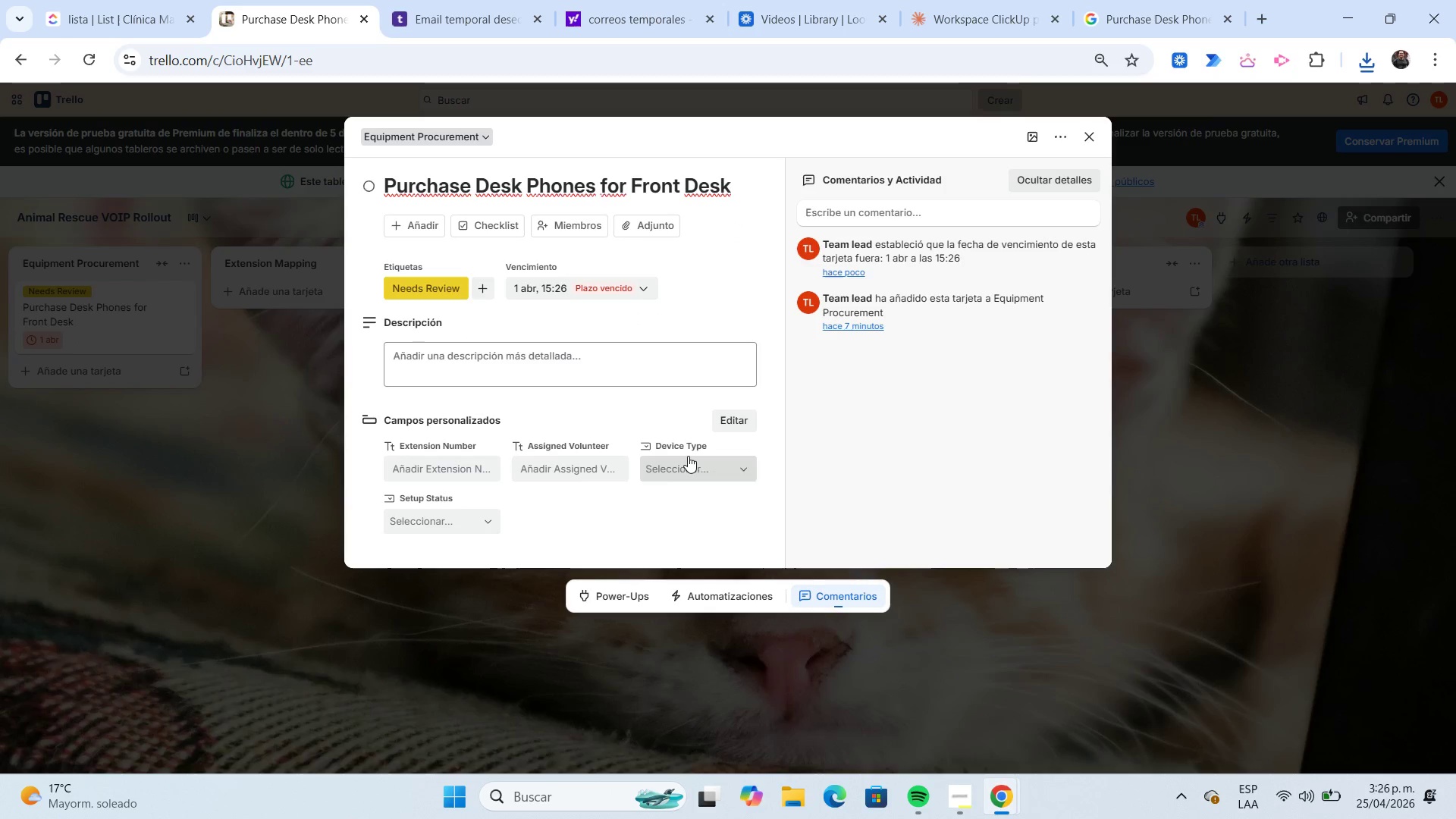 
left_click([557, 296])
 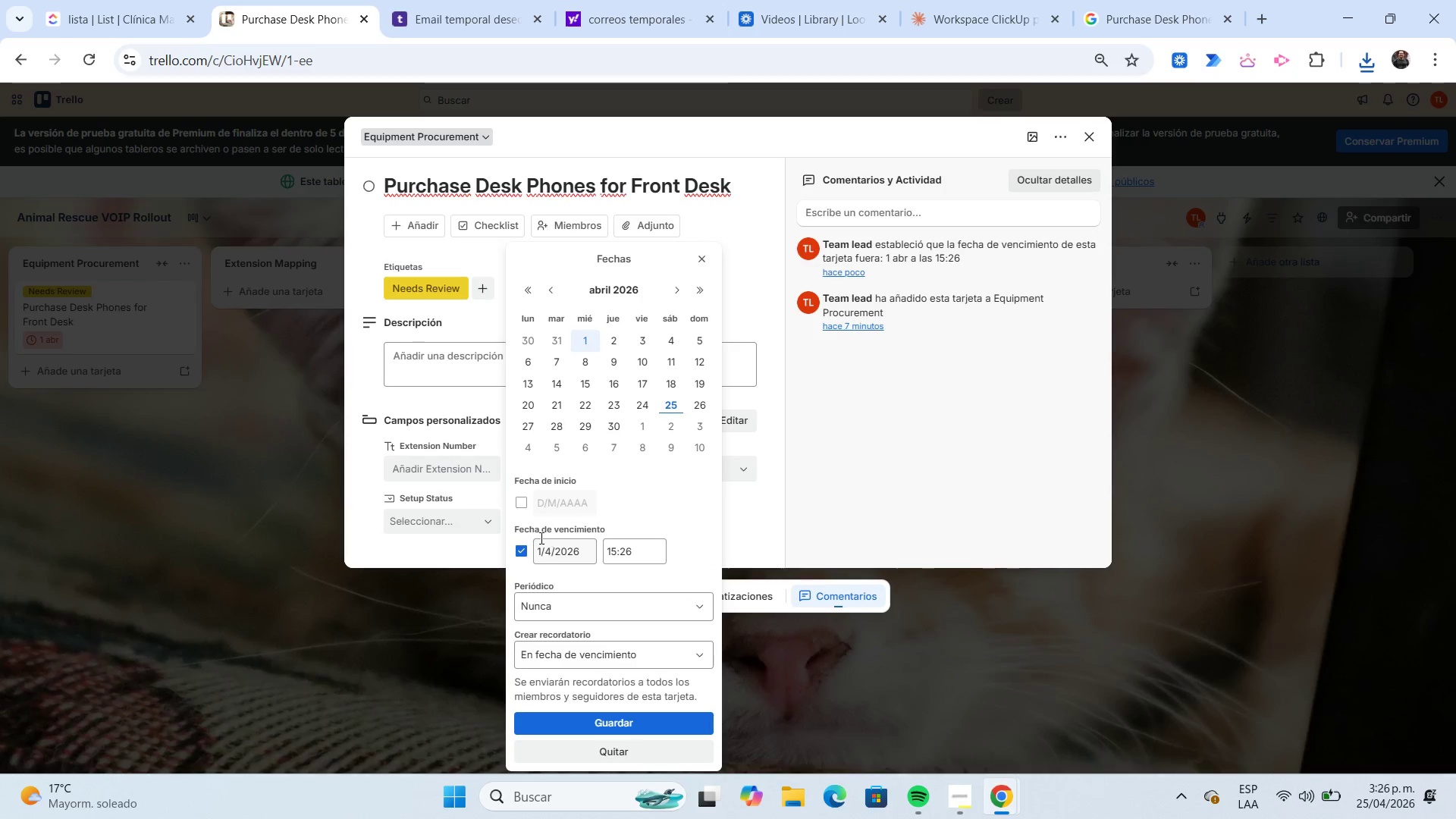 
left_click([523, 548])
 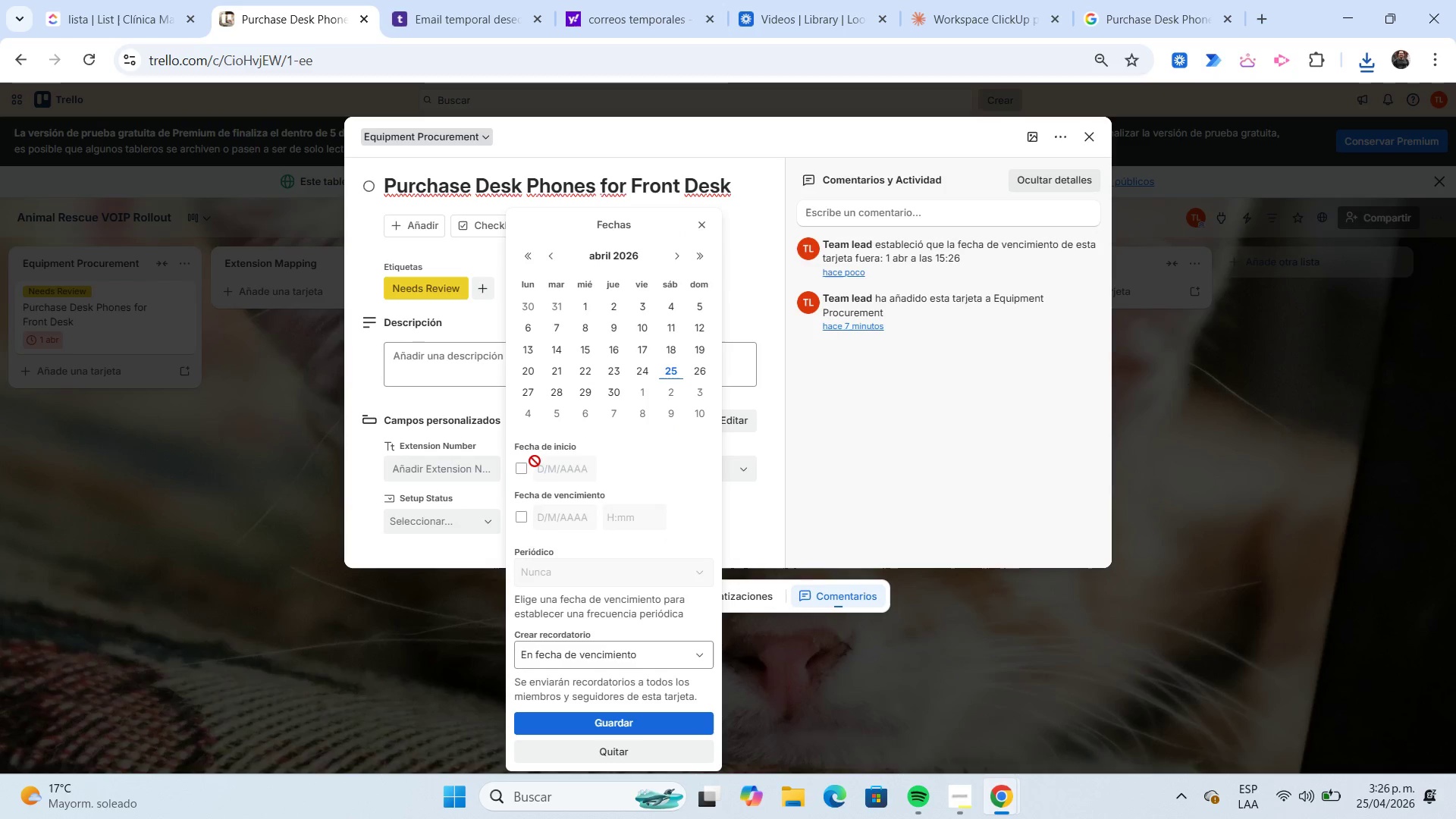 
left_click([527, 467])
 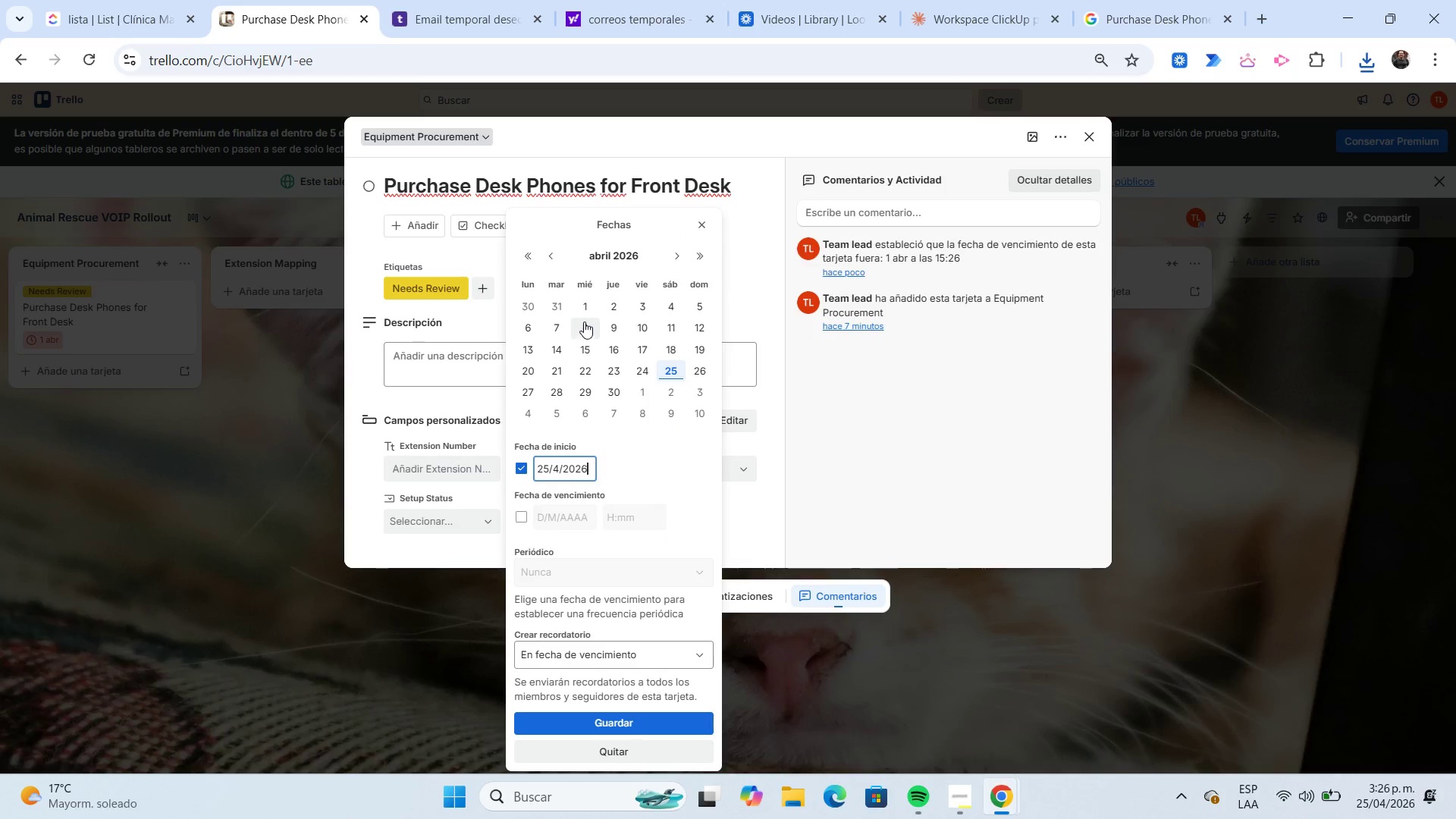 
left_click([588, 315])
 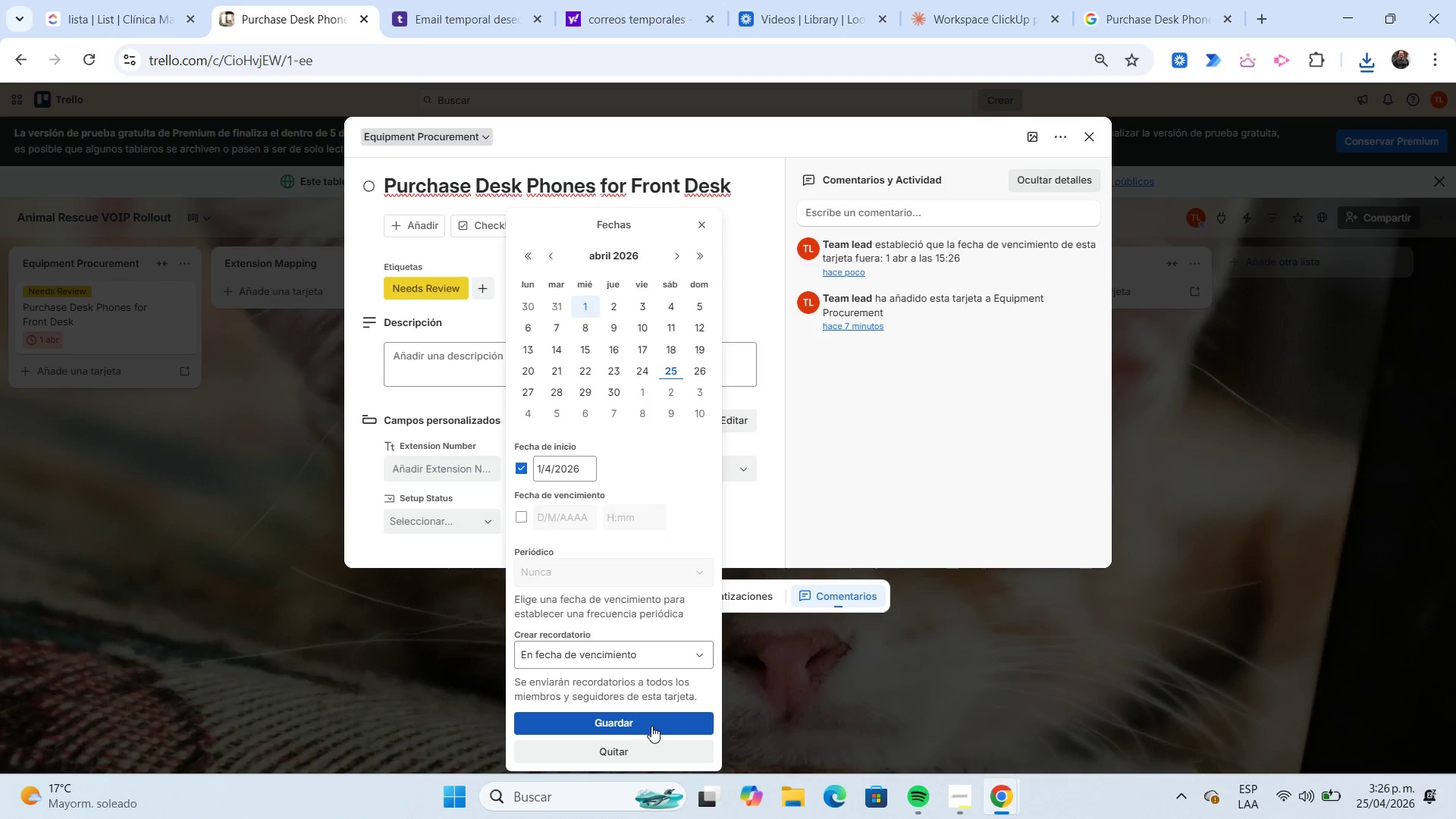 
left_click([651, 726])
 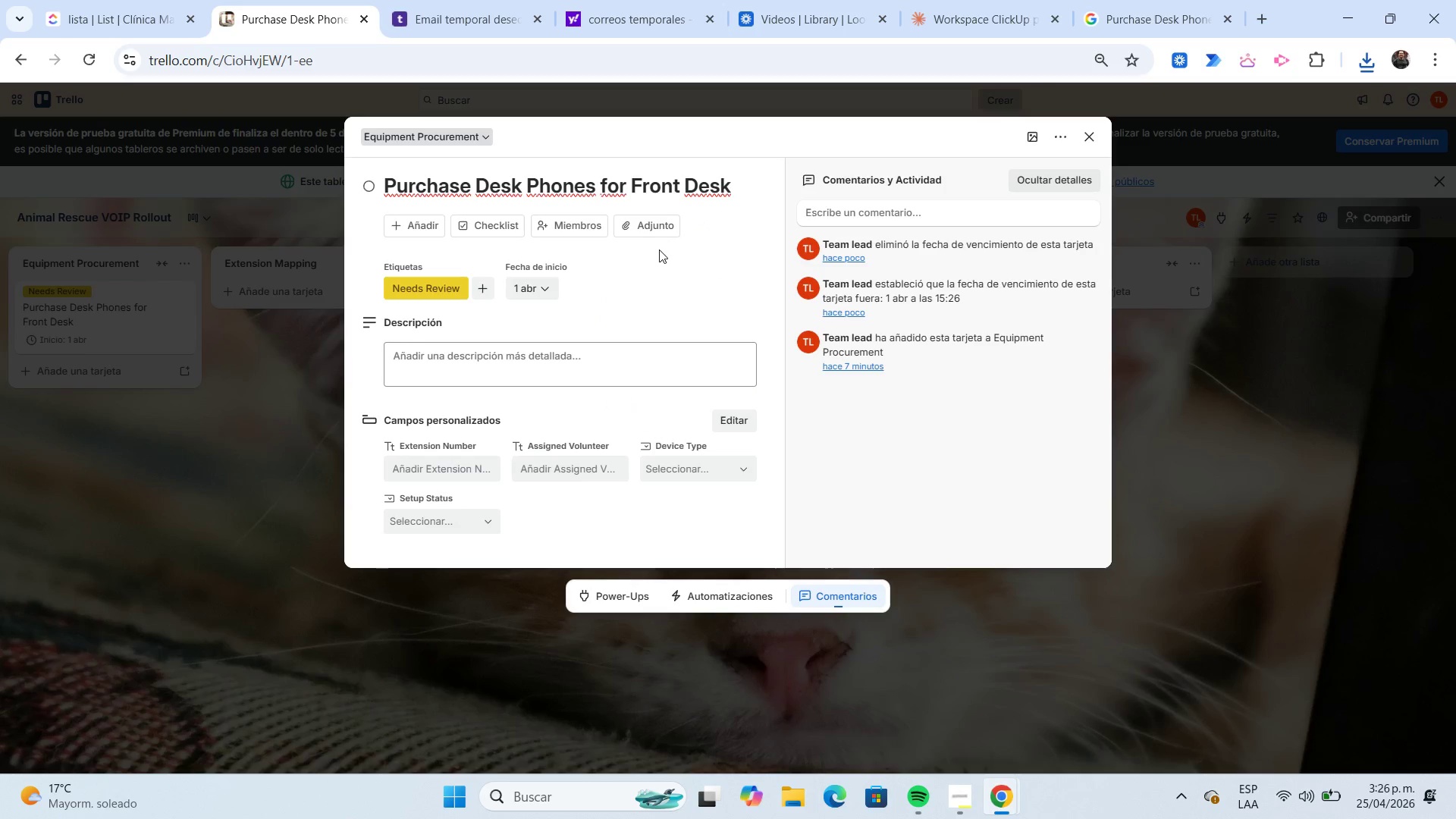 
left_click([657, 229])
 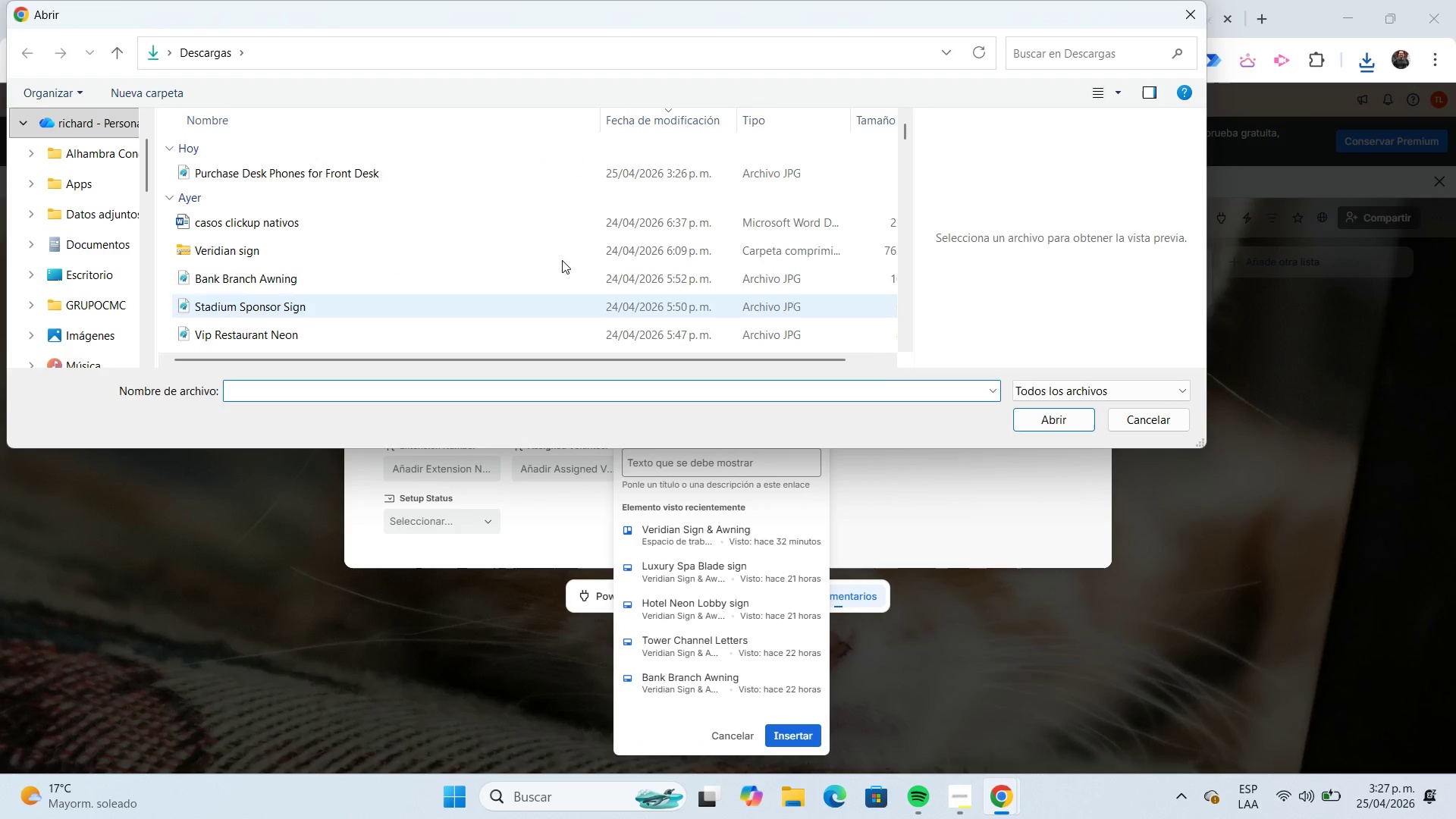 
left_click([508, 179])
 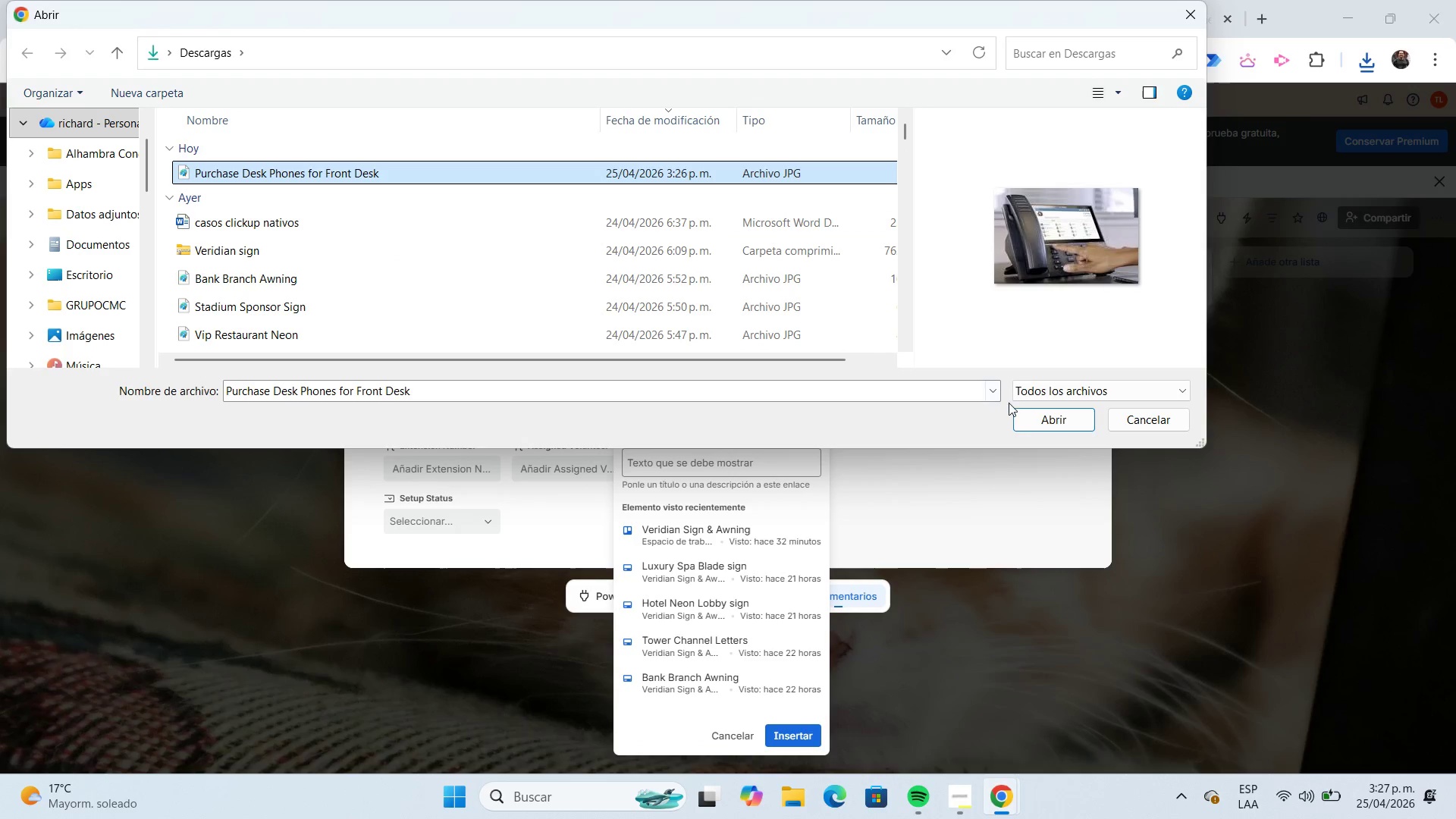 
left_click([1027, 422])
 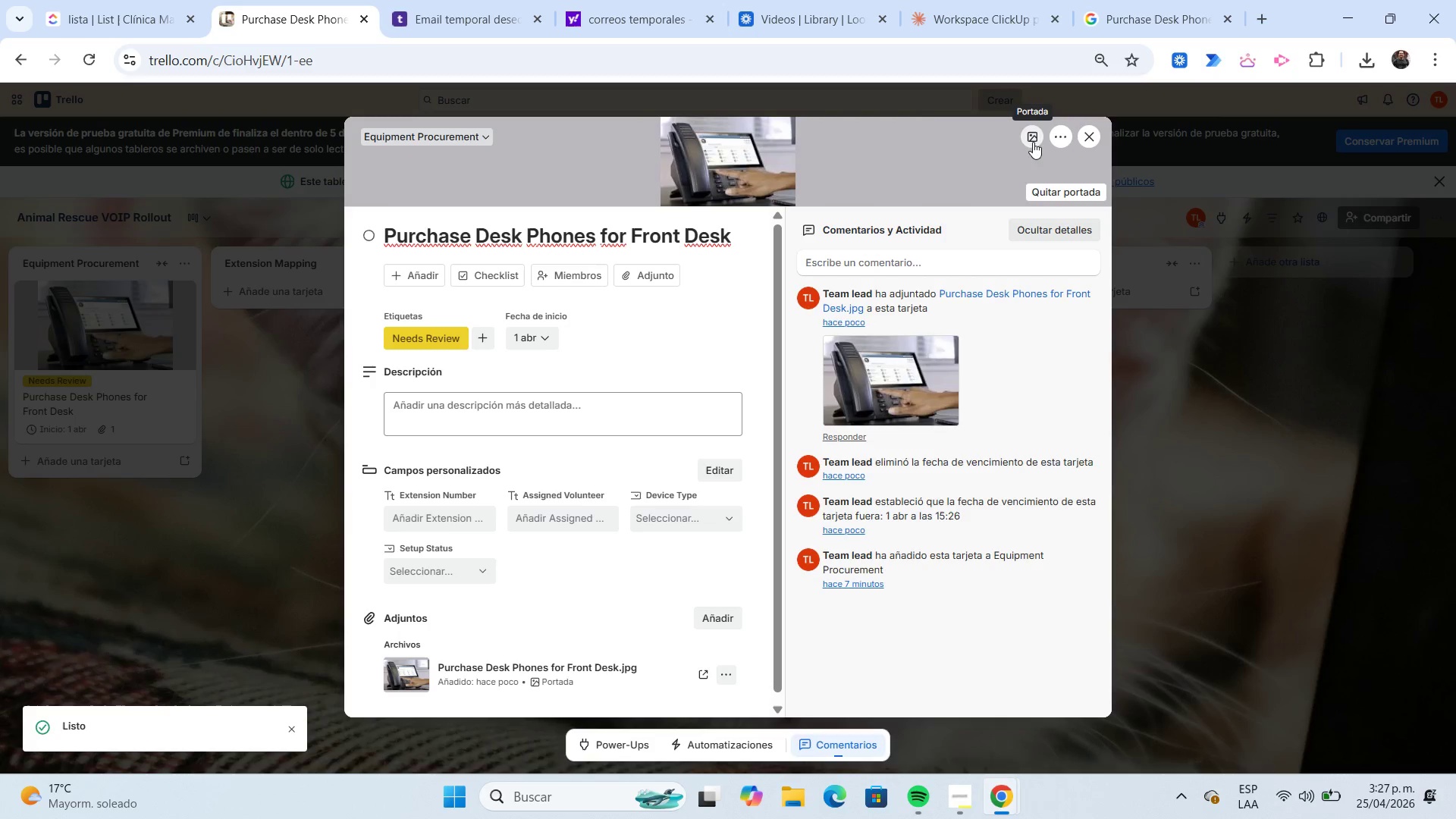 
wait(11.16)
 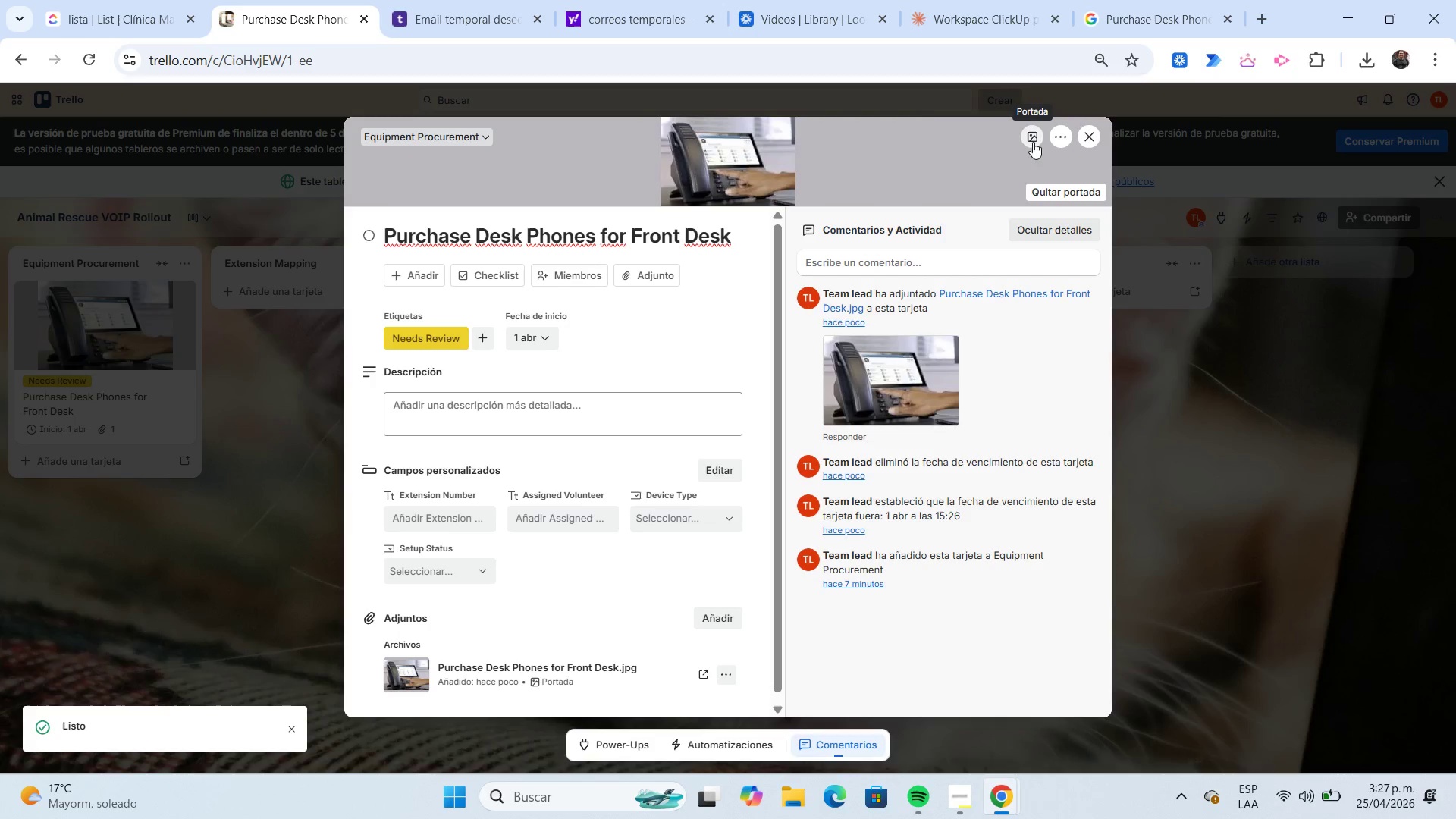 
left_click([428, 518])
 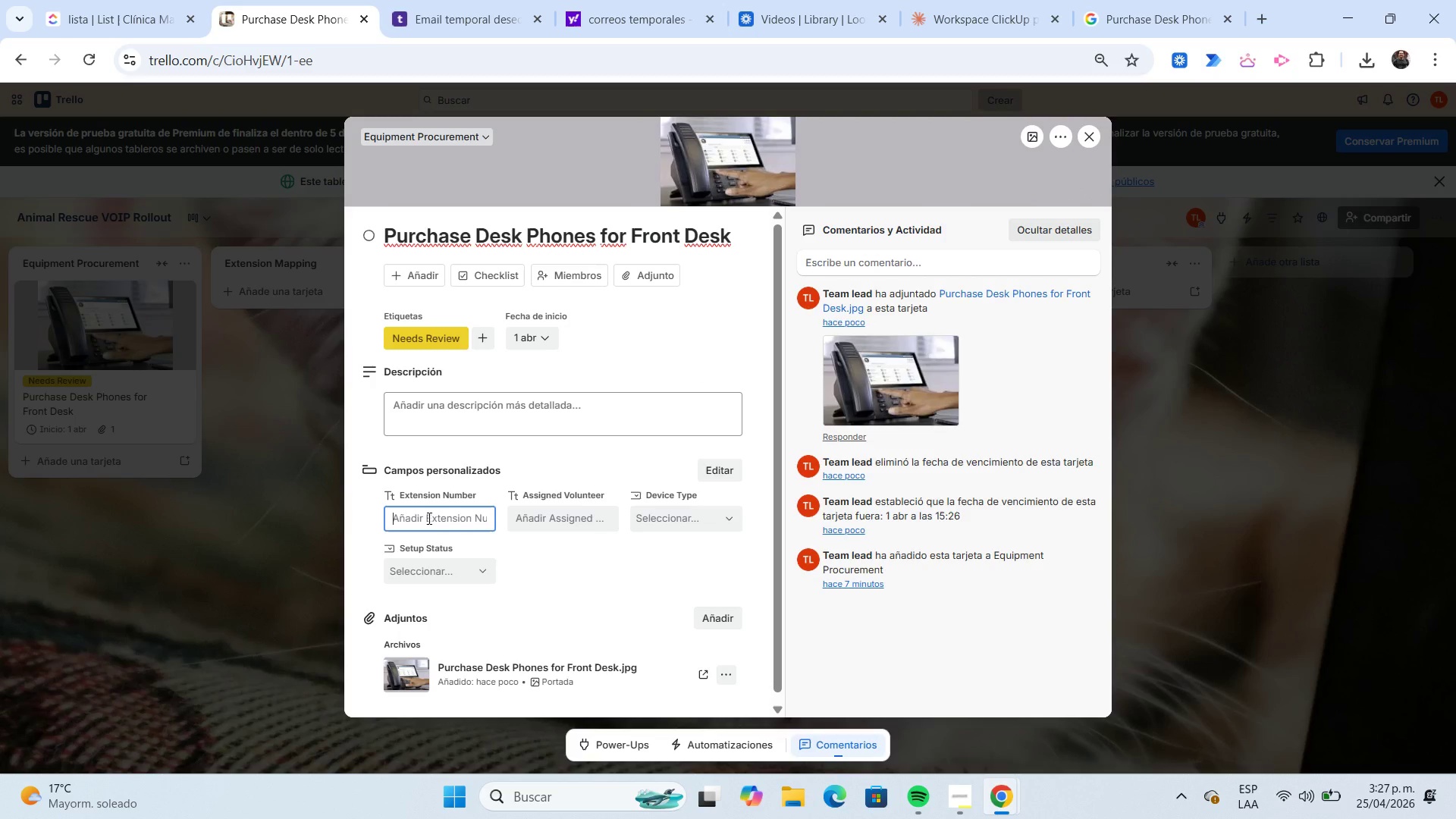 
key(Numpad3)
 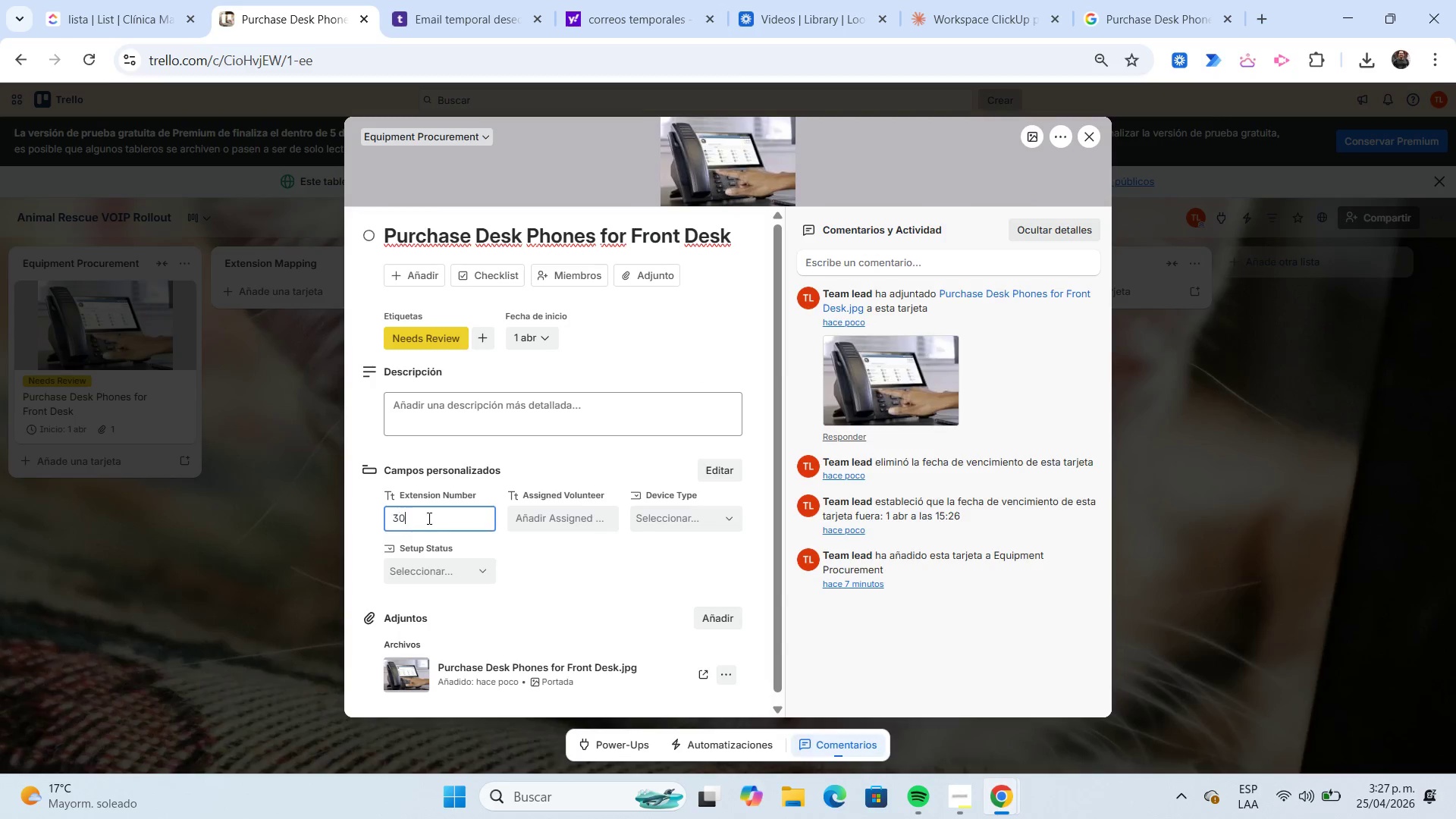 
key(Numpad0)
 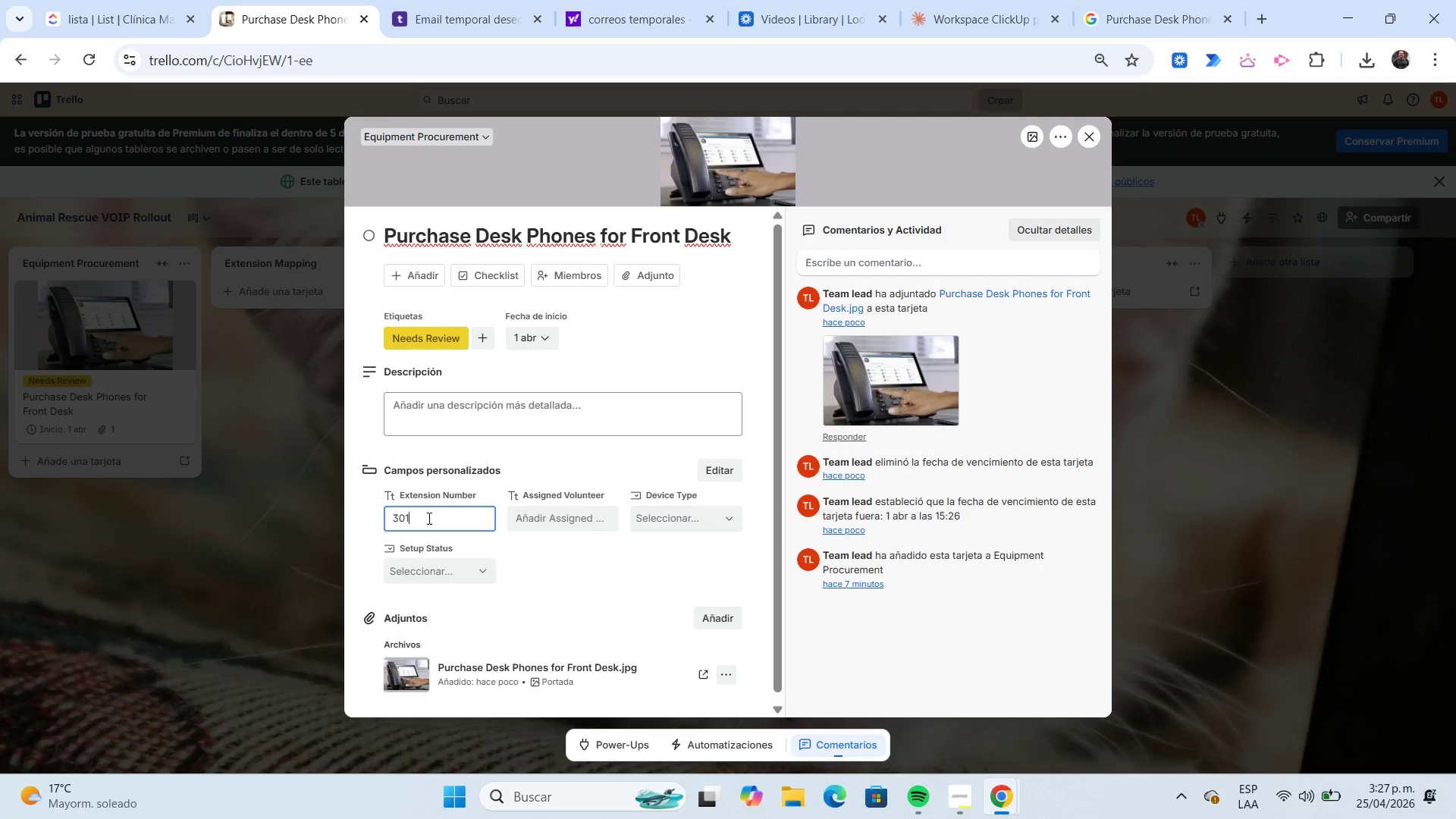 
key(Numpad1)
 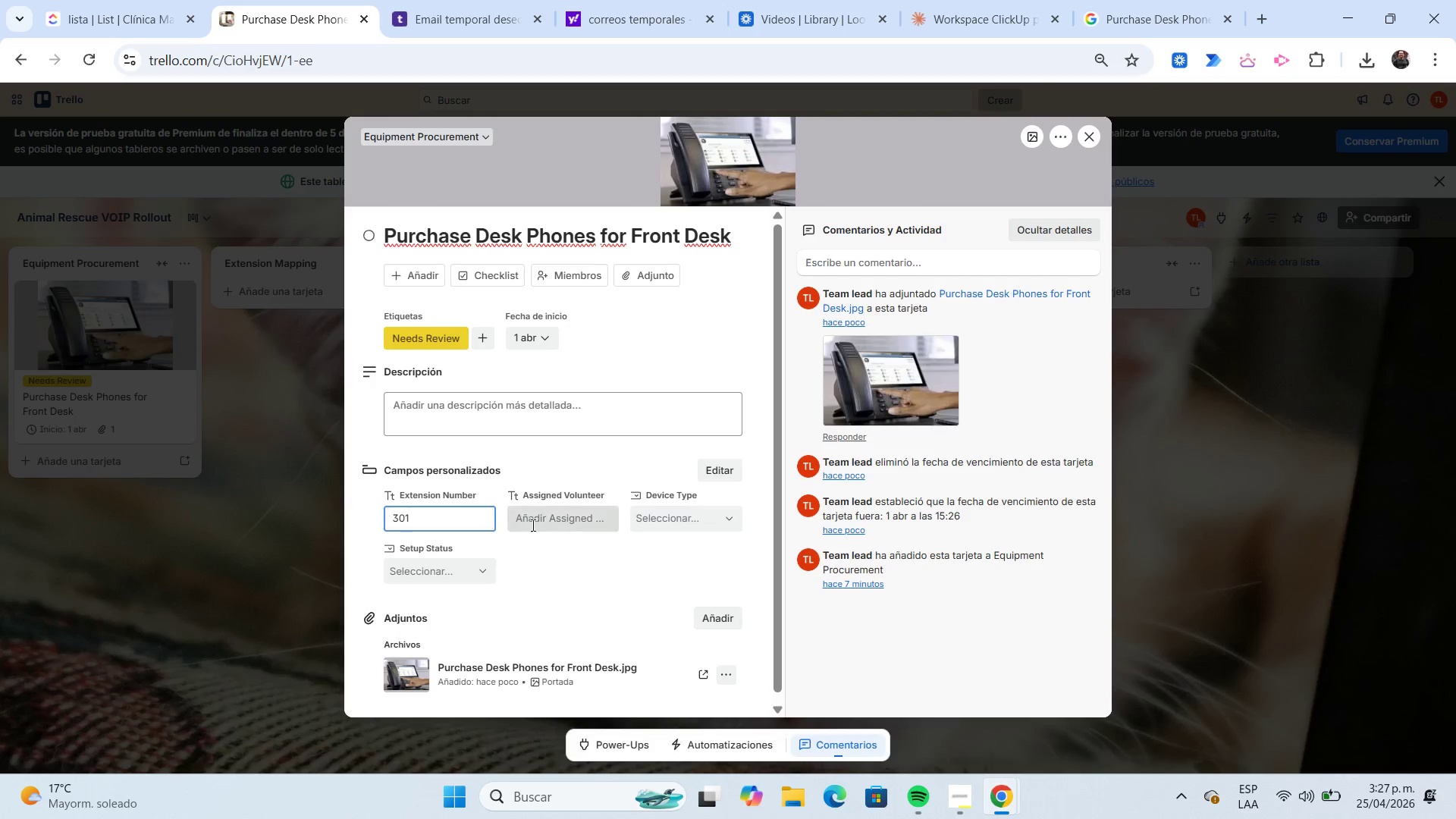 
left_click([534, 525])
 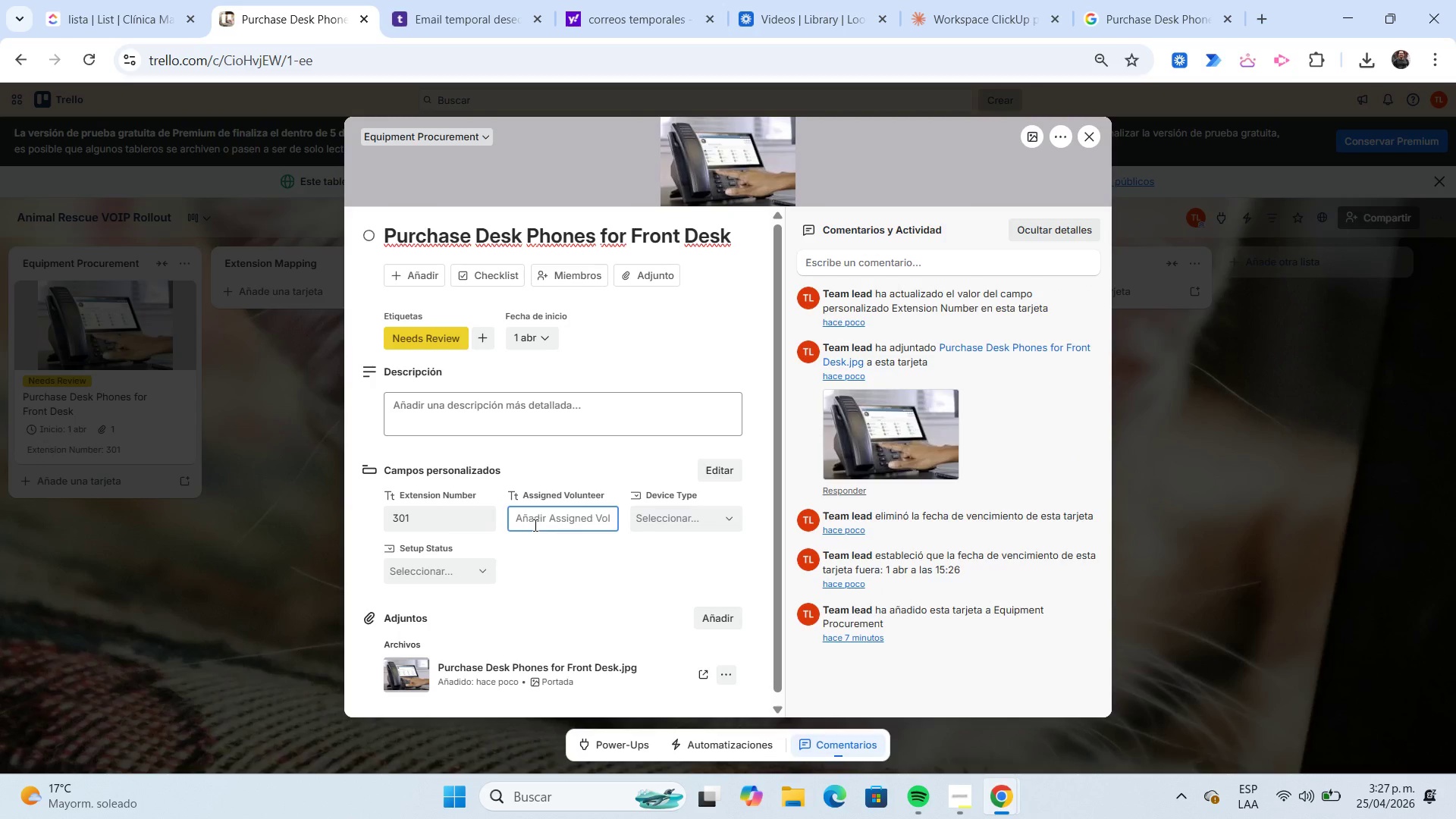 
wait(5.34)
 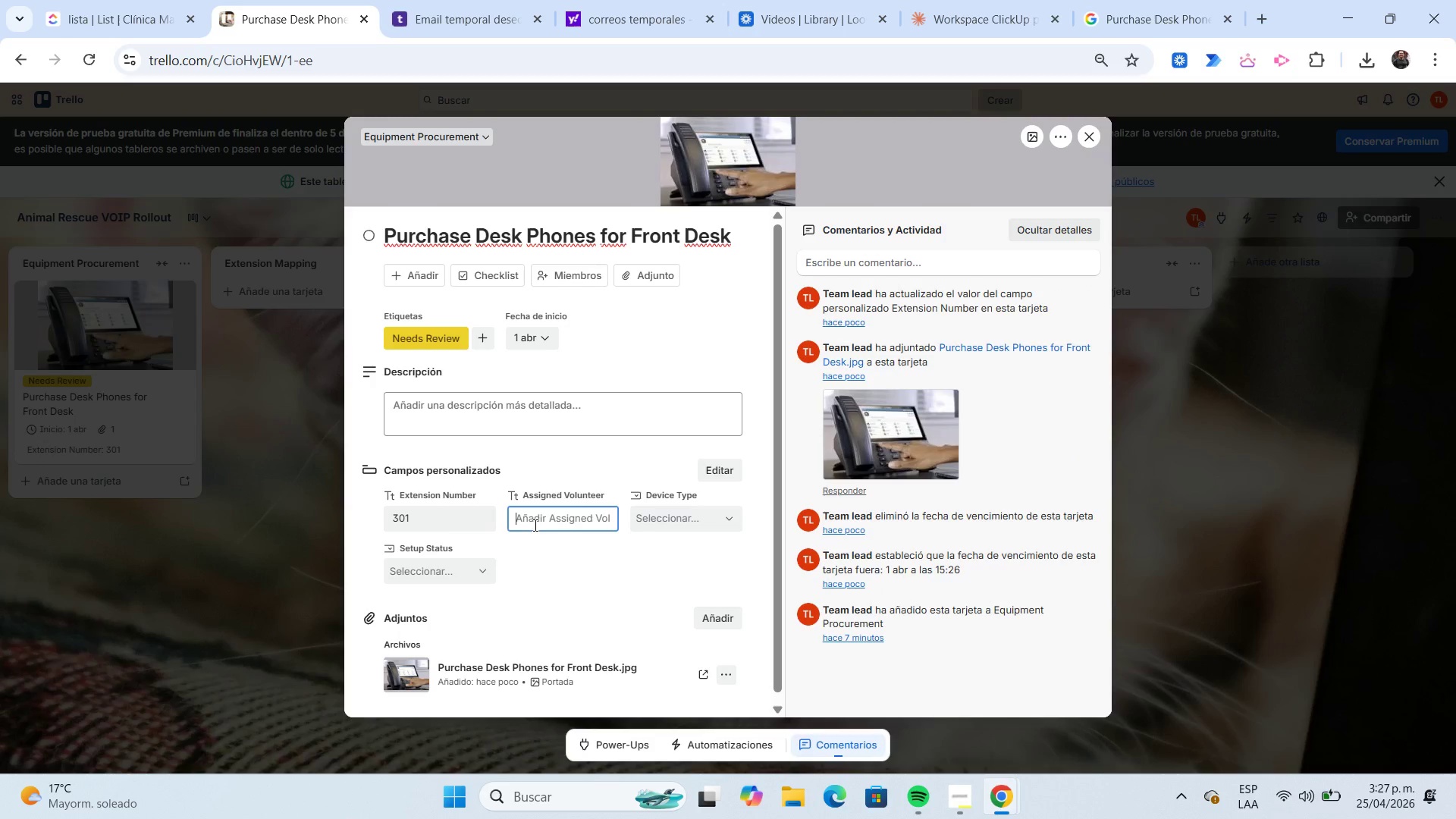 
type(Admin Team)
 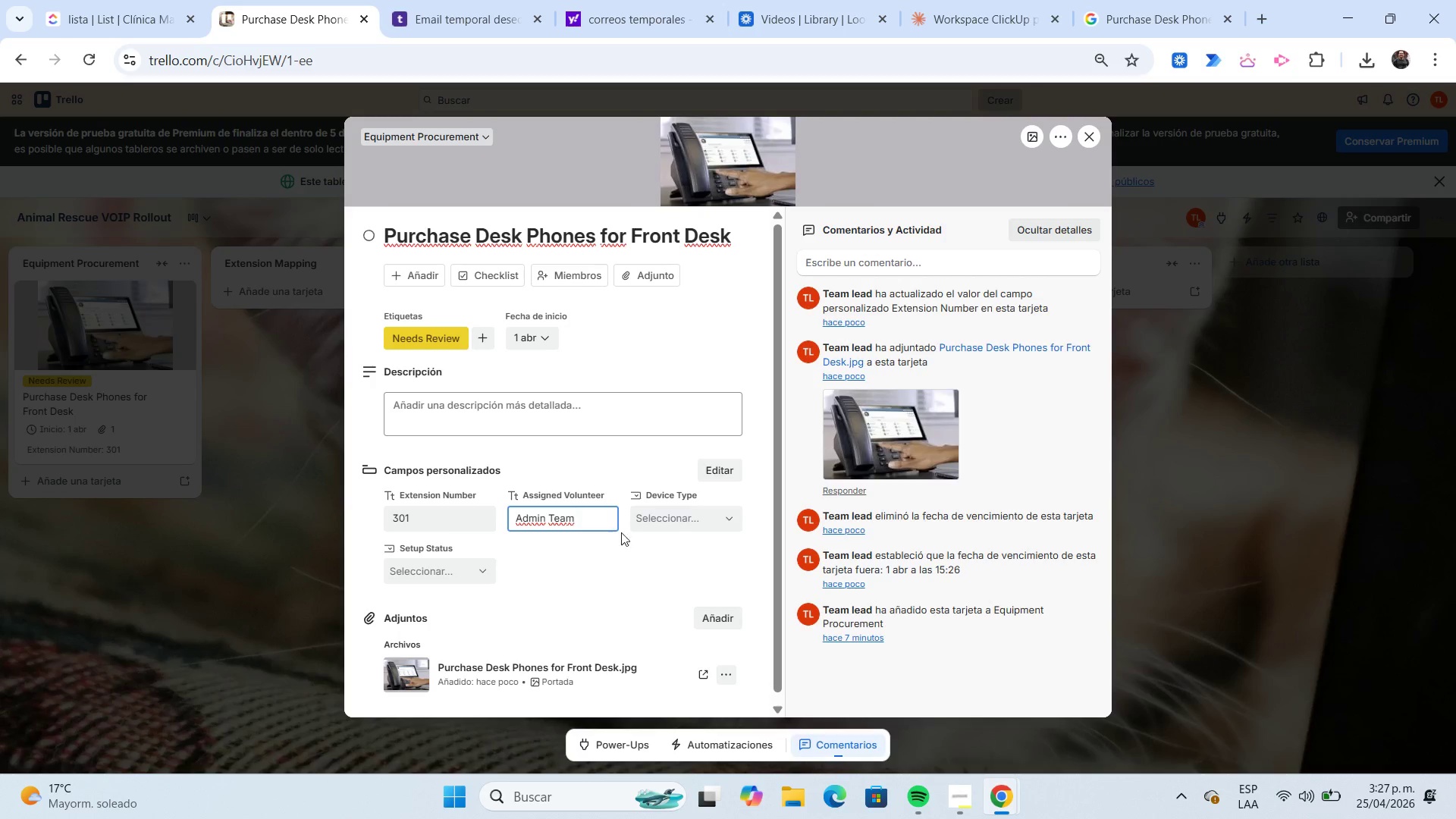 
left_click([659, 528])
 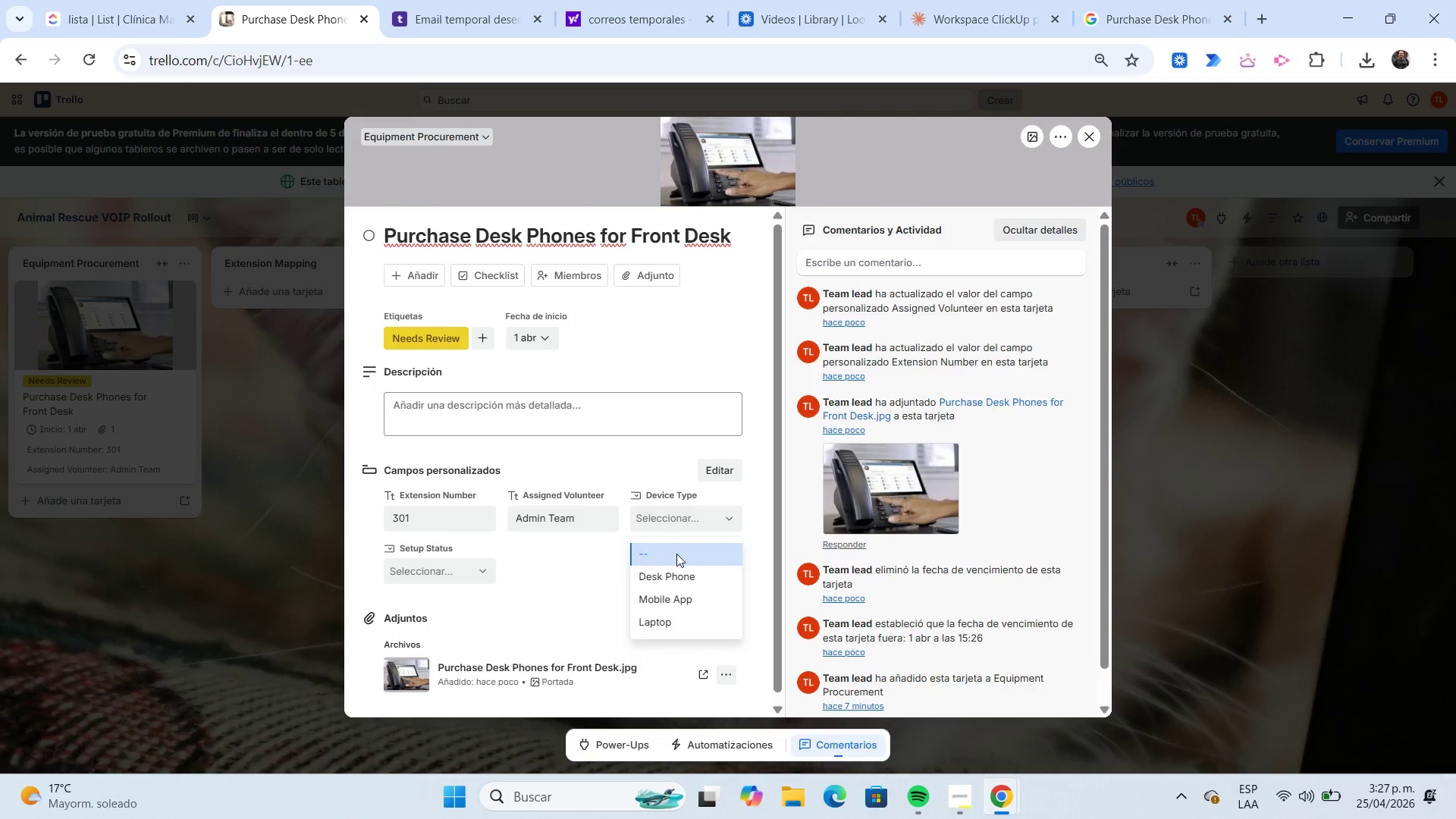 
left_click([683, 573])
 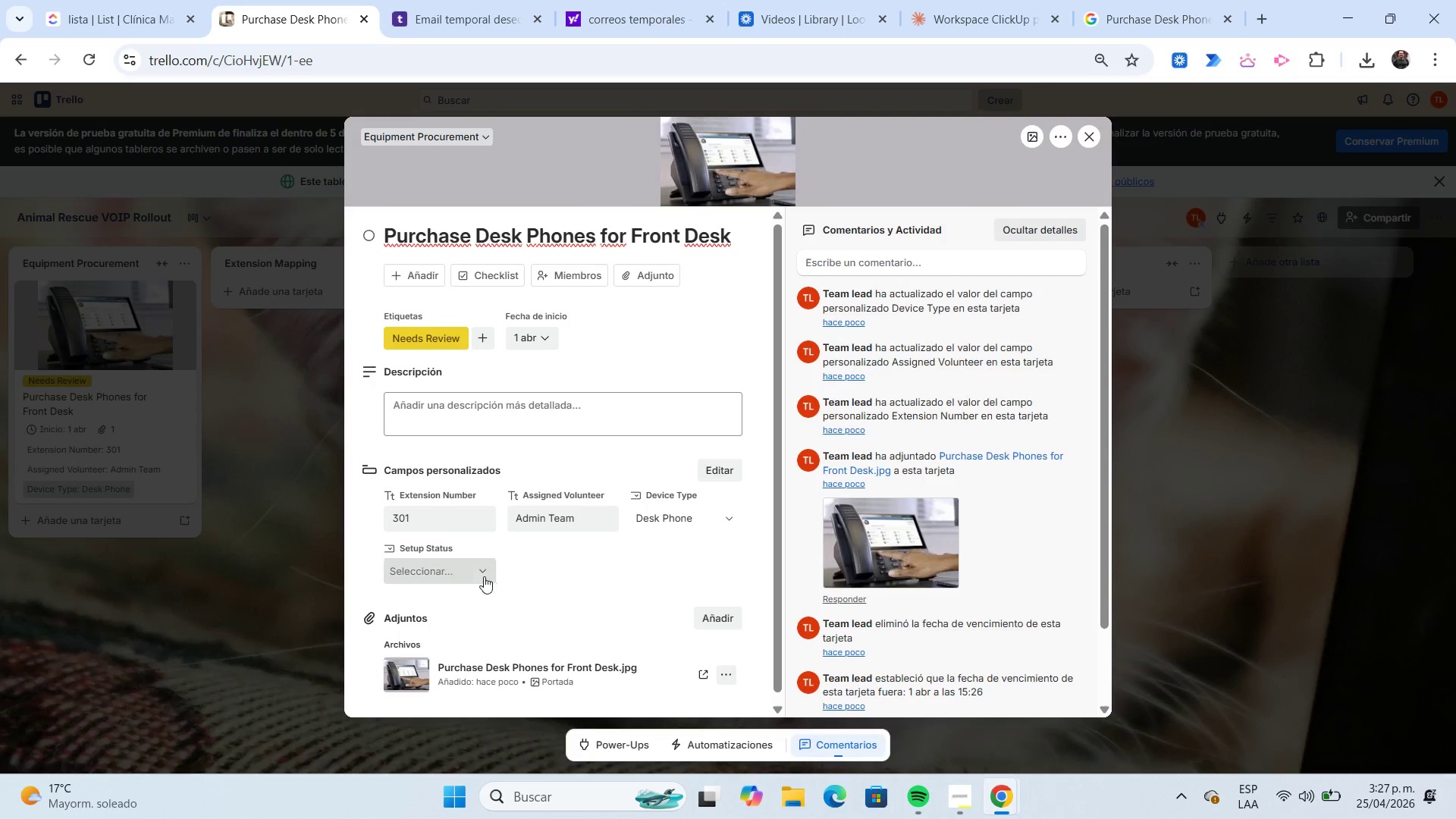 
left_click([482, 570])
 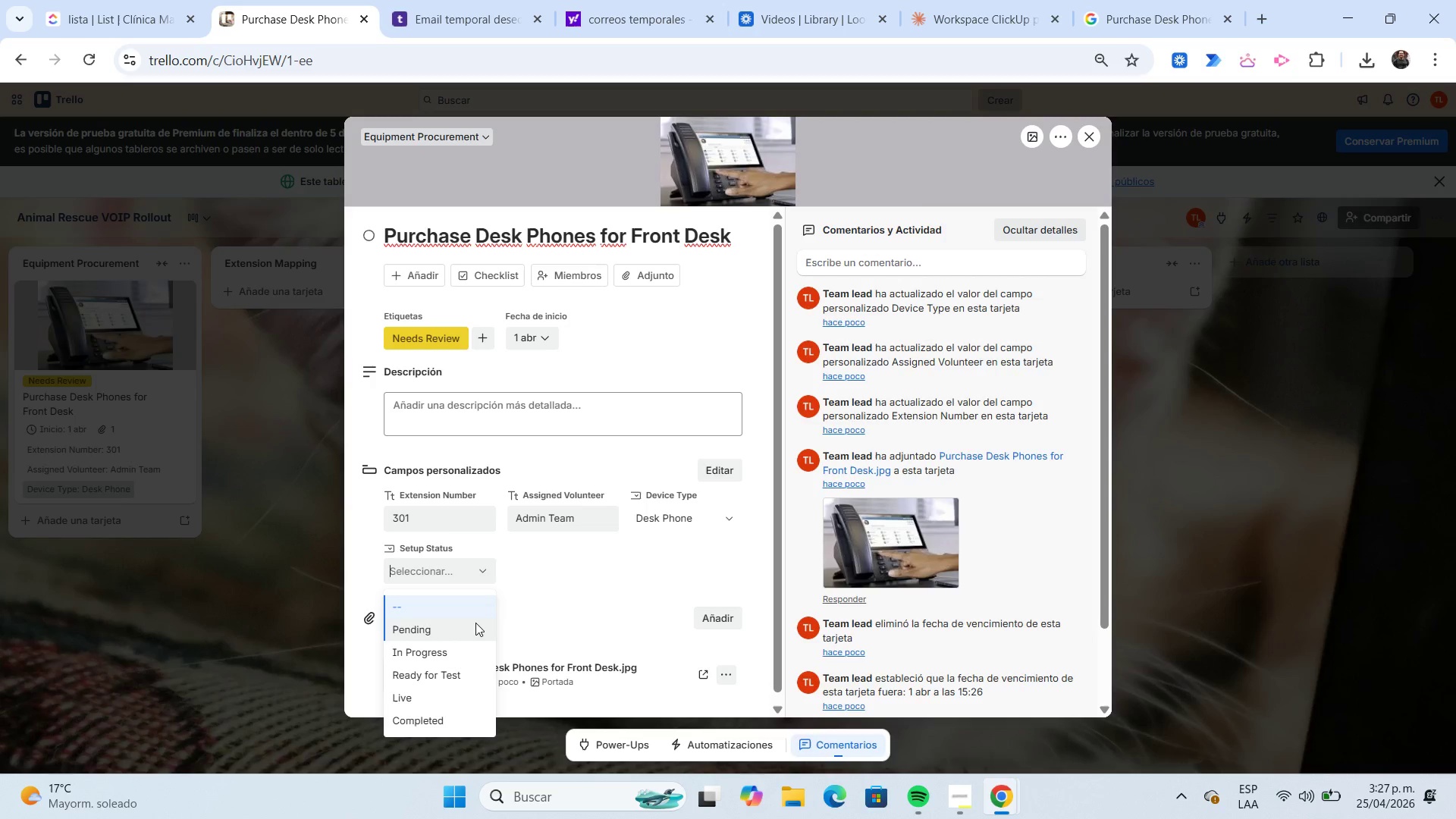 
left_click([475, 623])
 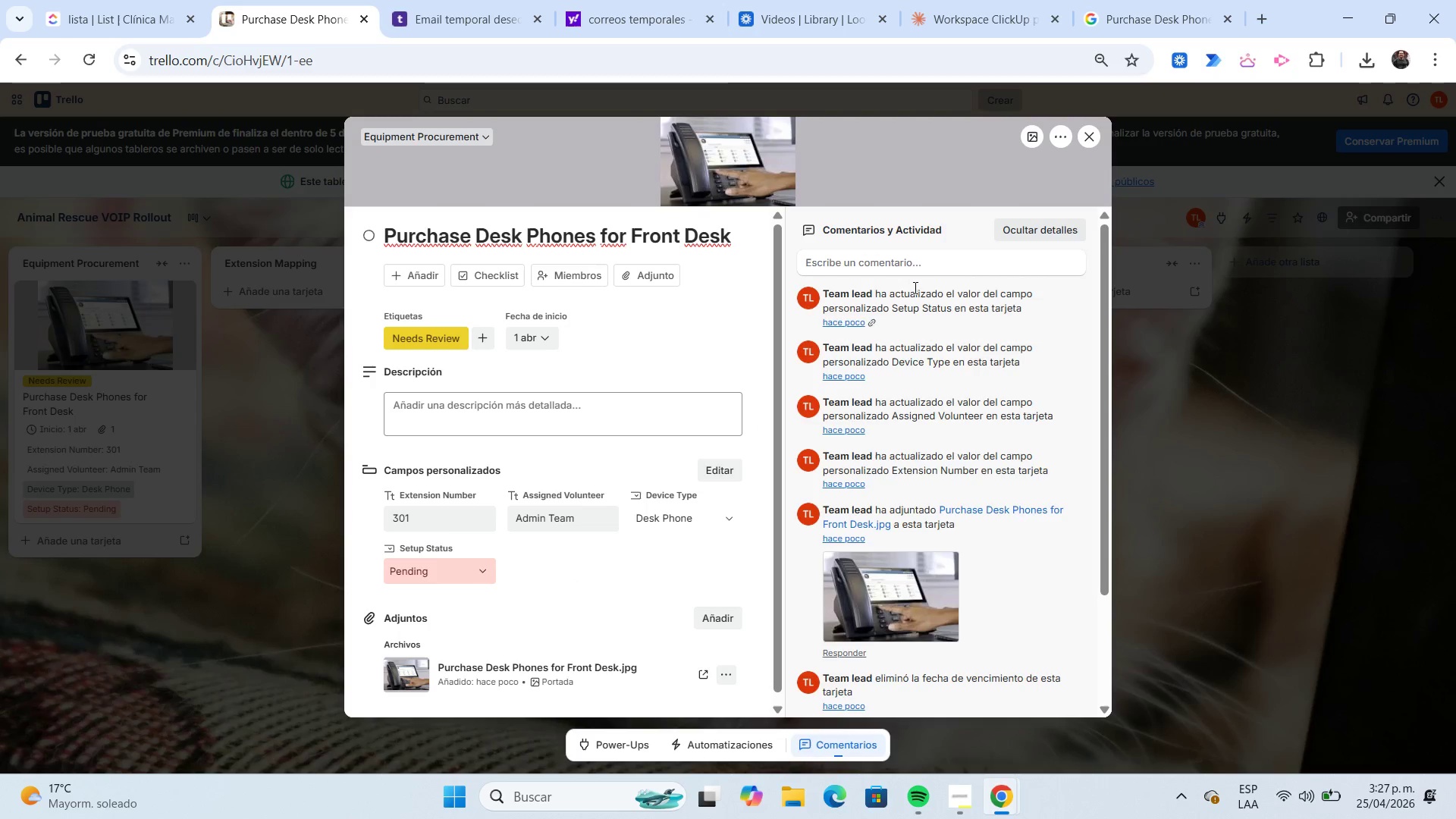 
wait(16.56)
 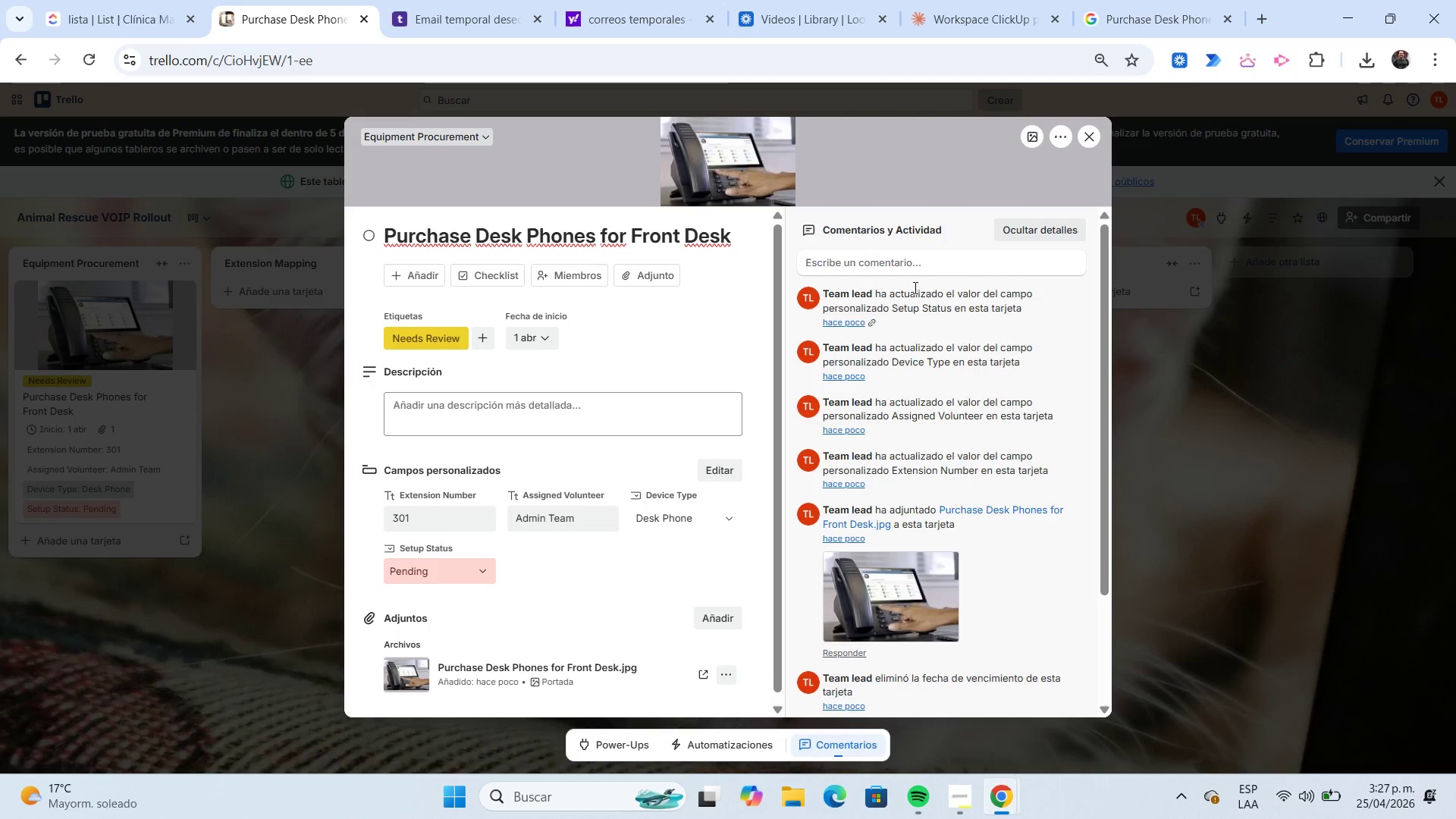 
left_click([1092, 140])
 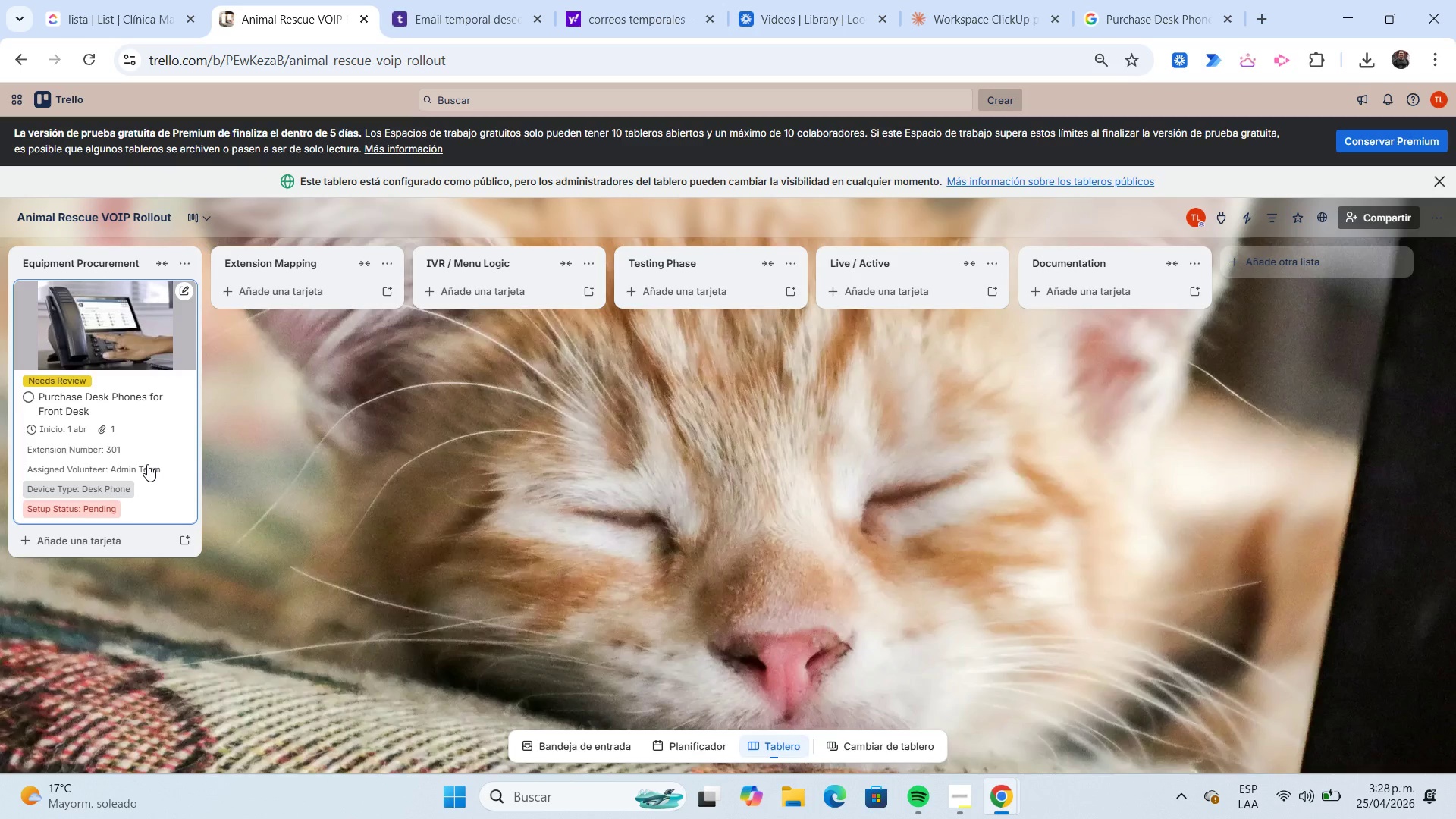 
wait(34.89)
 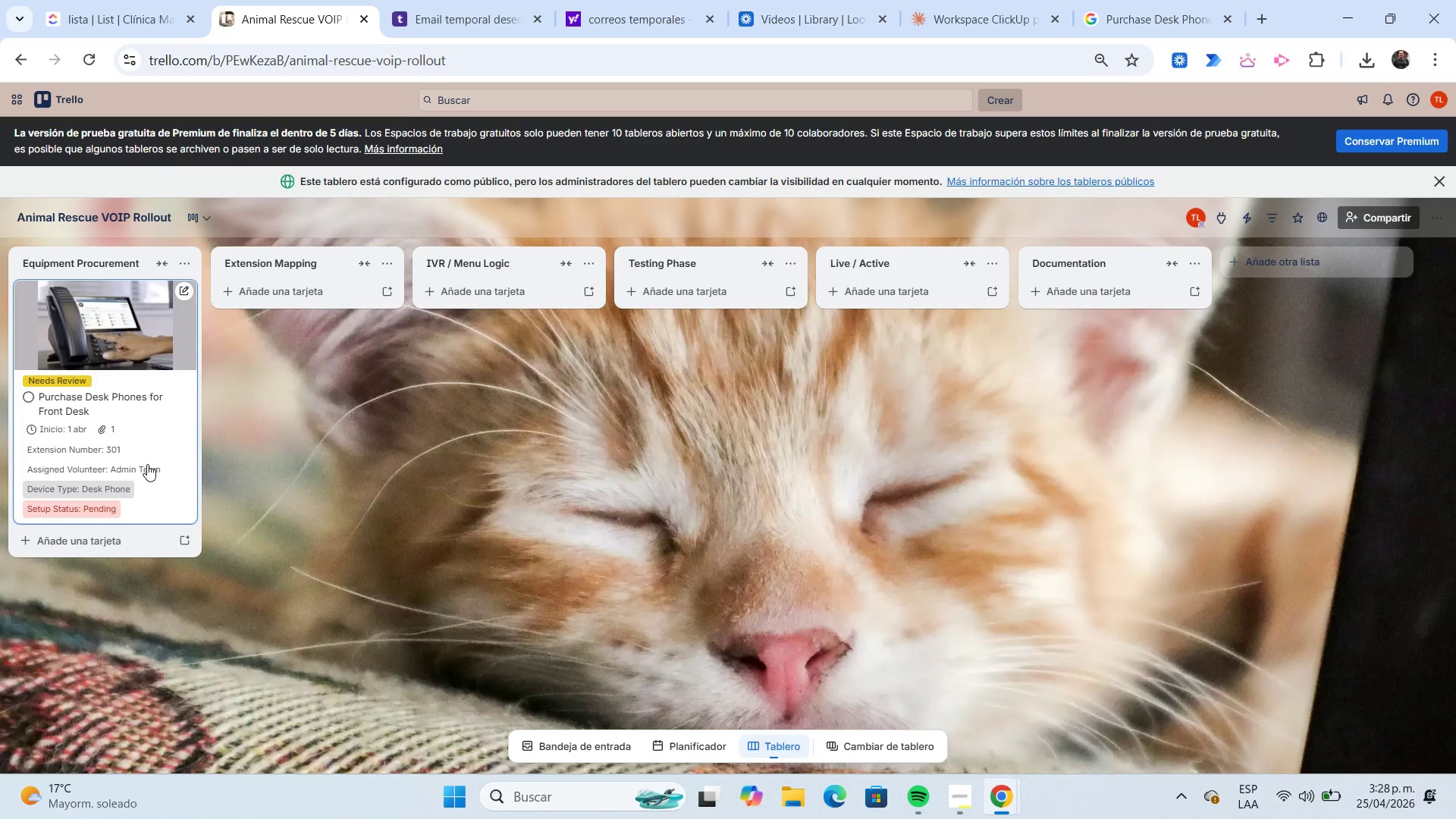 
left_click([127, 350])
 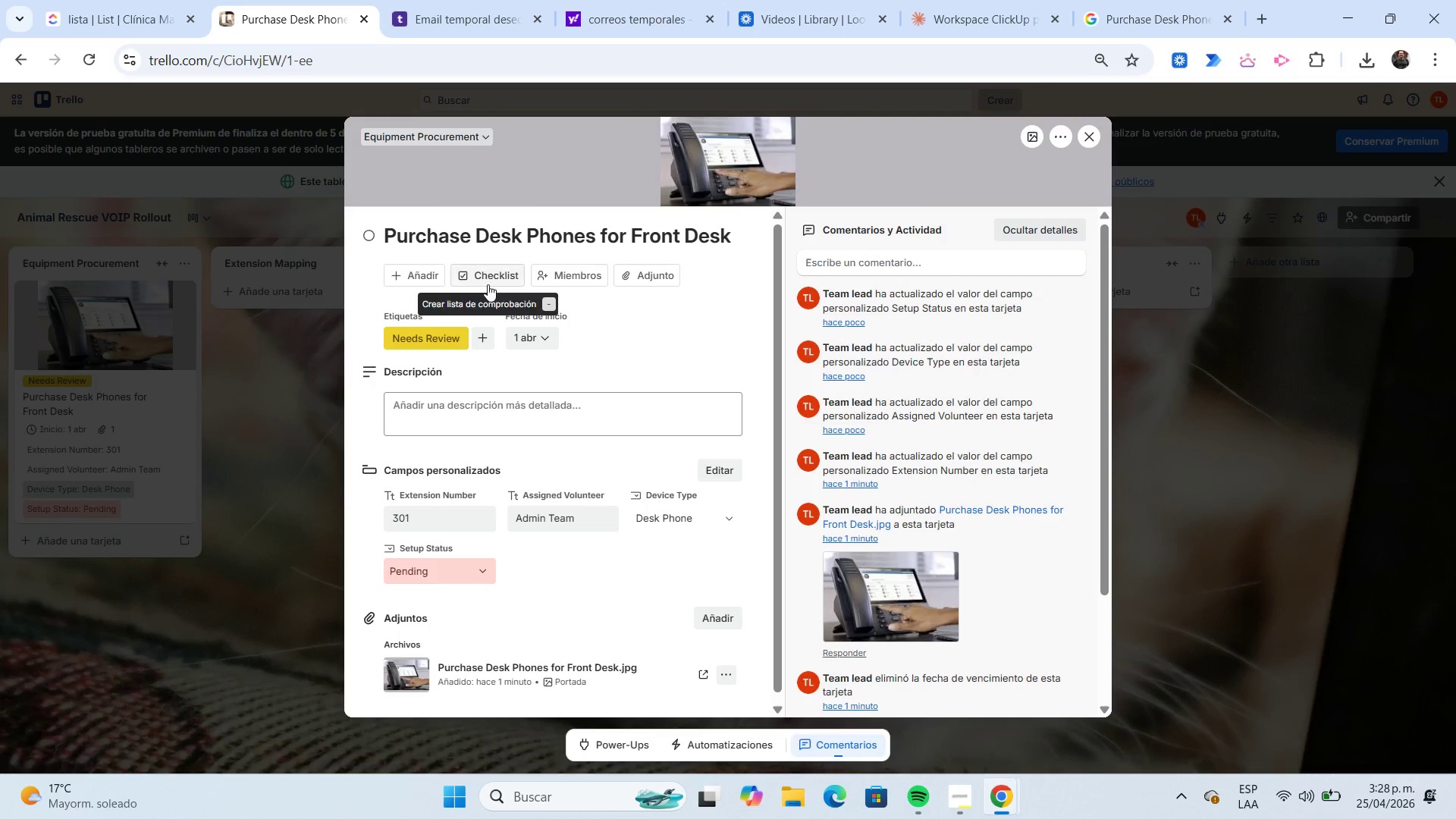 
left_click([485, 281])
 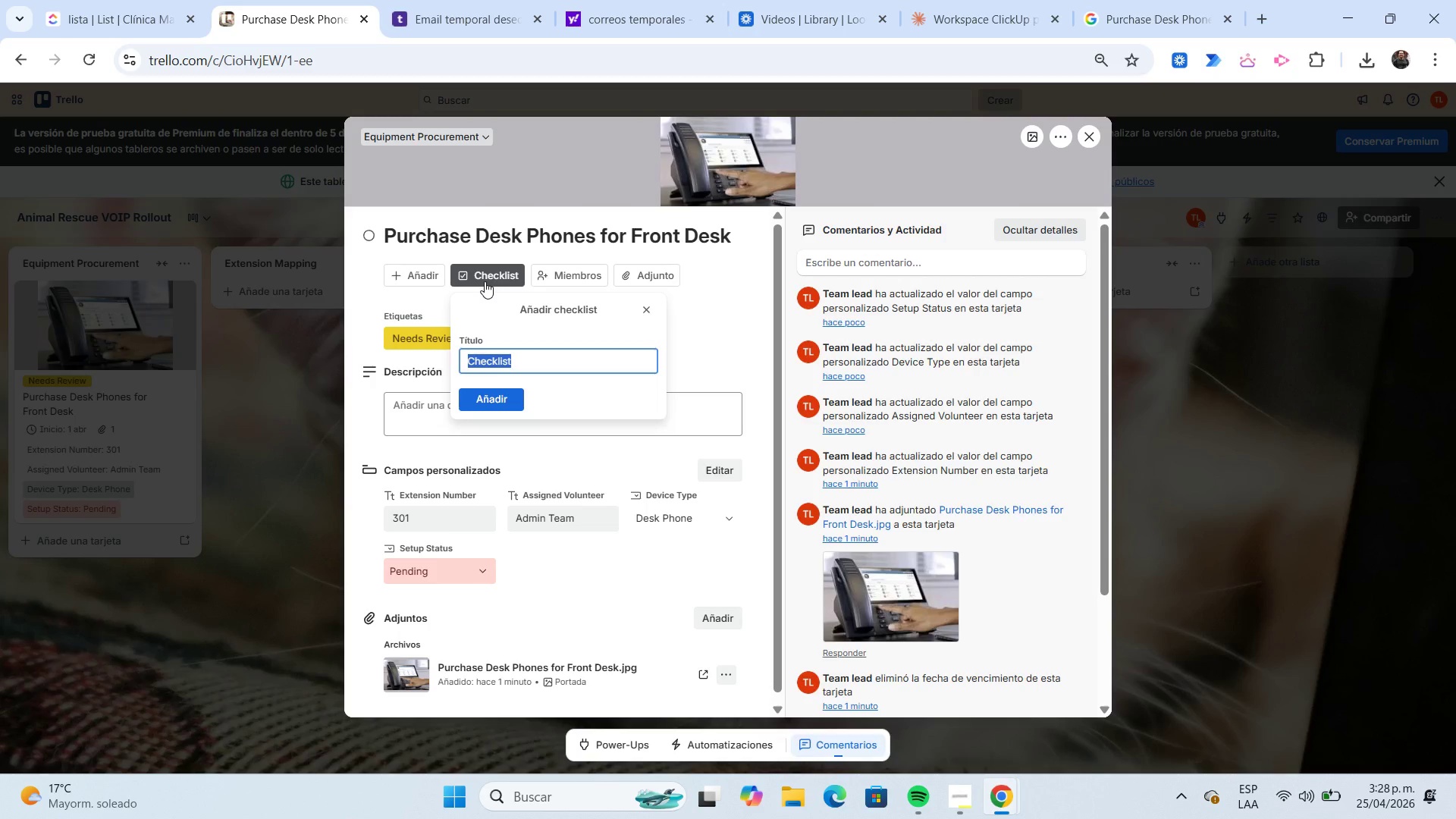 
wait(13.27)
 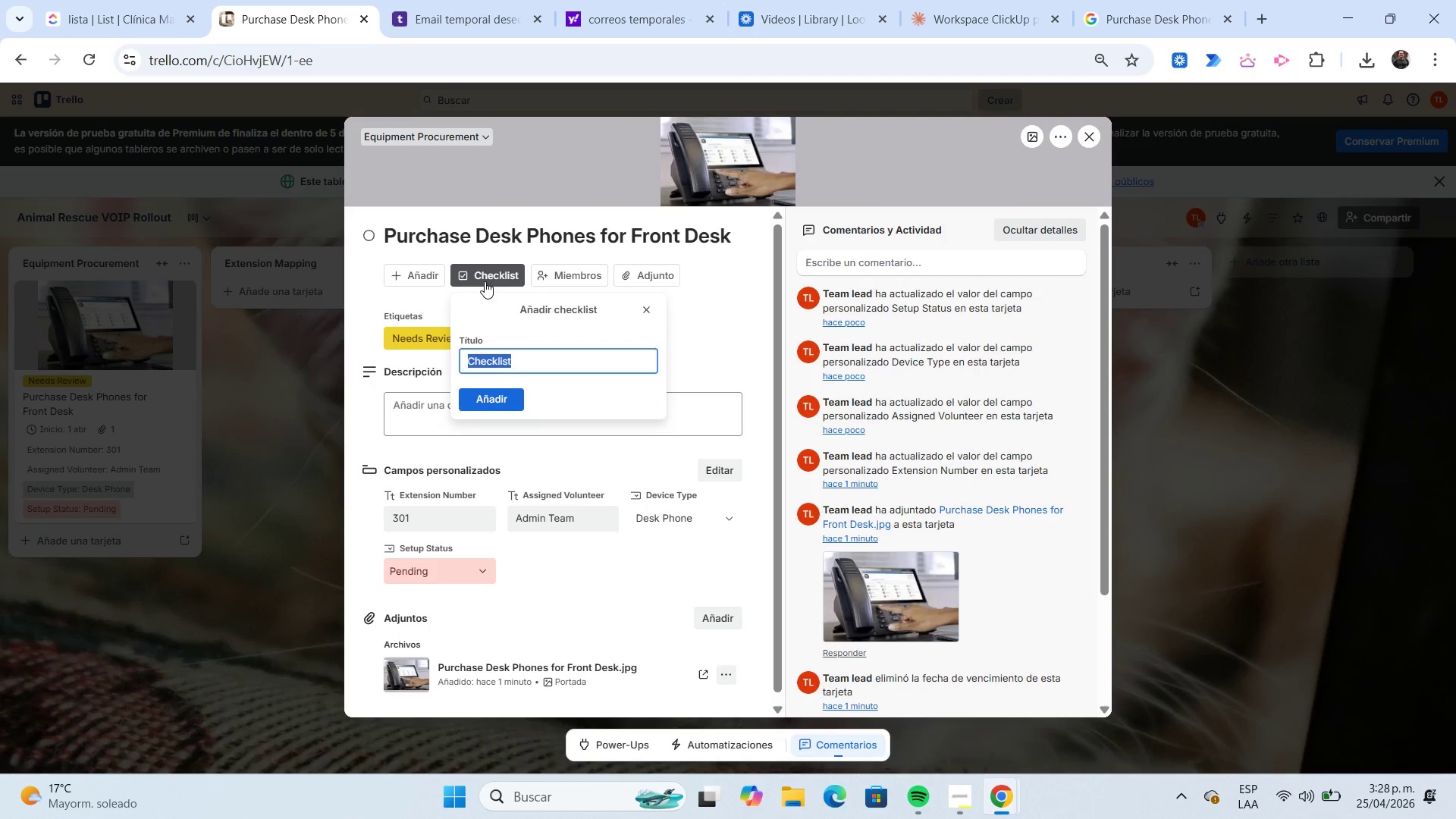 
left_click([496, 399])
 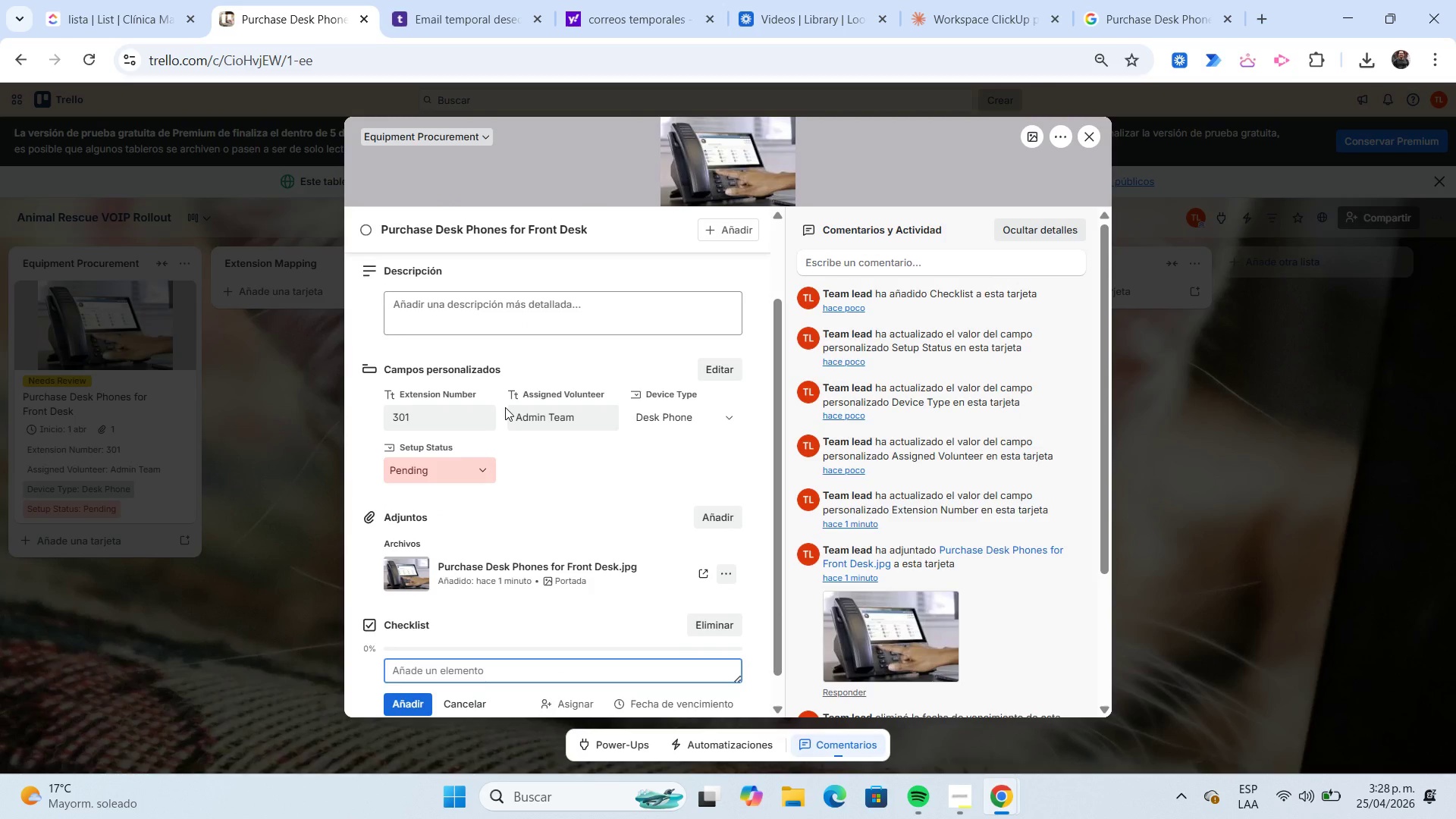 
type(Create user)
 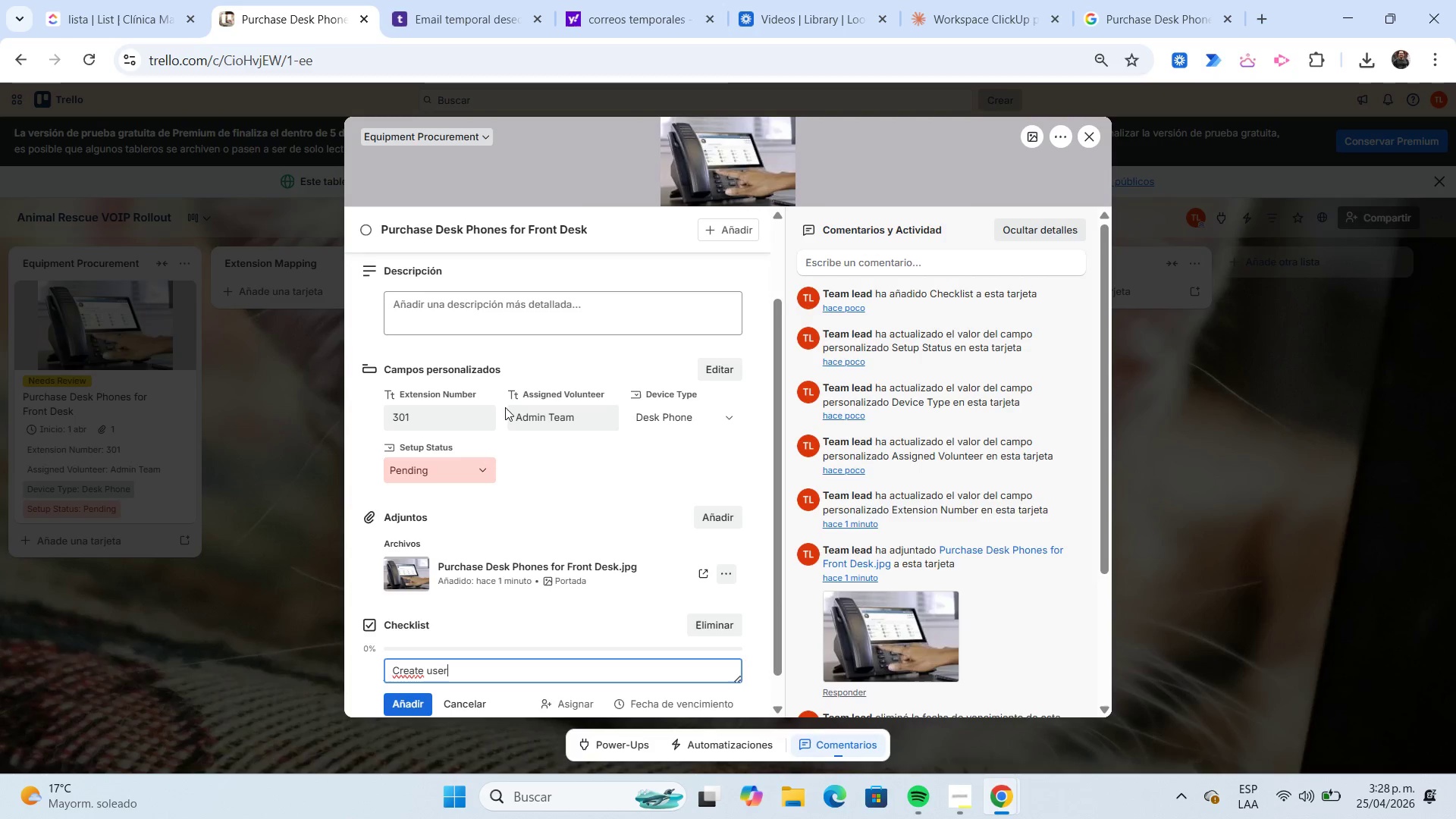 
key(Enter)
 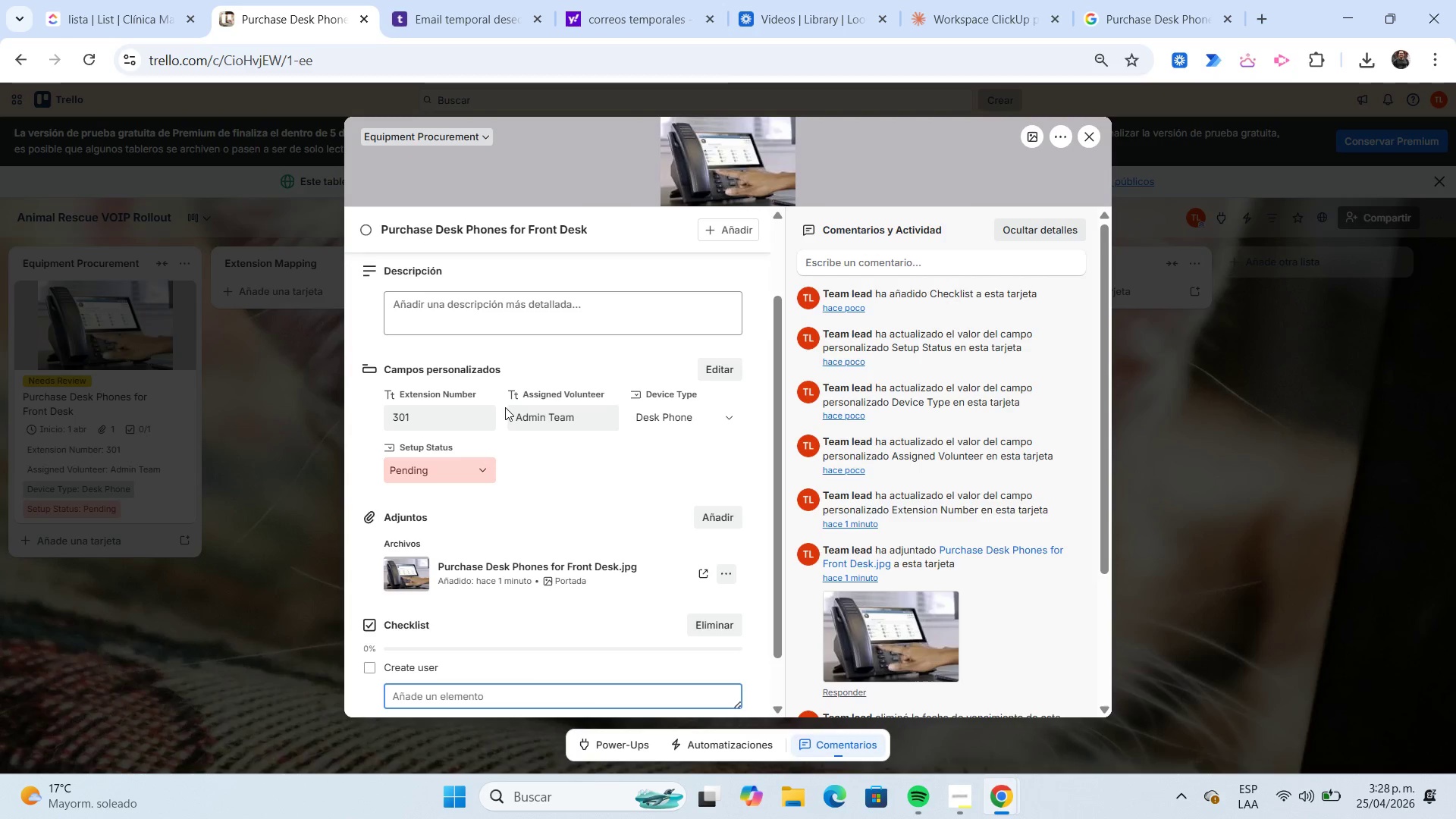 
type(Assign Extension)
 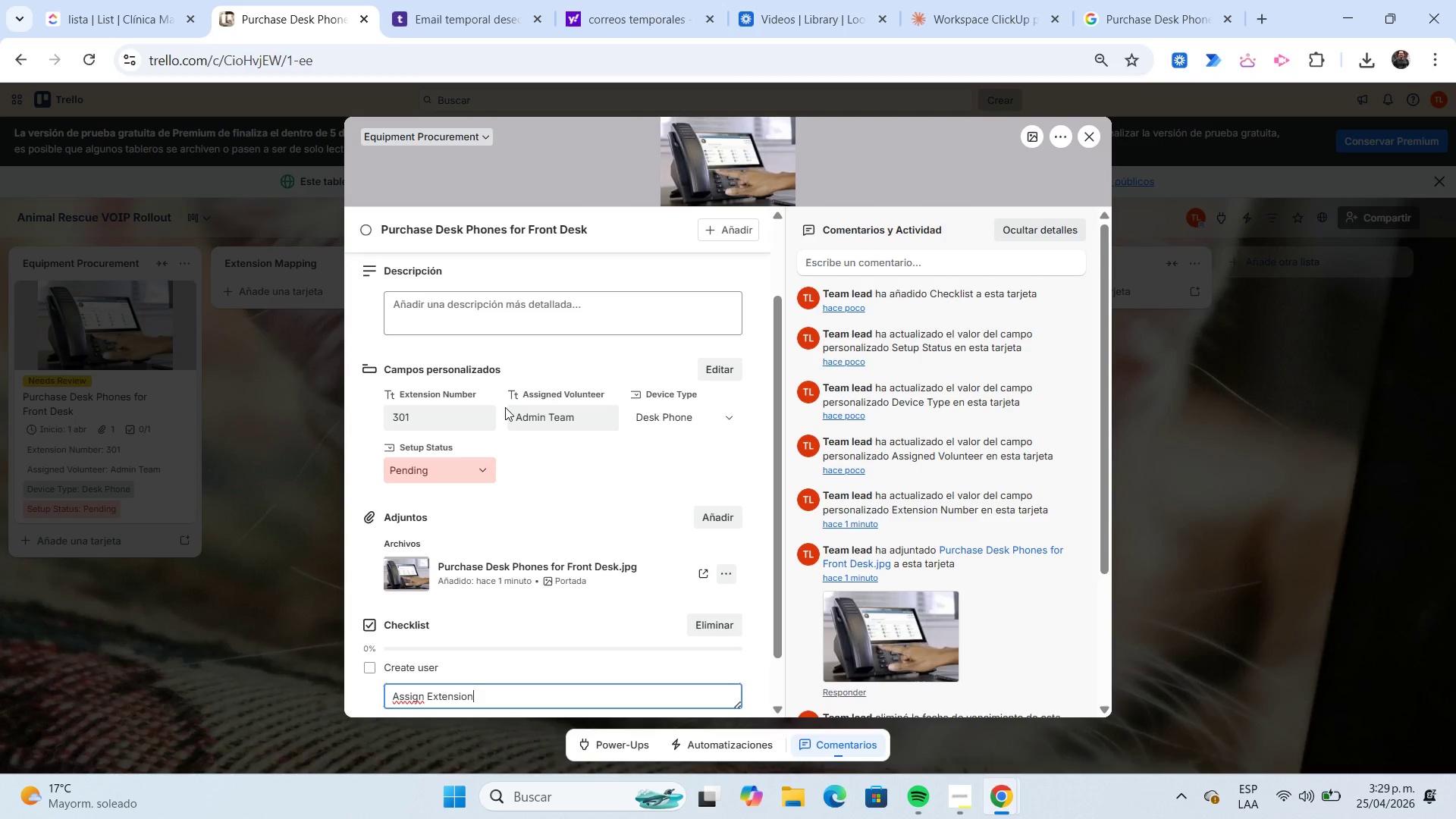 
key(Enter)
 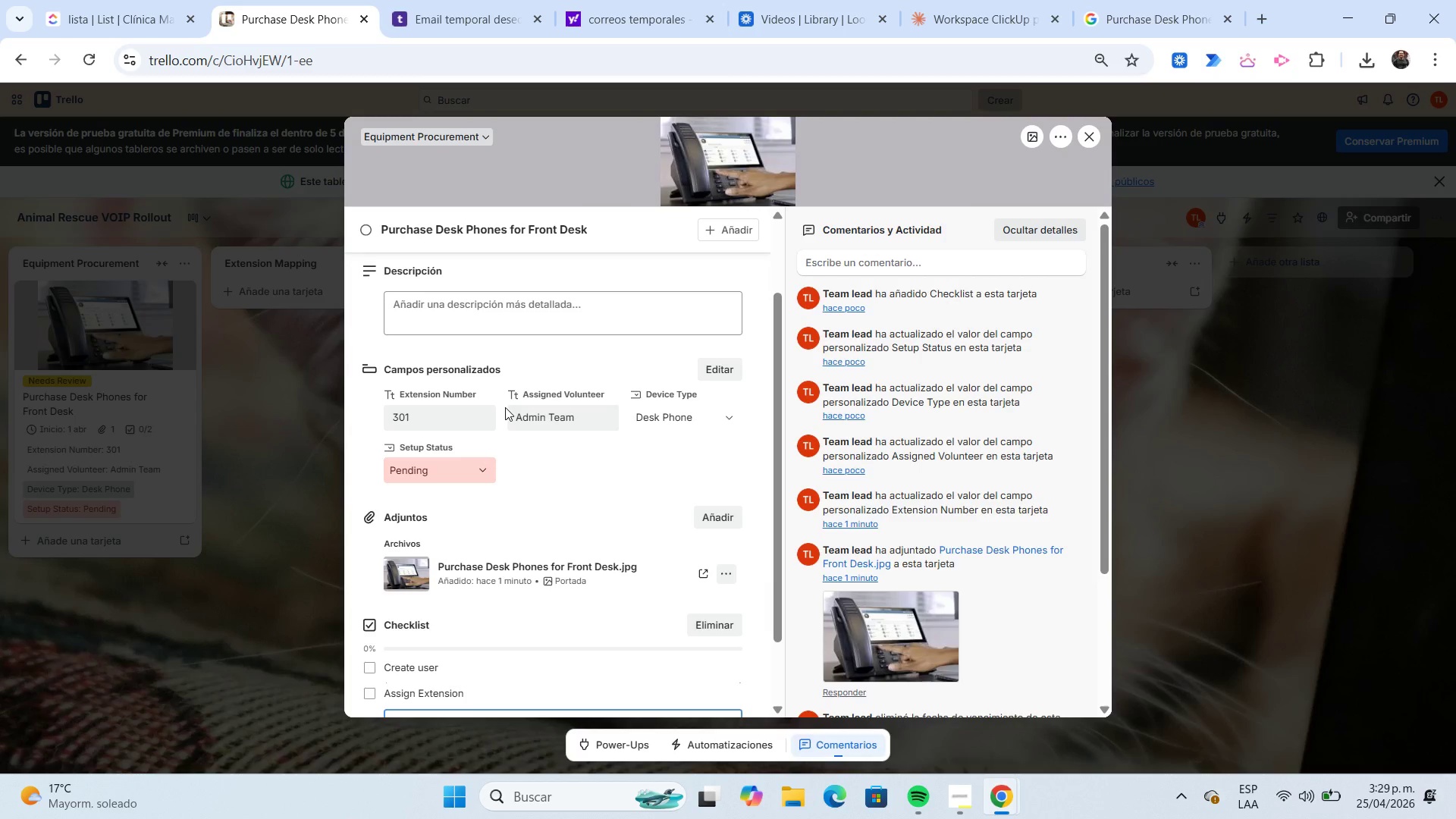 
scroll: coordinate [509, 410], scroll_direction: down, amount: 1.0
 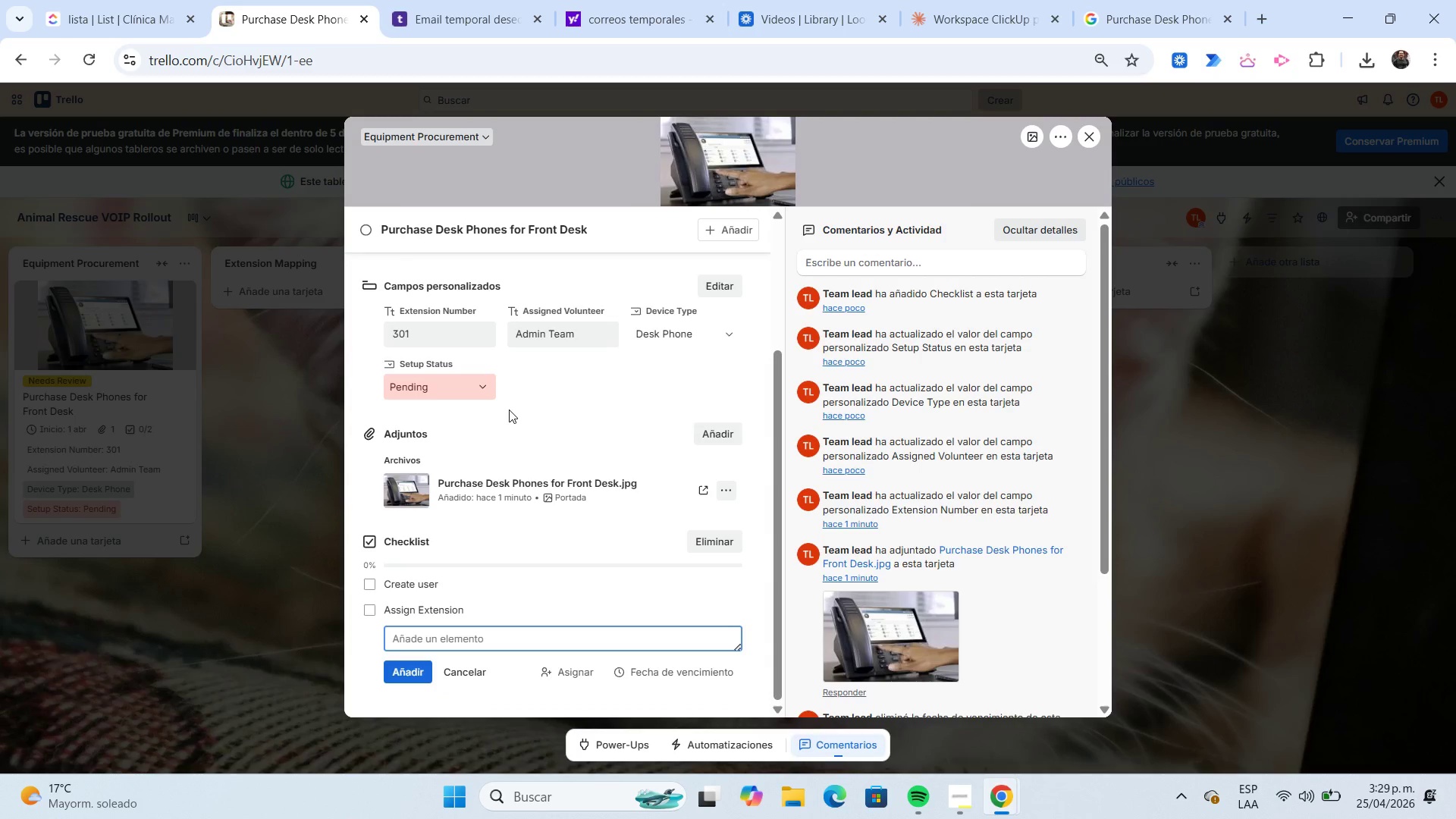 
type(Technical Setup Complete)
 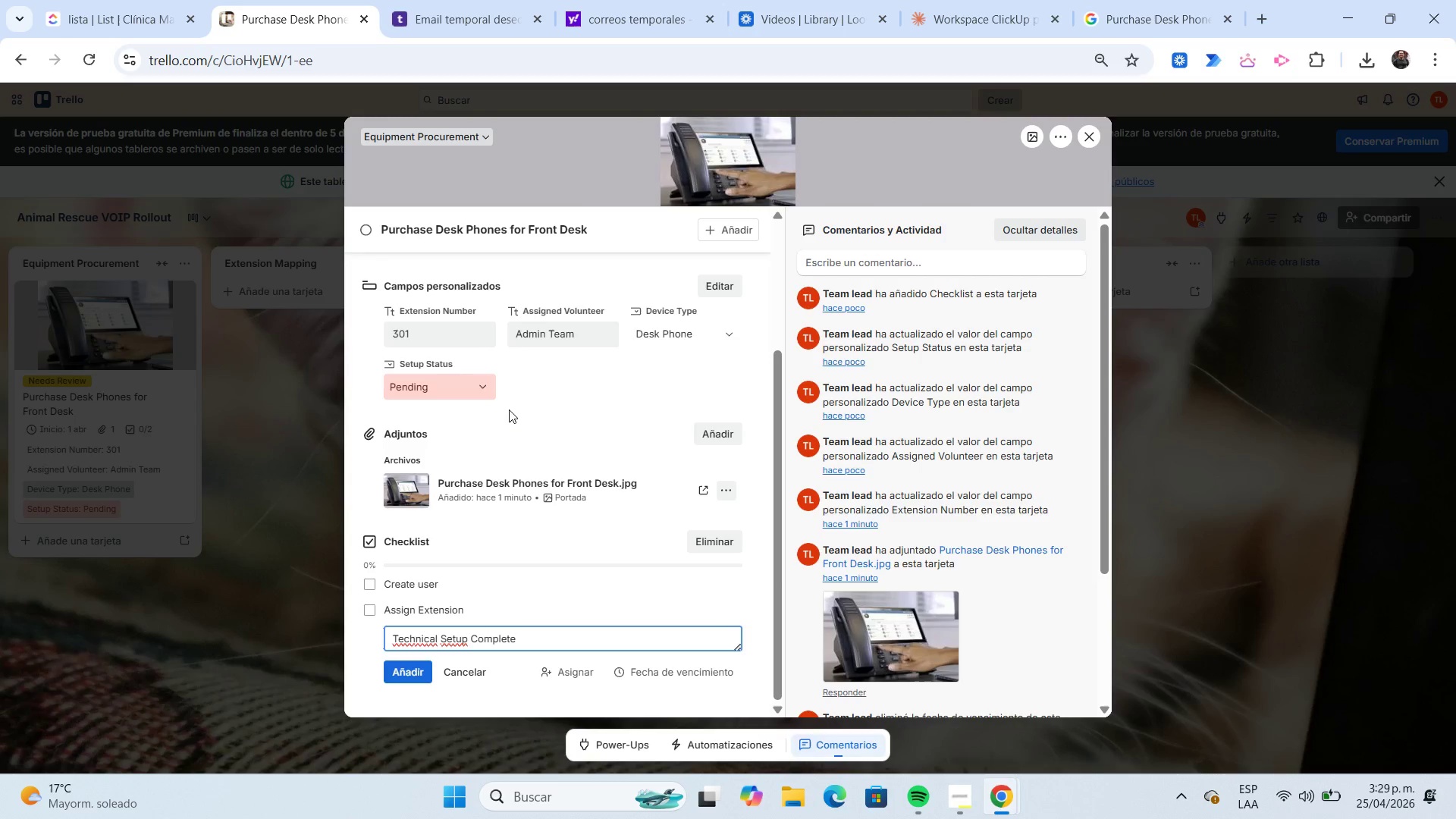 
key(Enter)
 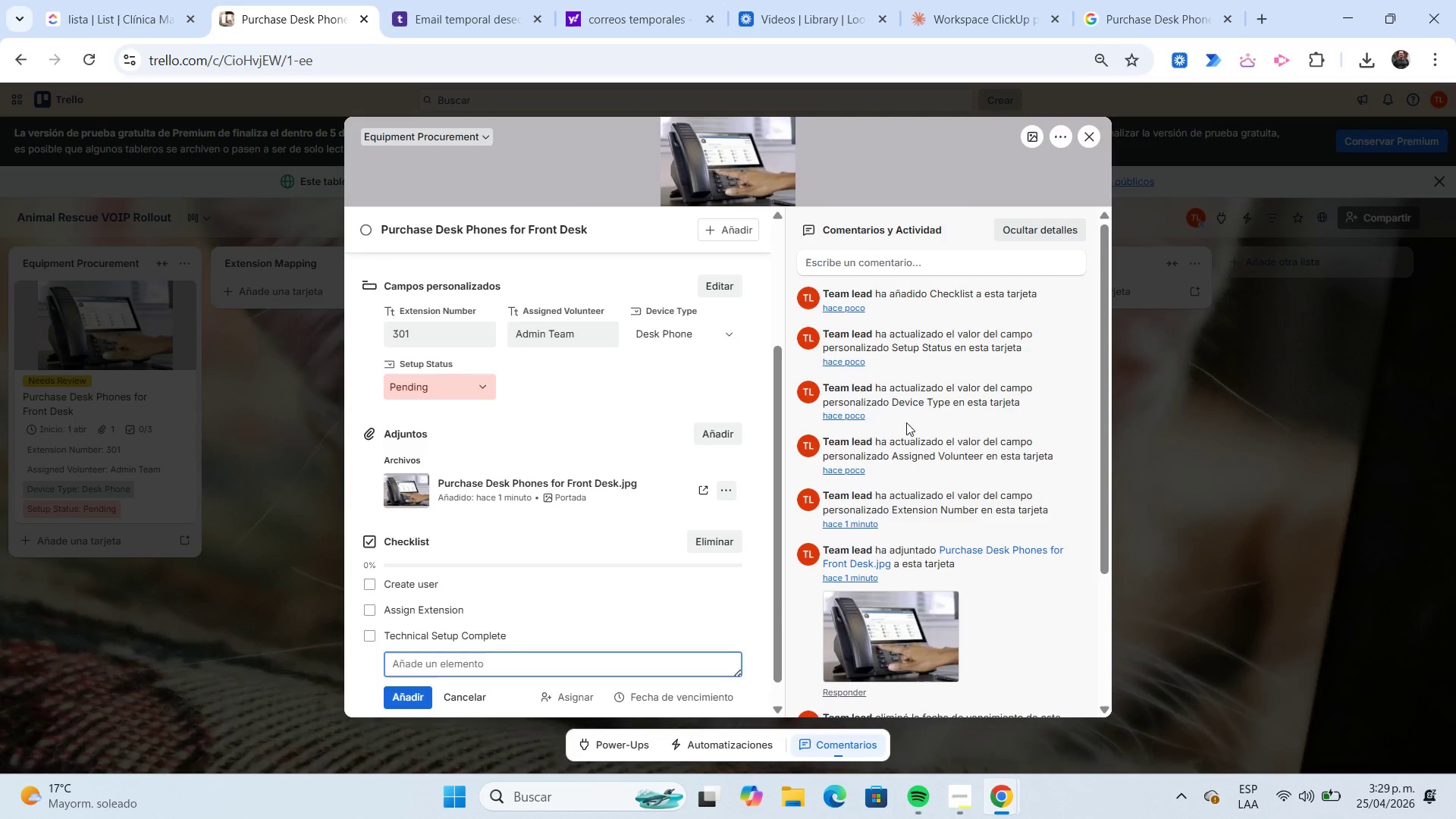 
left_click([764, 414])
 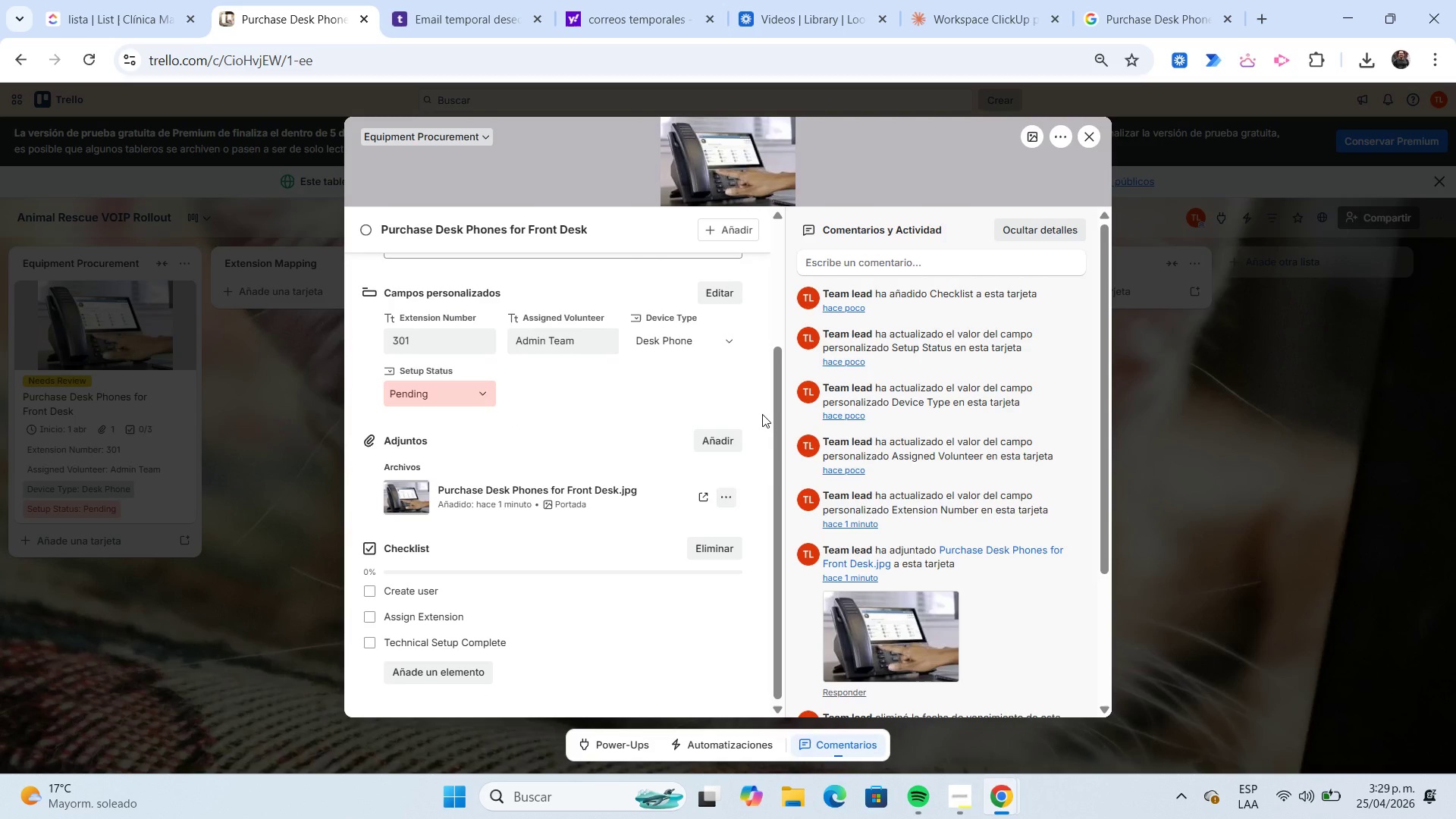 
wait(6.2)
 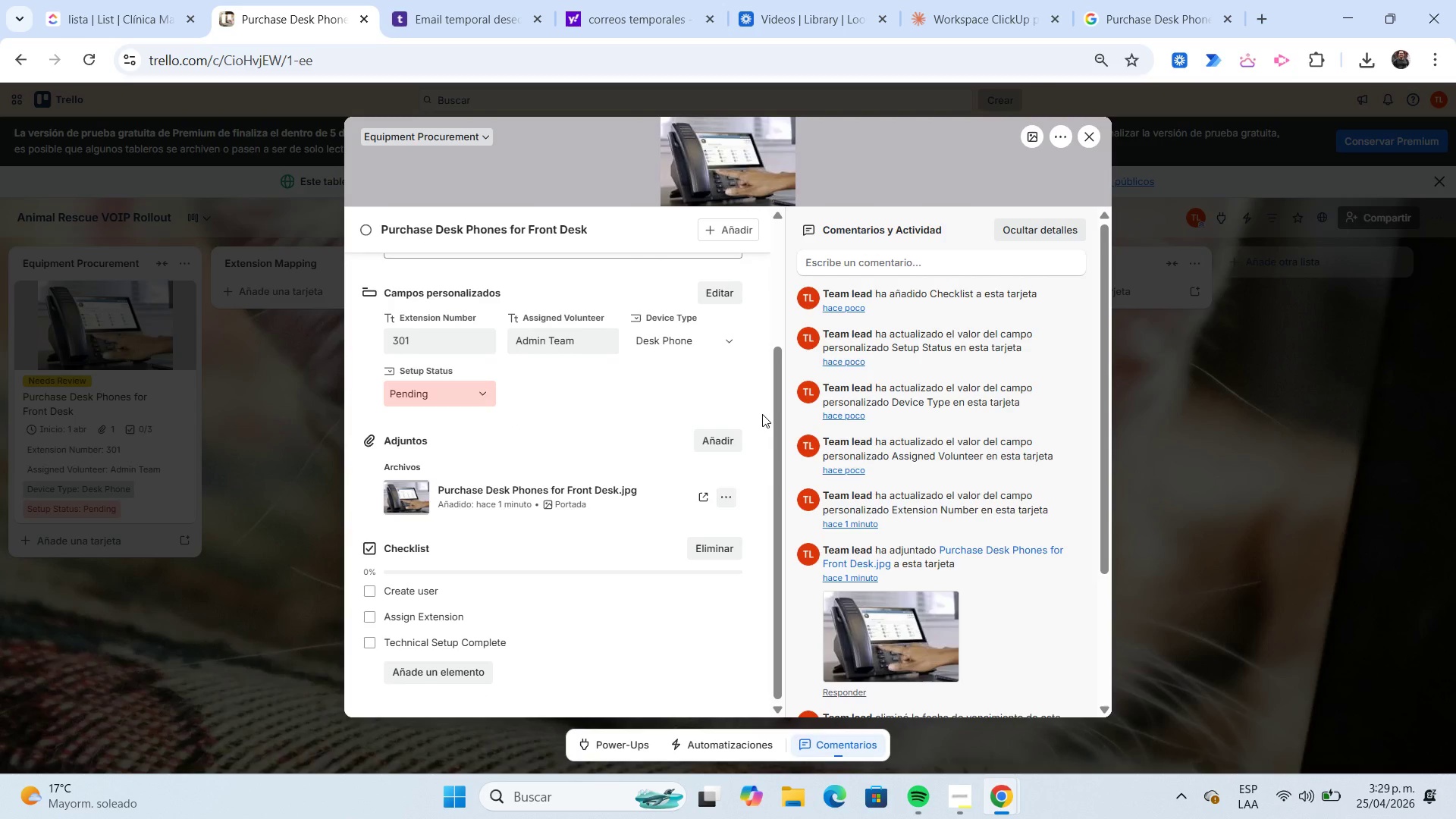 
left_click([373, 618])
 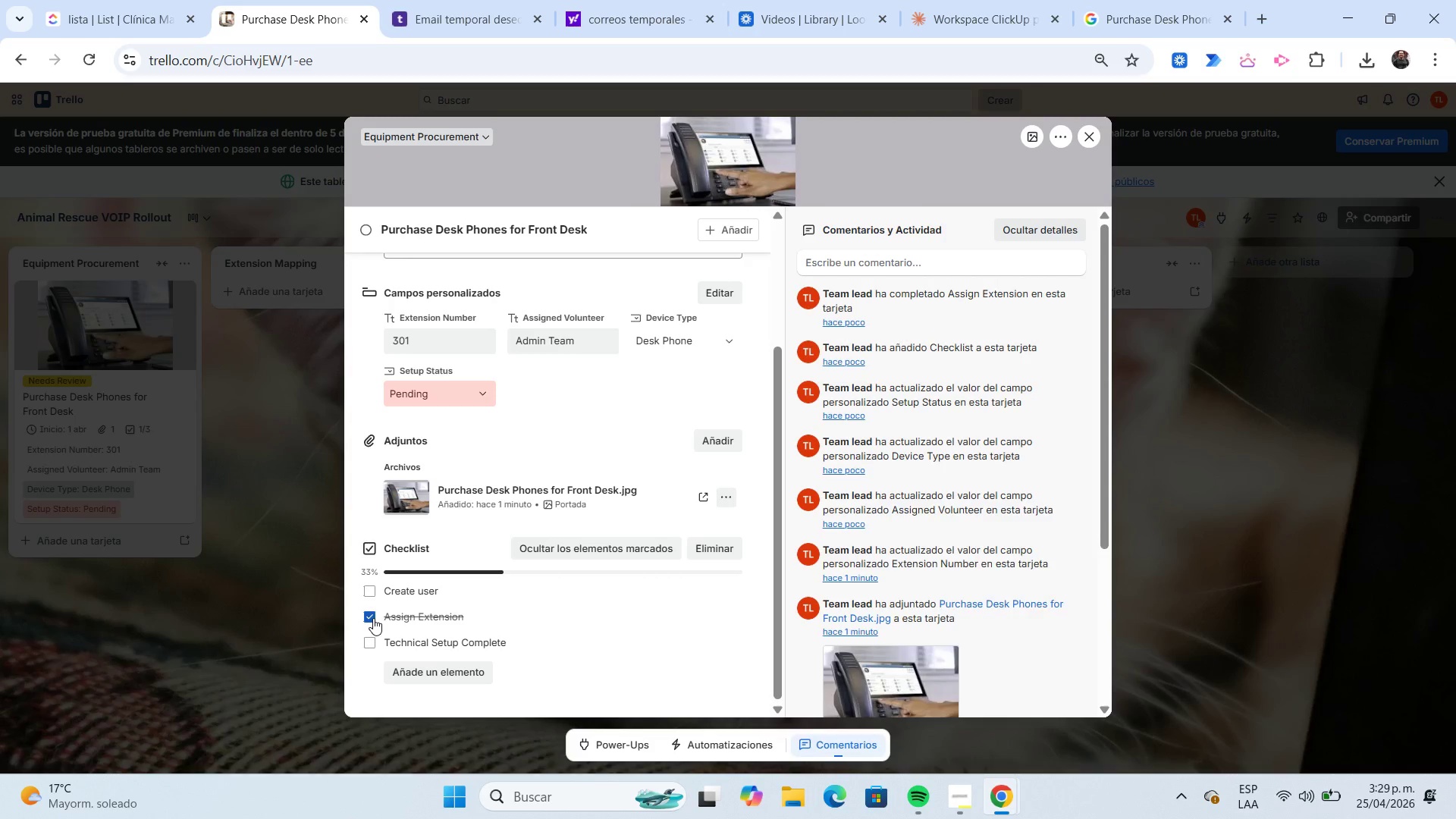 
wait(7.28)
 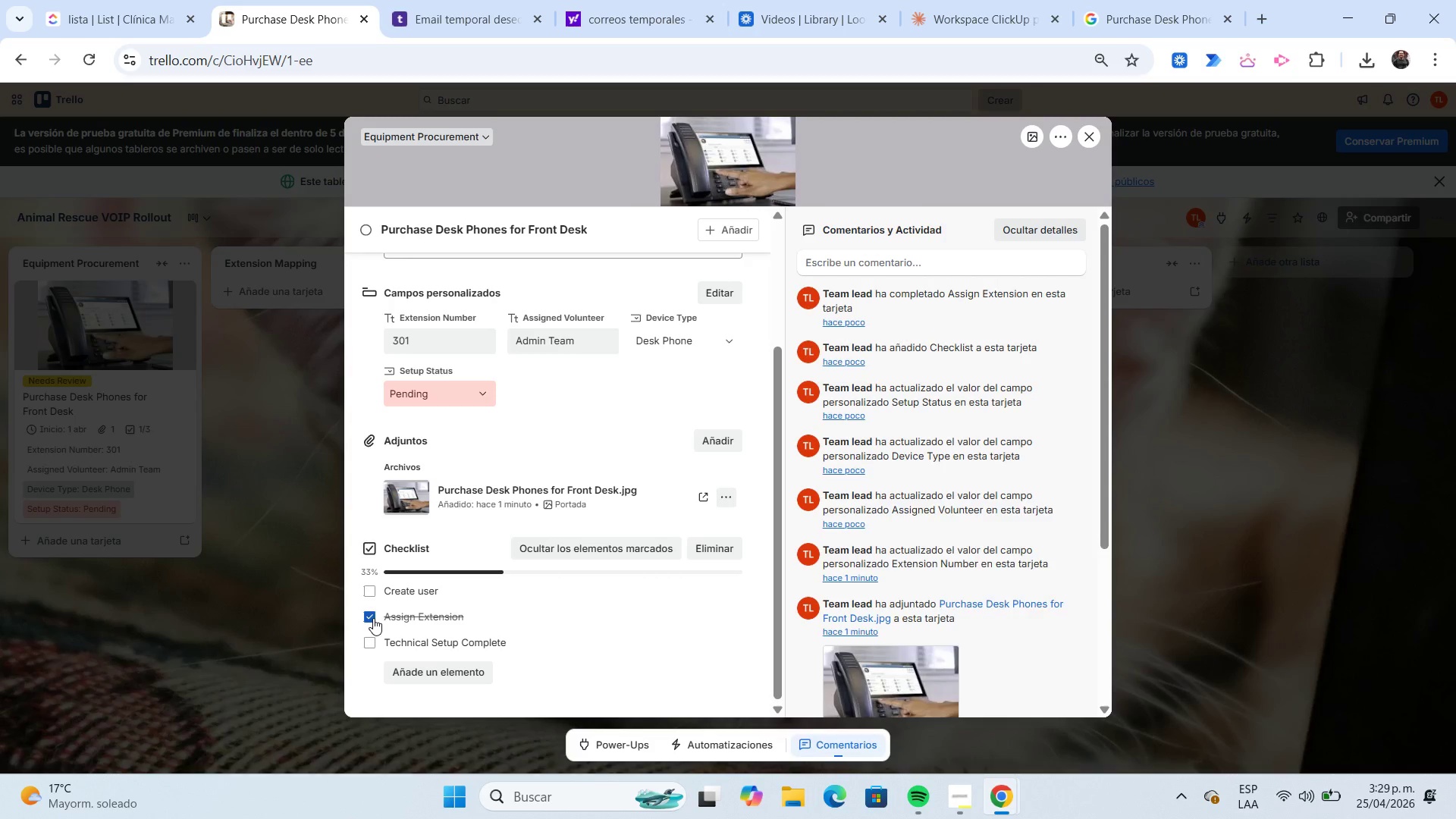 
scroll: coordinate [373, 618], scroll_direction: up, amount: 1.0
 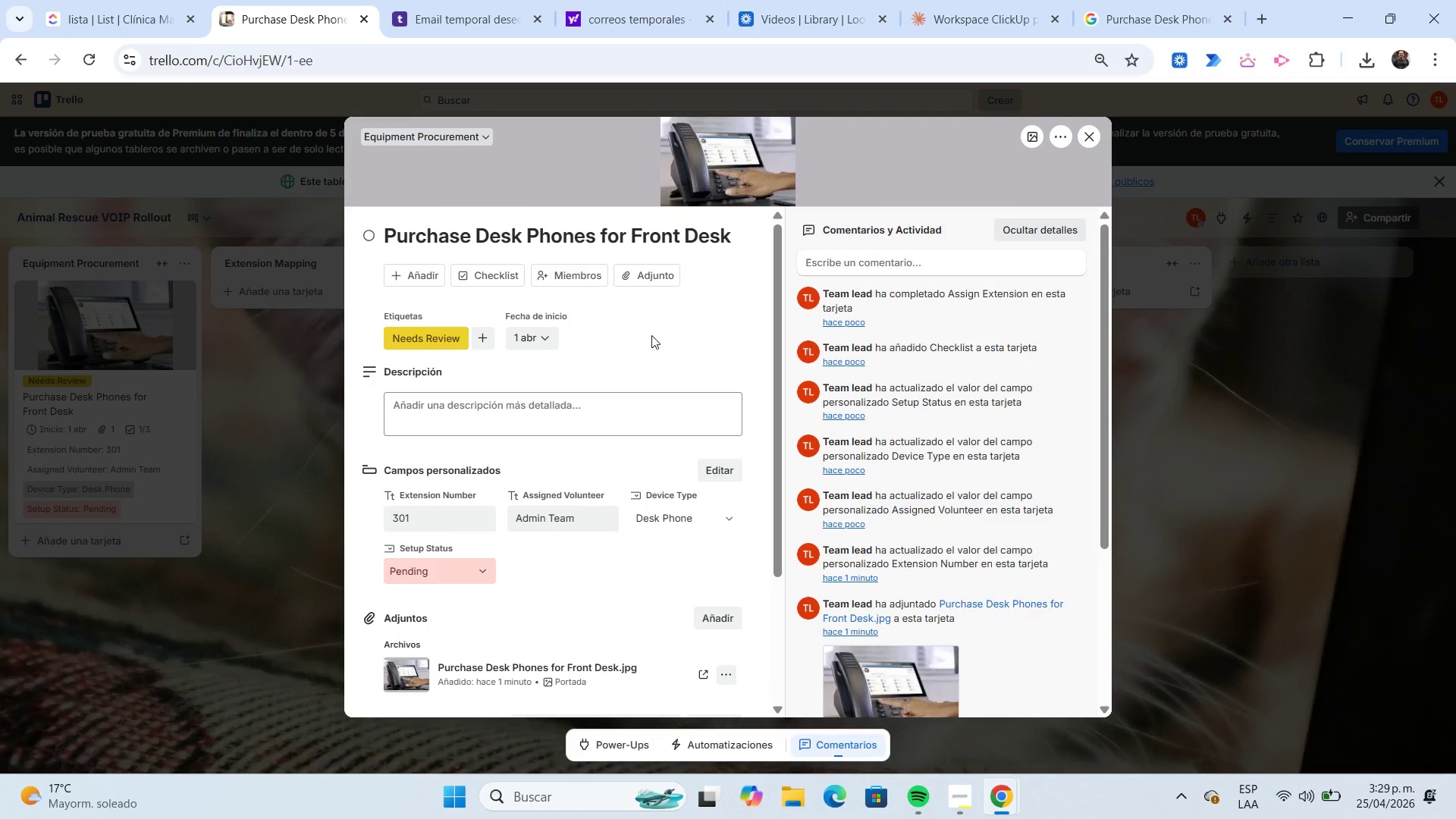 
left_click([426, 281])
 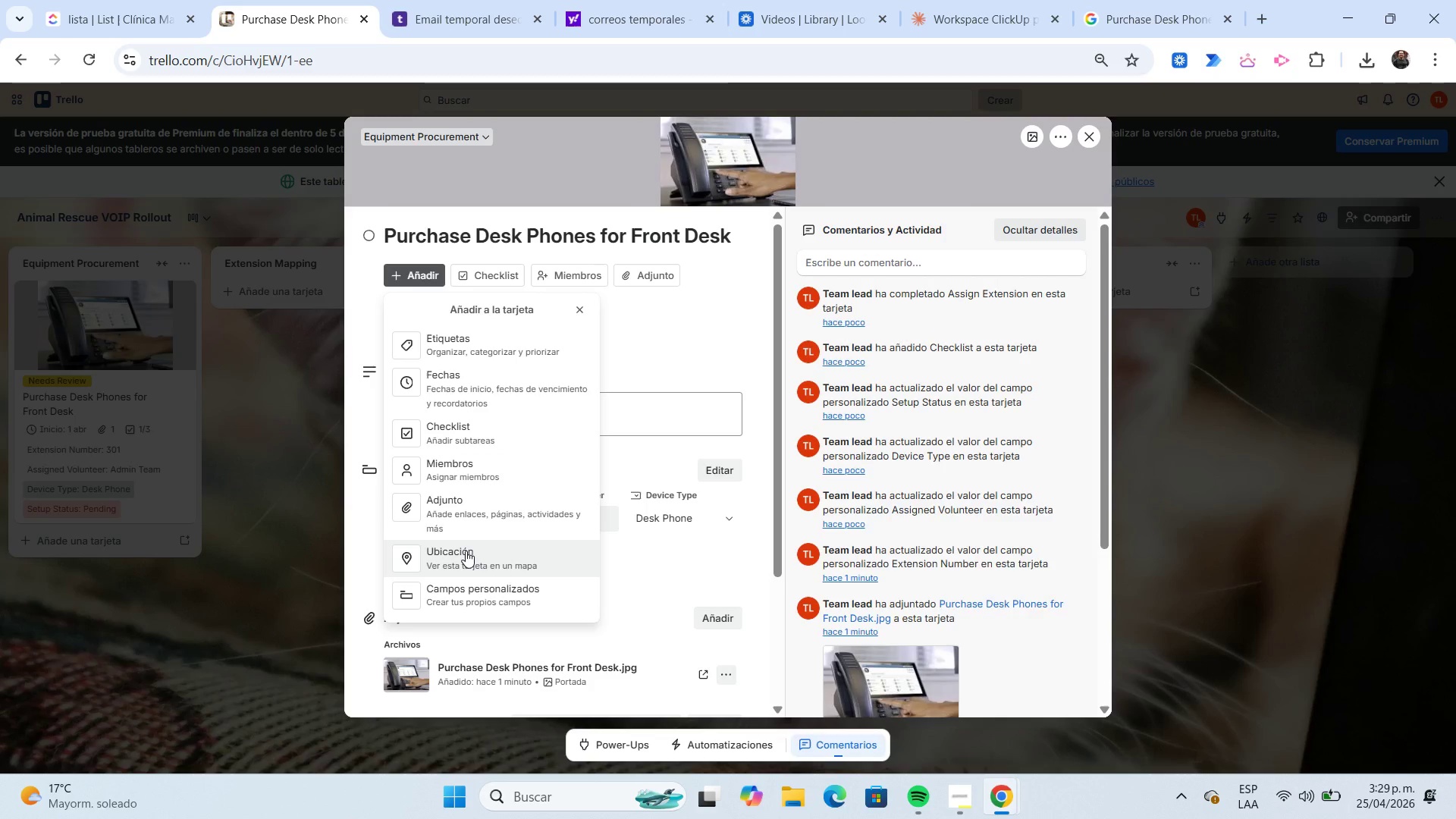 
left_click([466, 551])
 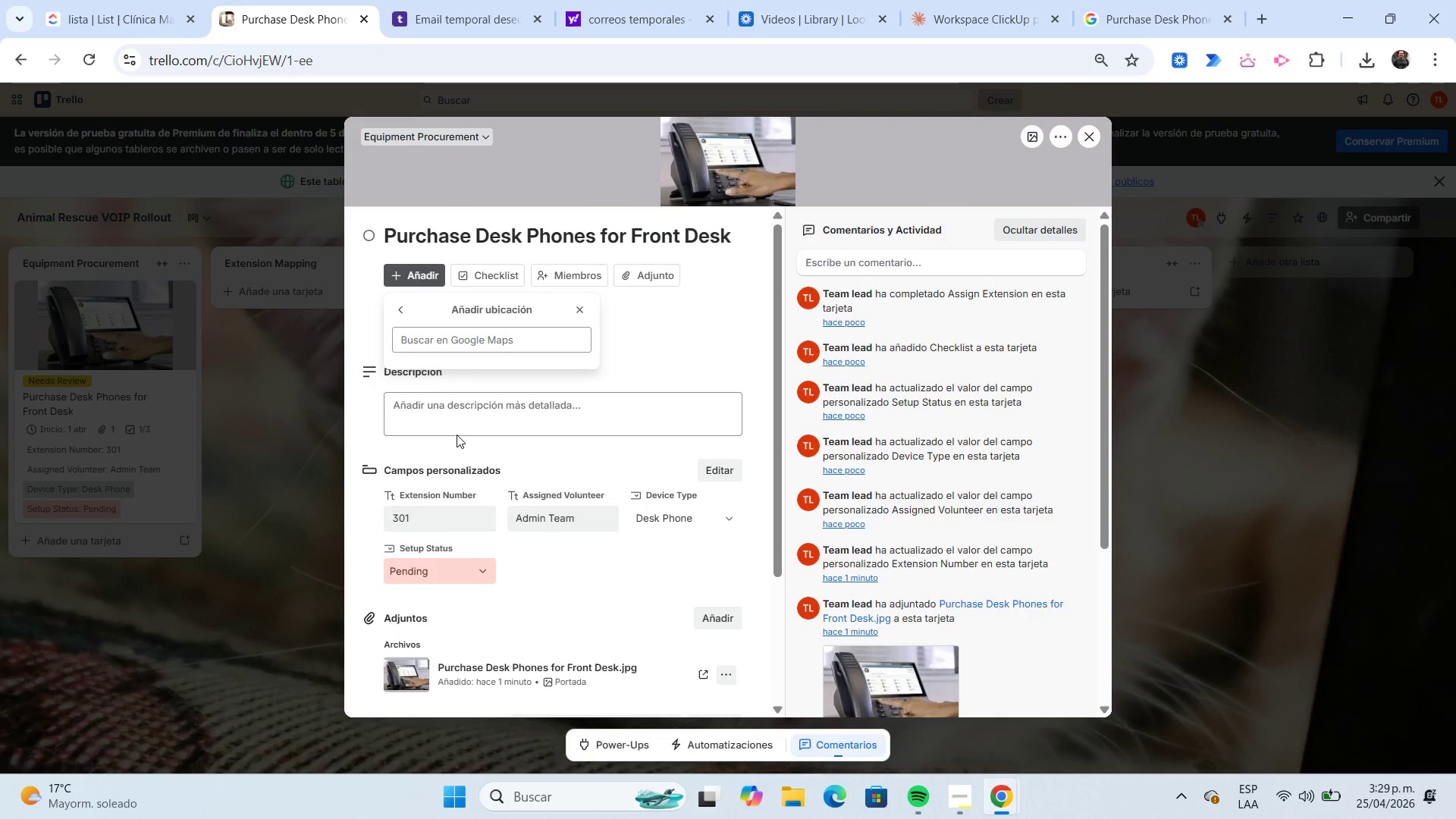 
wait(5.34)
 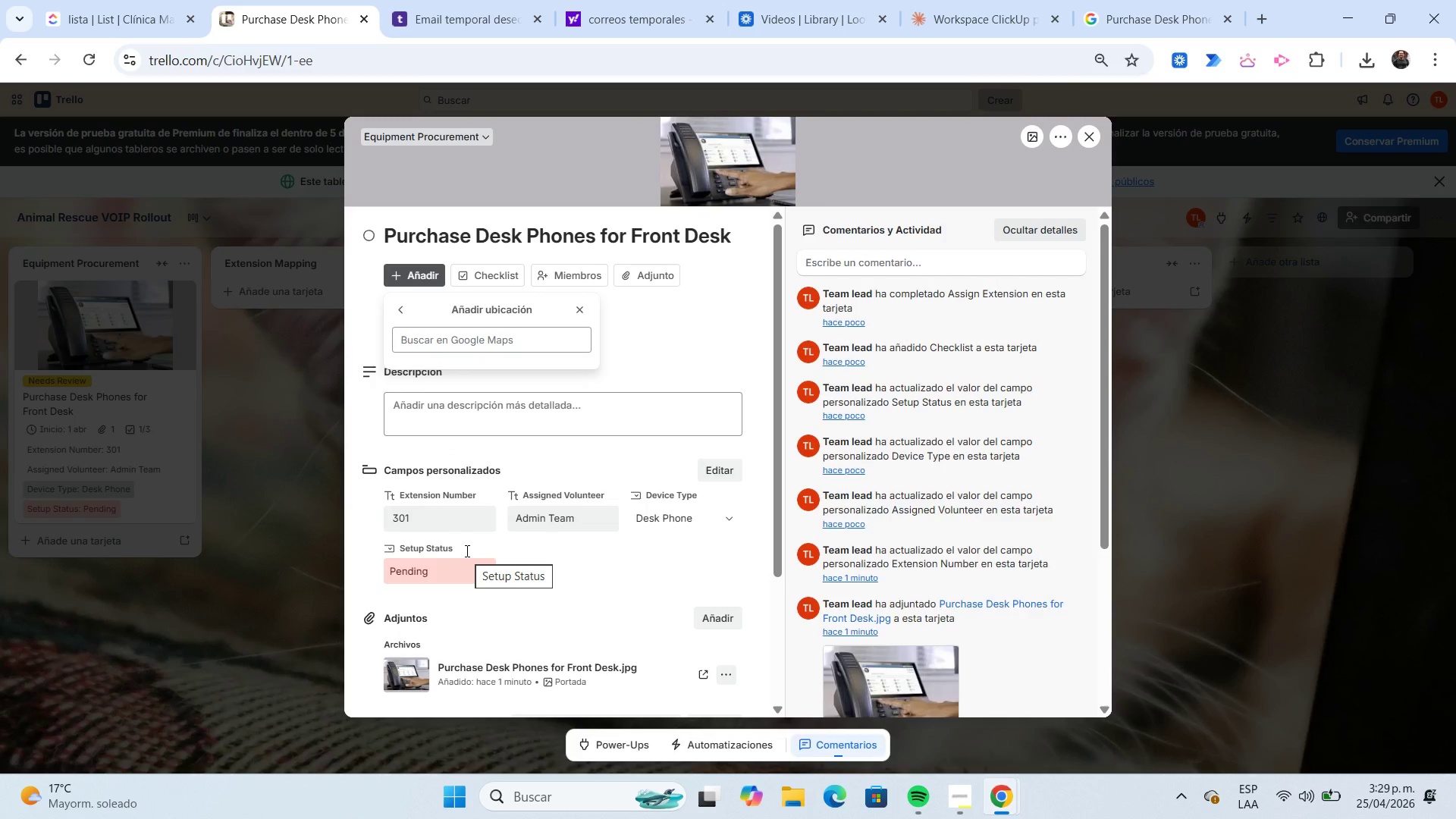 
left_click([431, 344])
 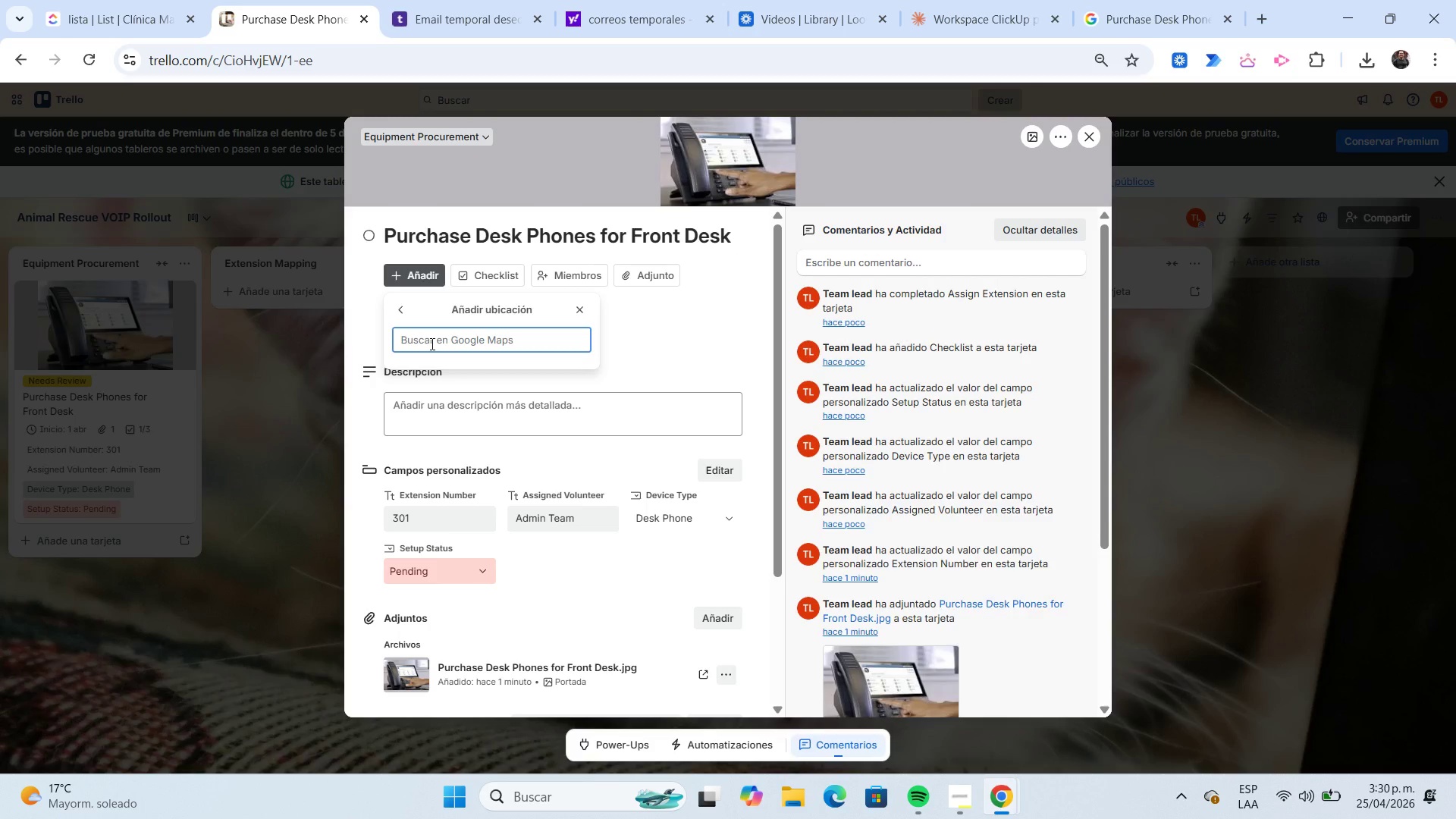 
wait(11.09)
 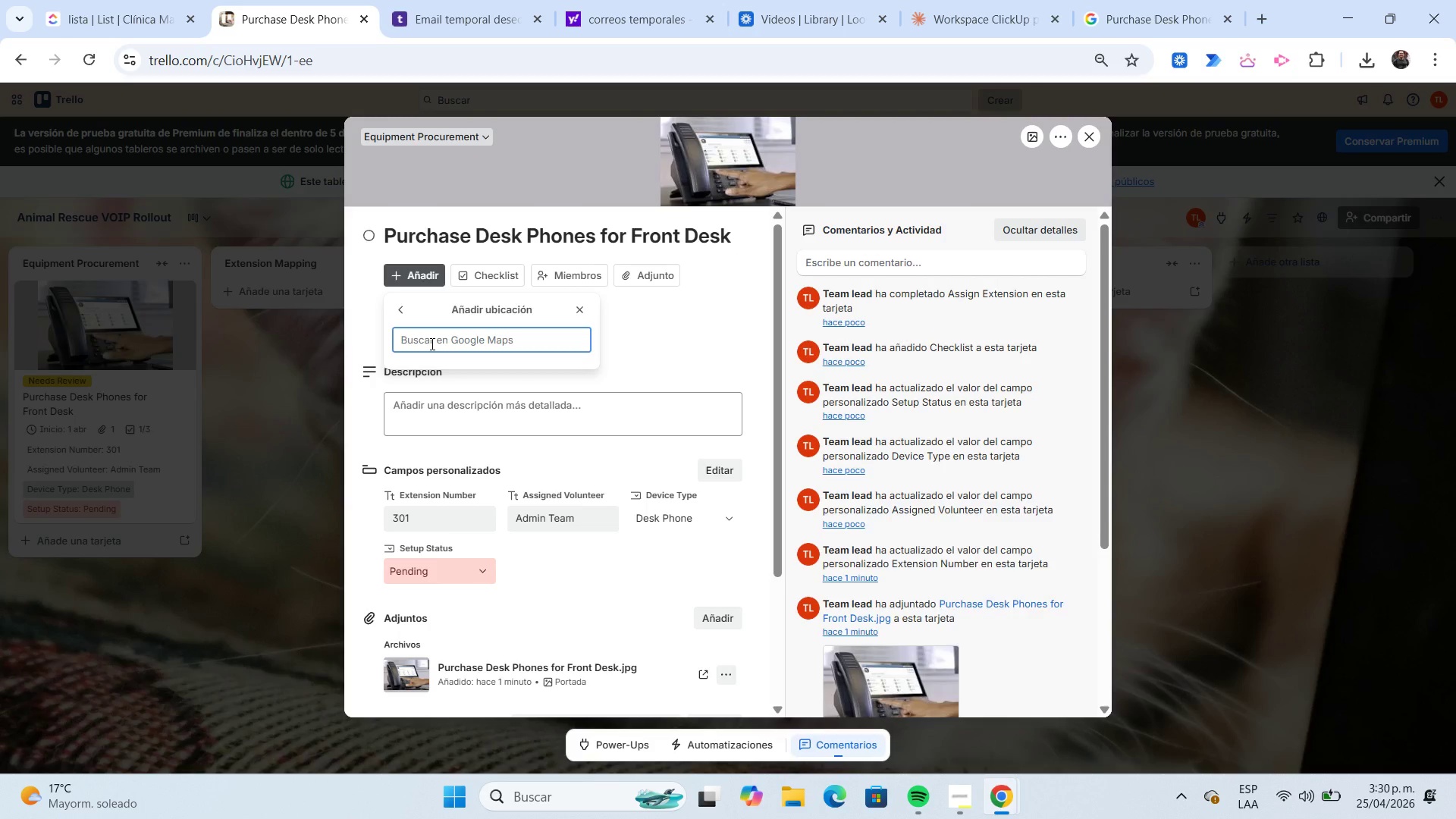 
type(san )
 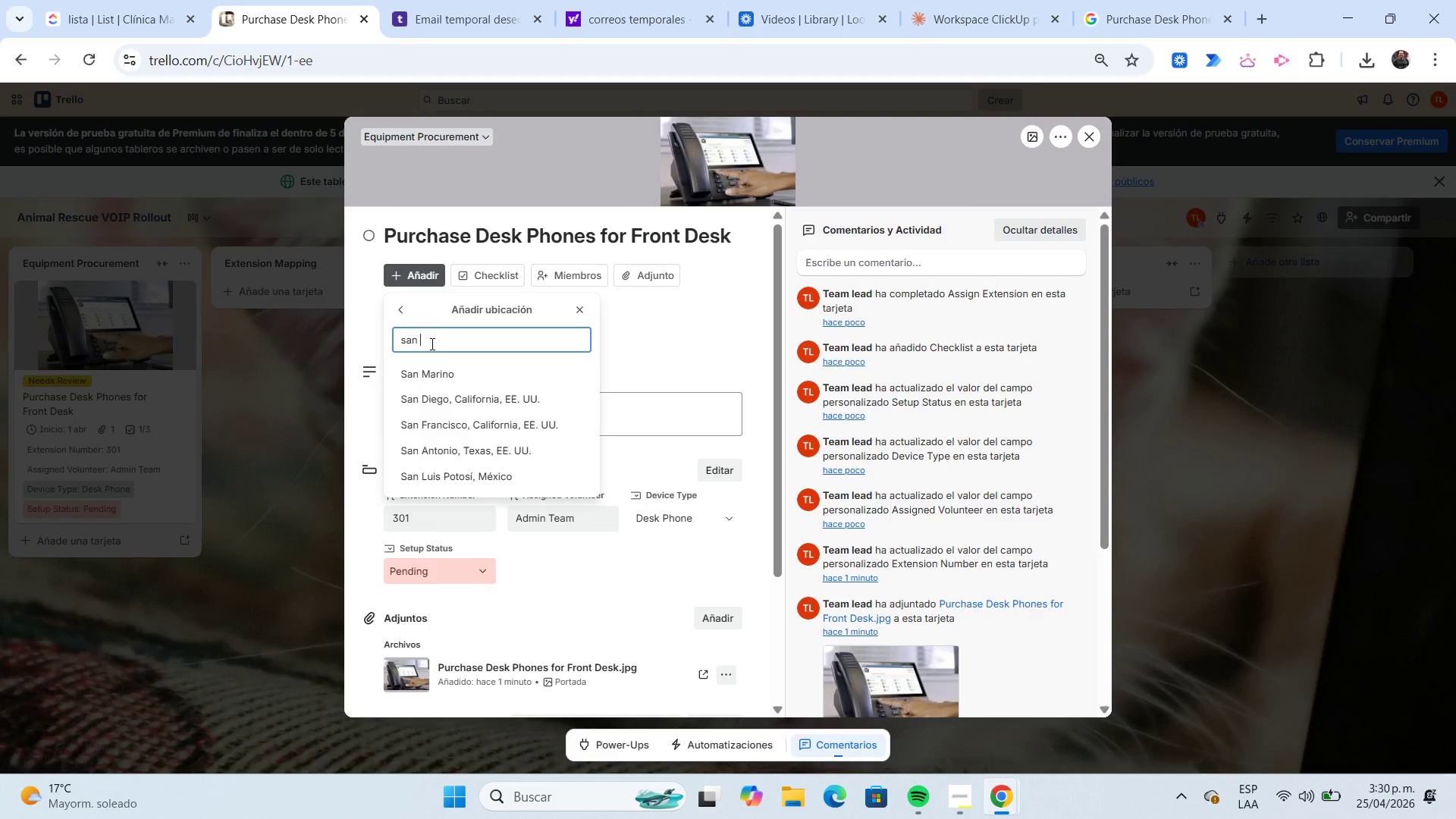 
wait(6.05)
 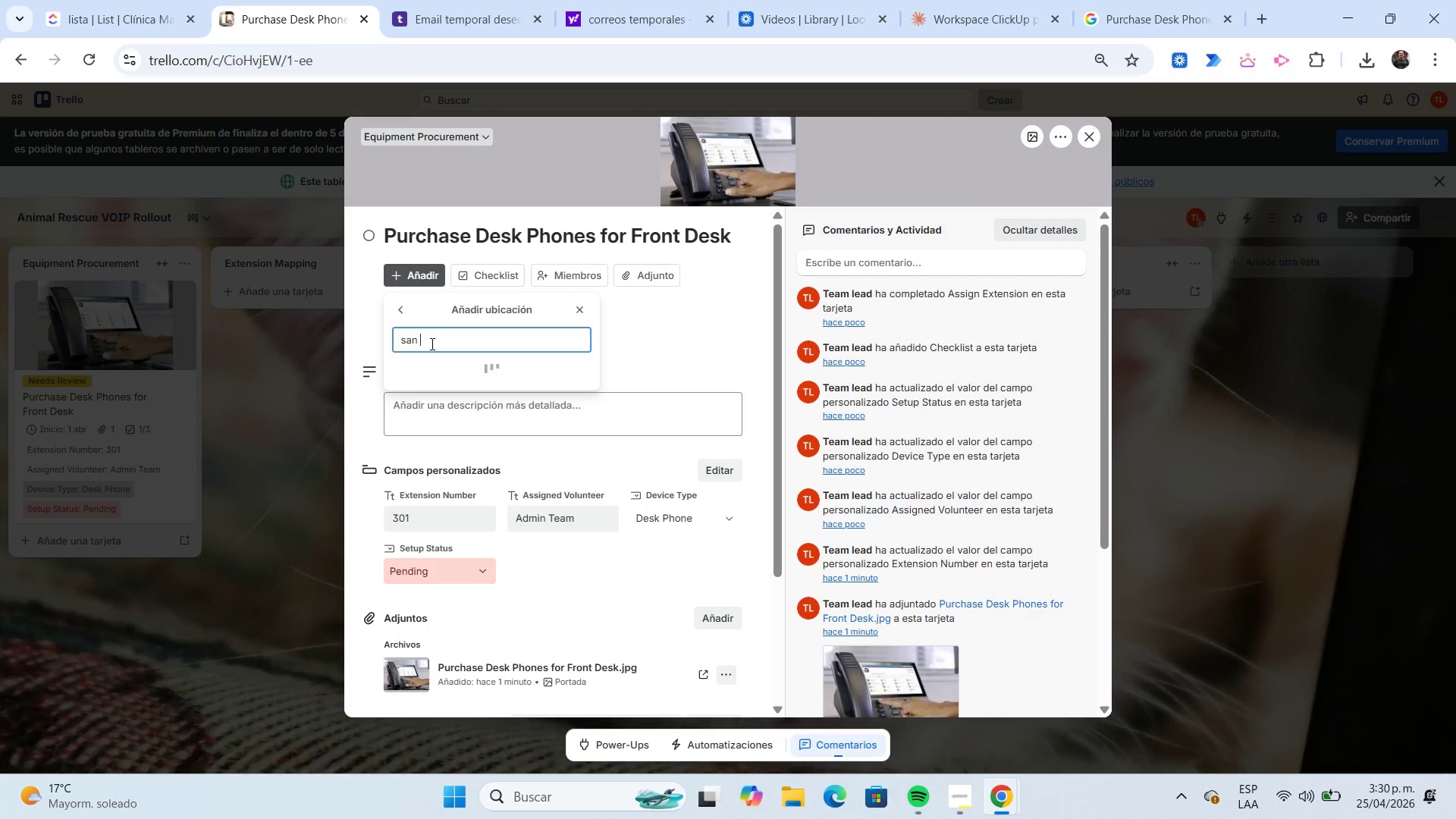 
left_click([483, 403])
 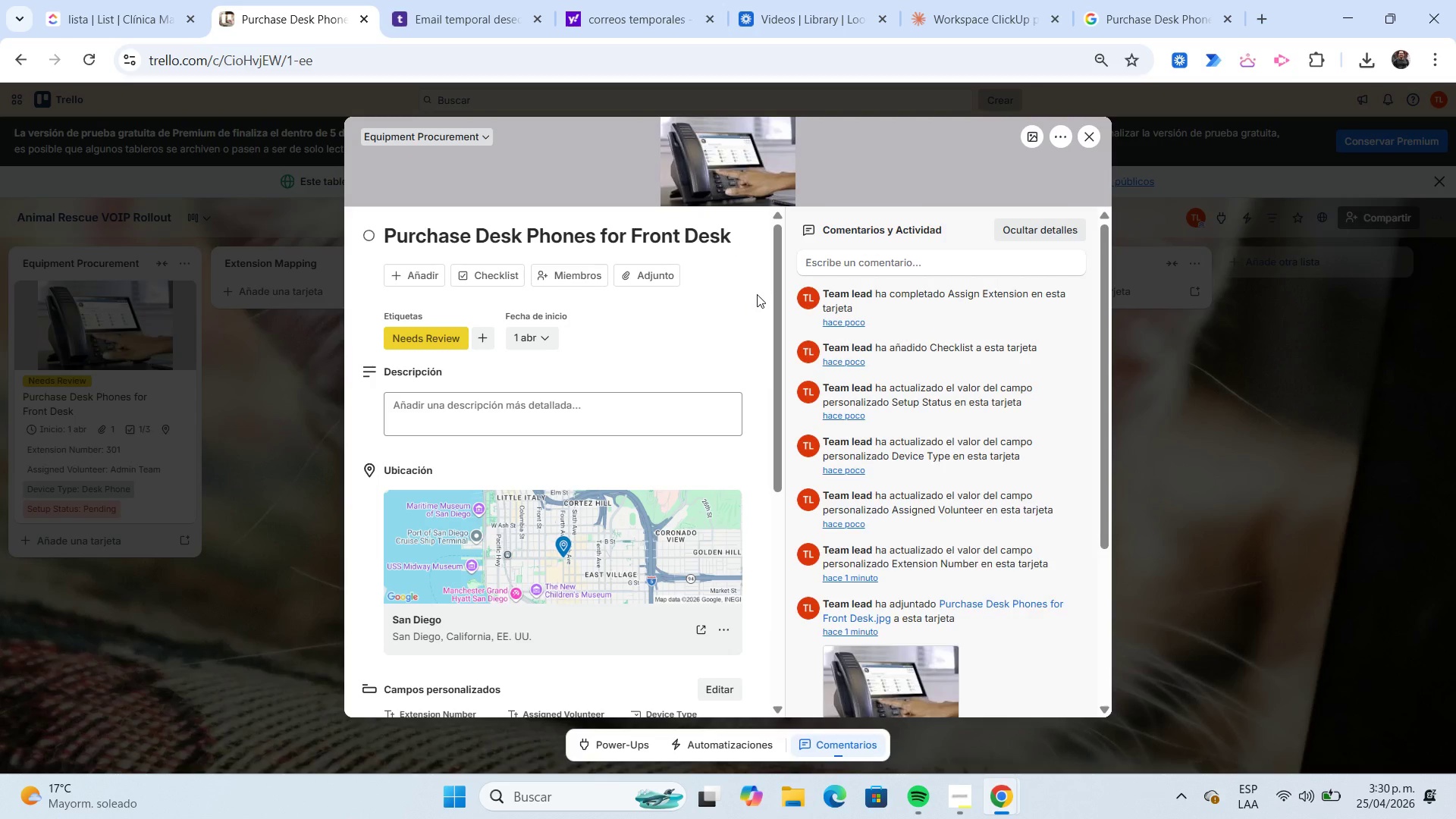 
wait(12.44)
 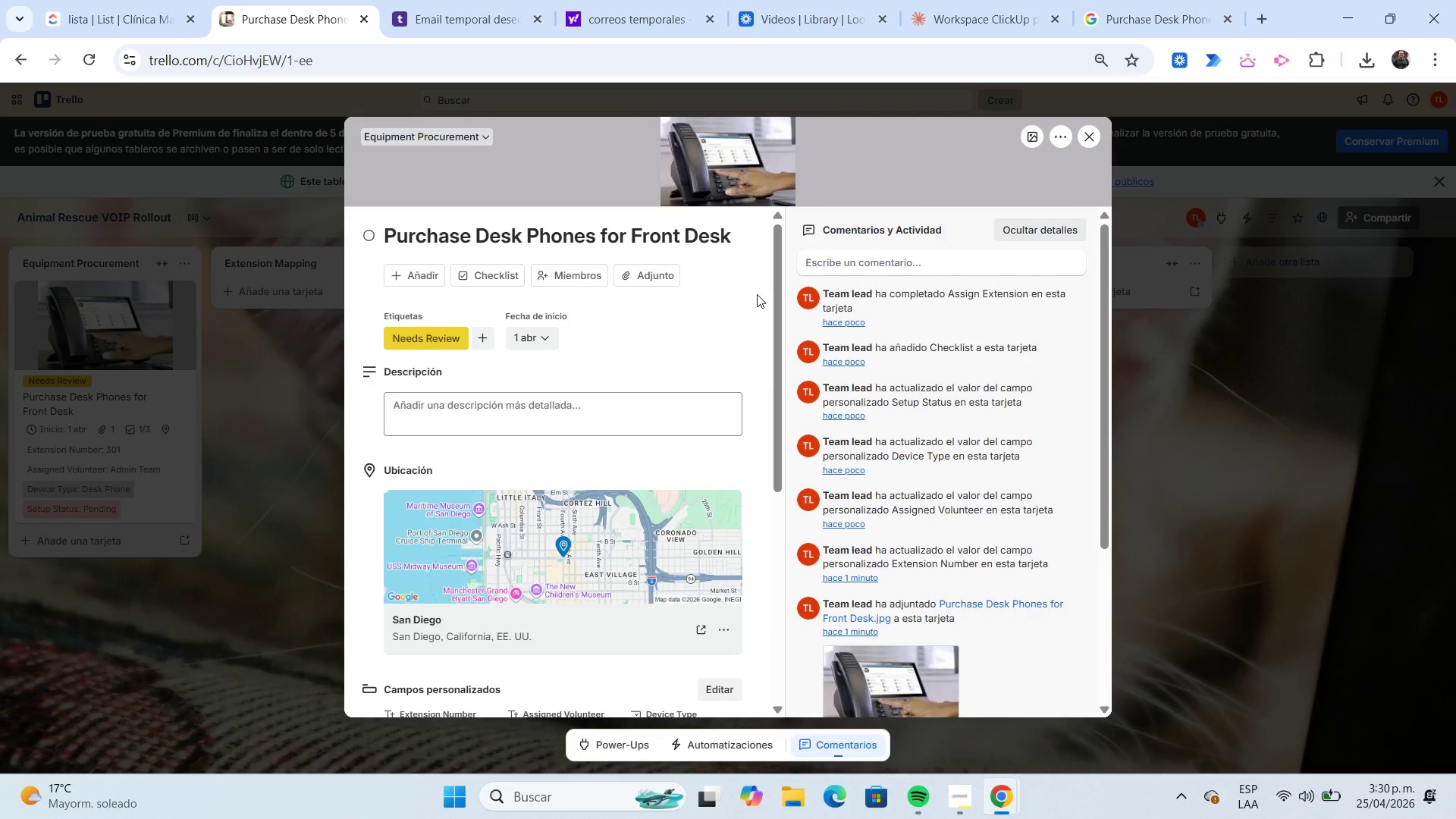 
scroll: coordinate [755, 294], scroll_direction: down, amount: 5.0
 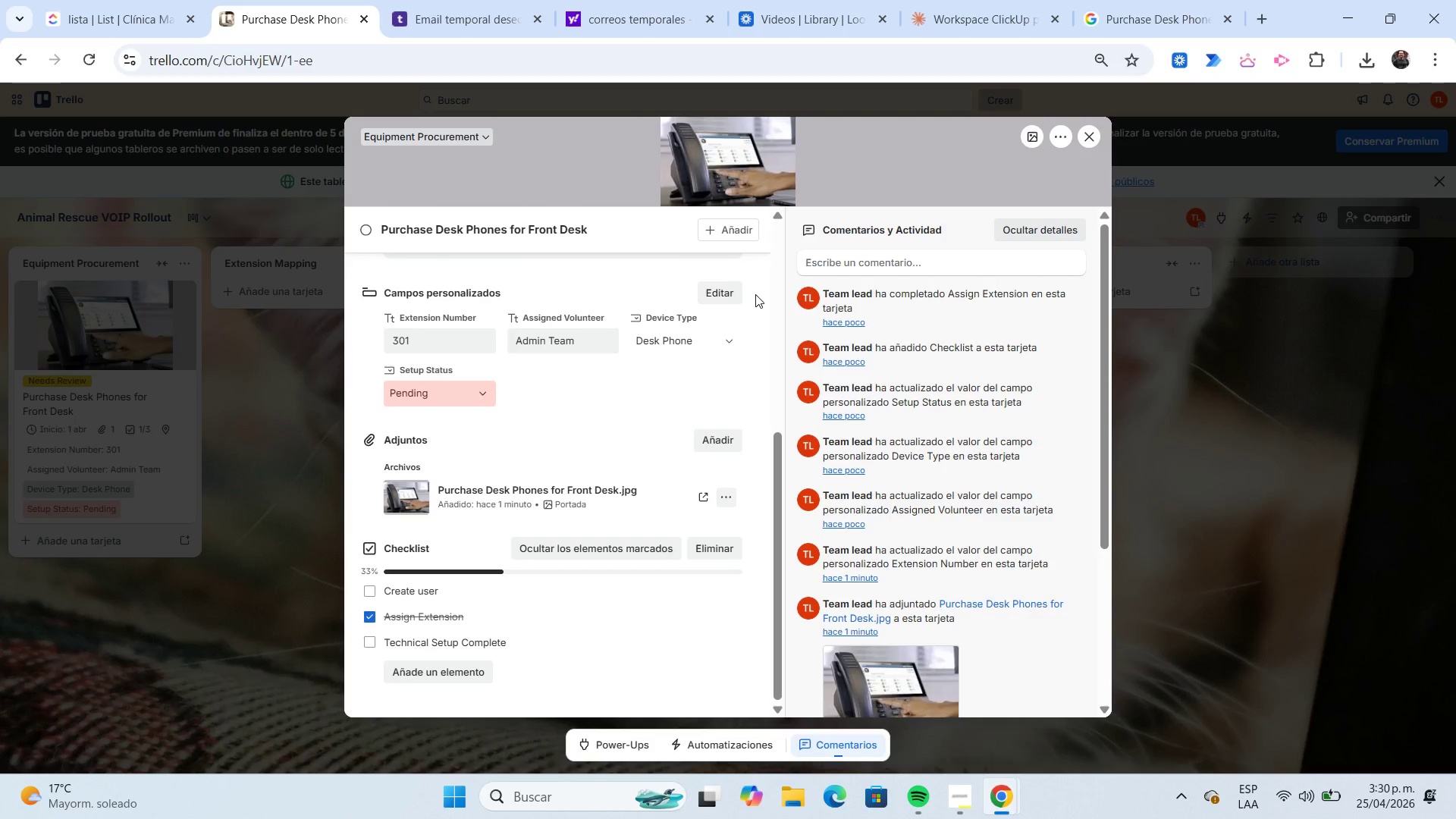 
scroll: coordinate [755, 294], scroll_direction: up, amount: 1.0
 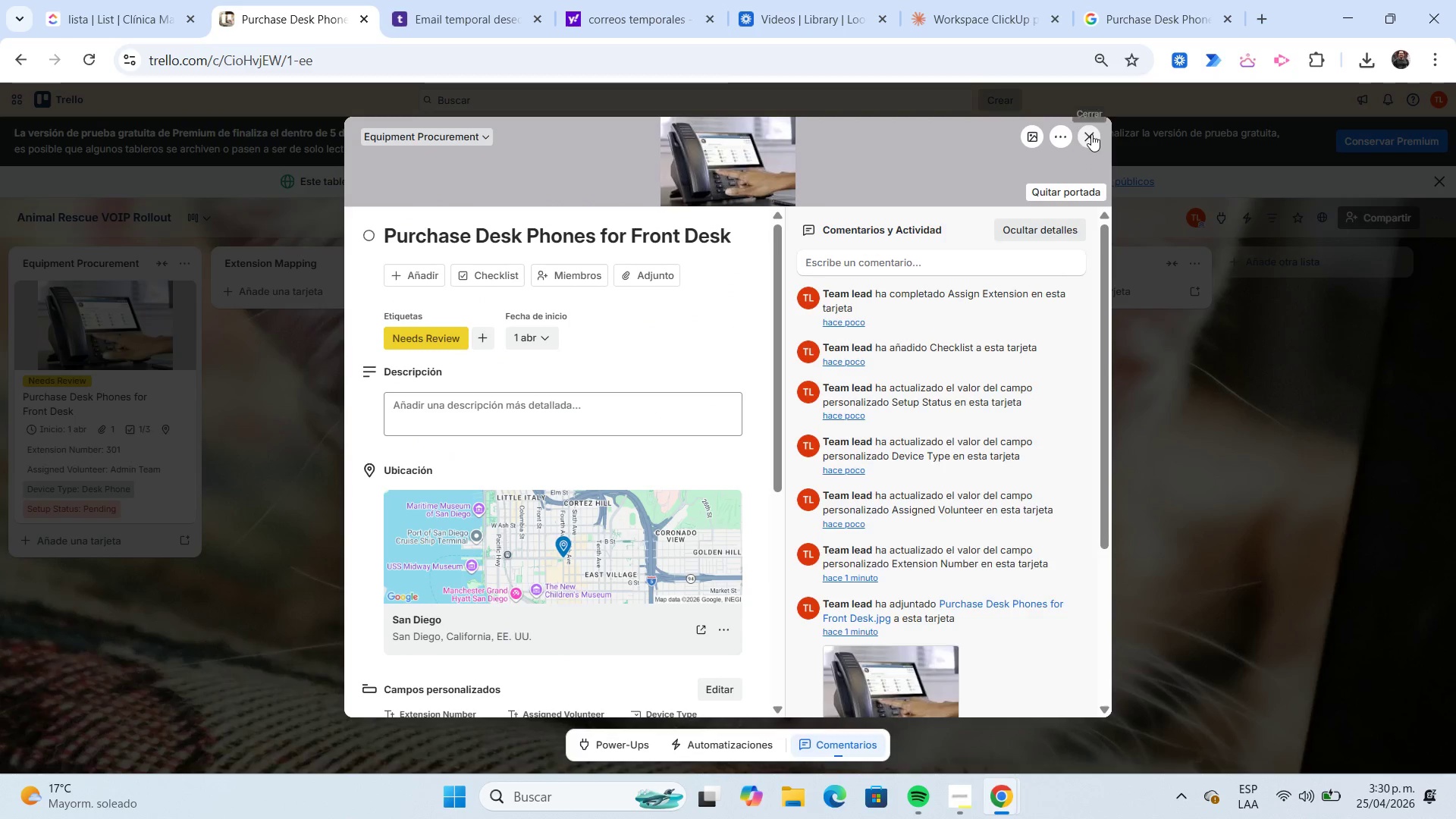 
wait(5.27)
 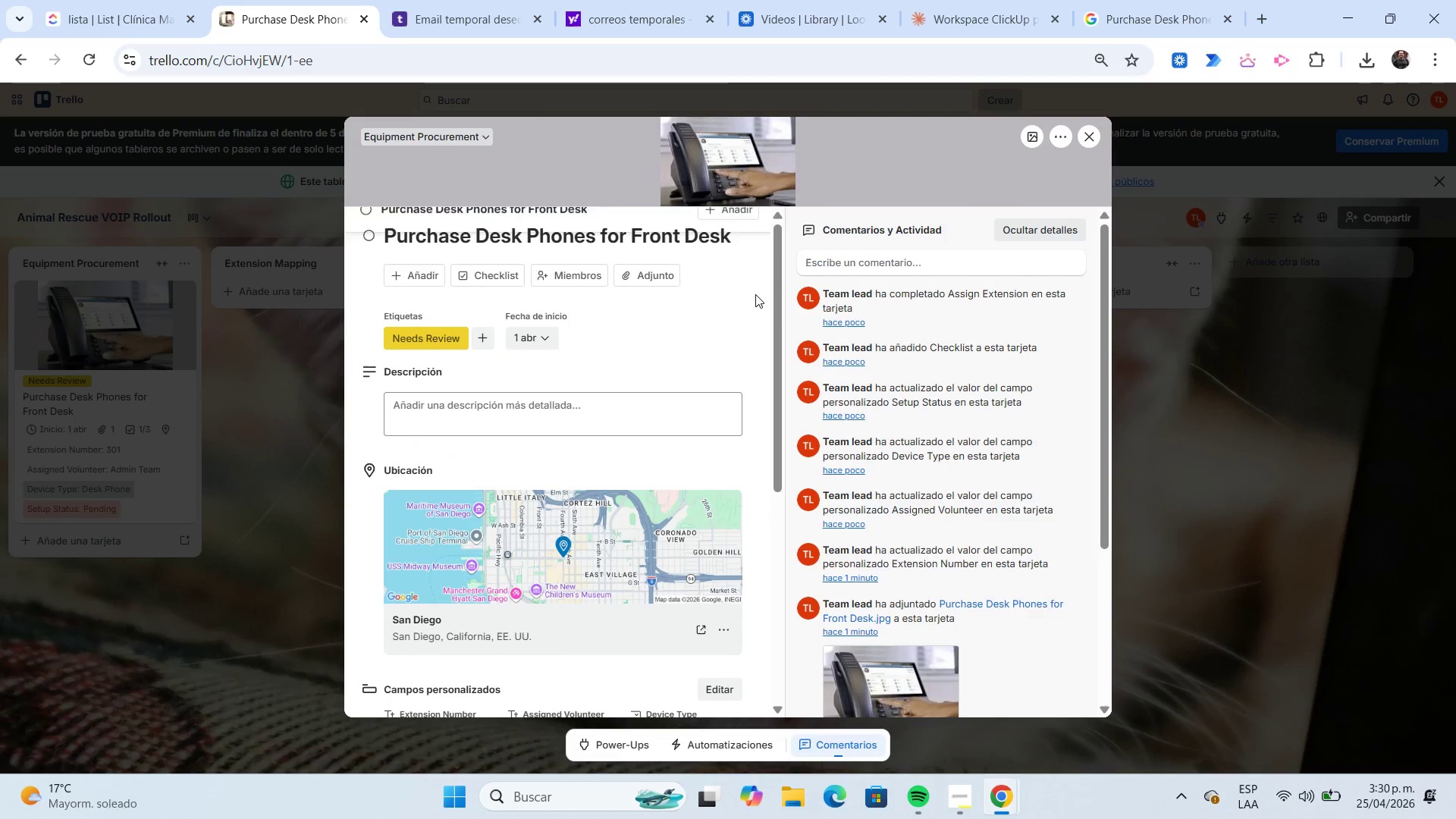 
left_click([1090, 134])
 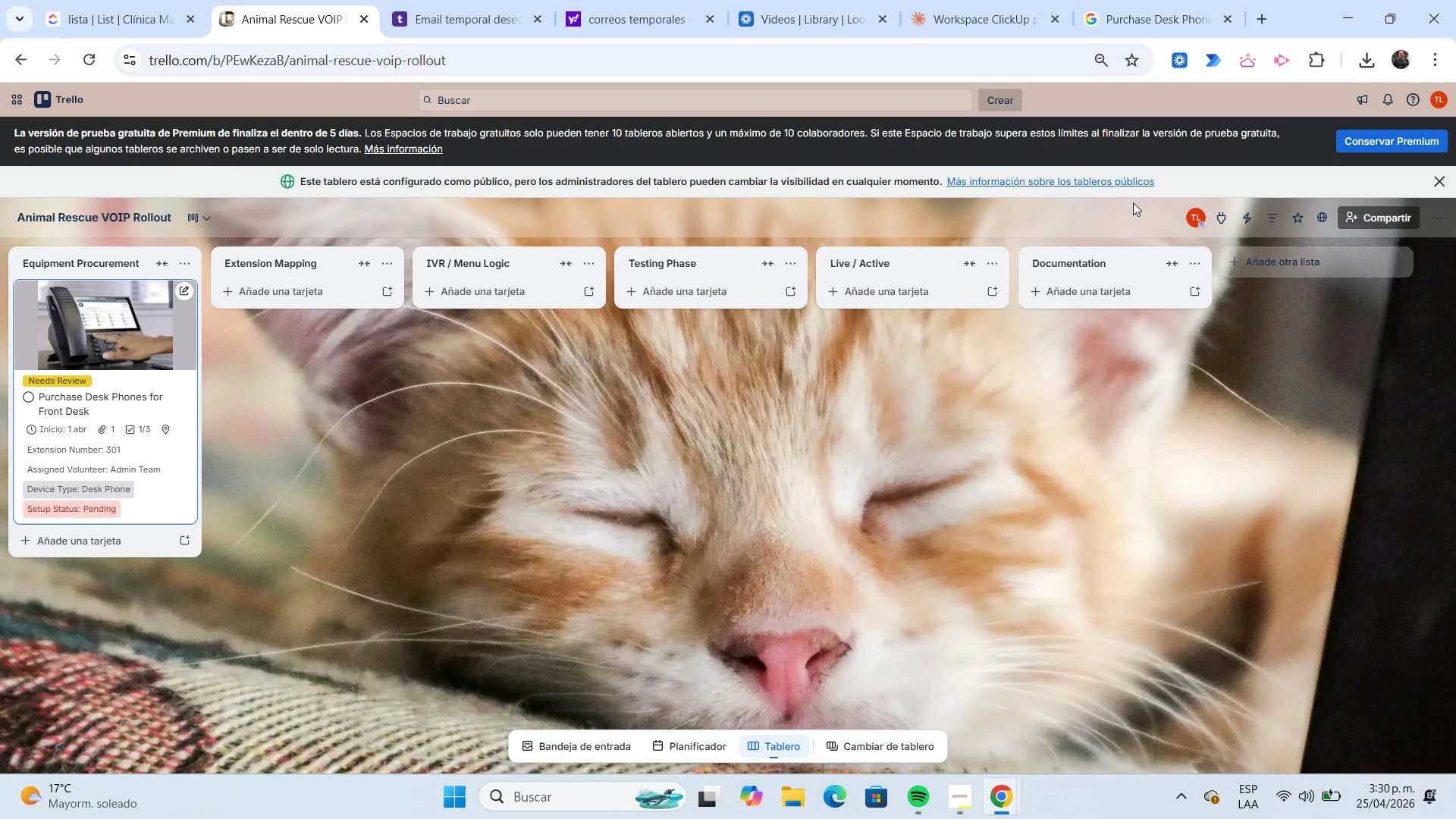 
wait(8.27)
 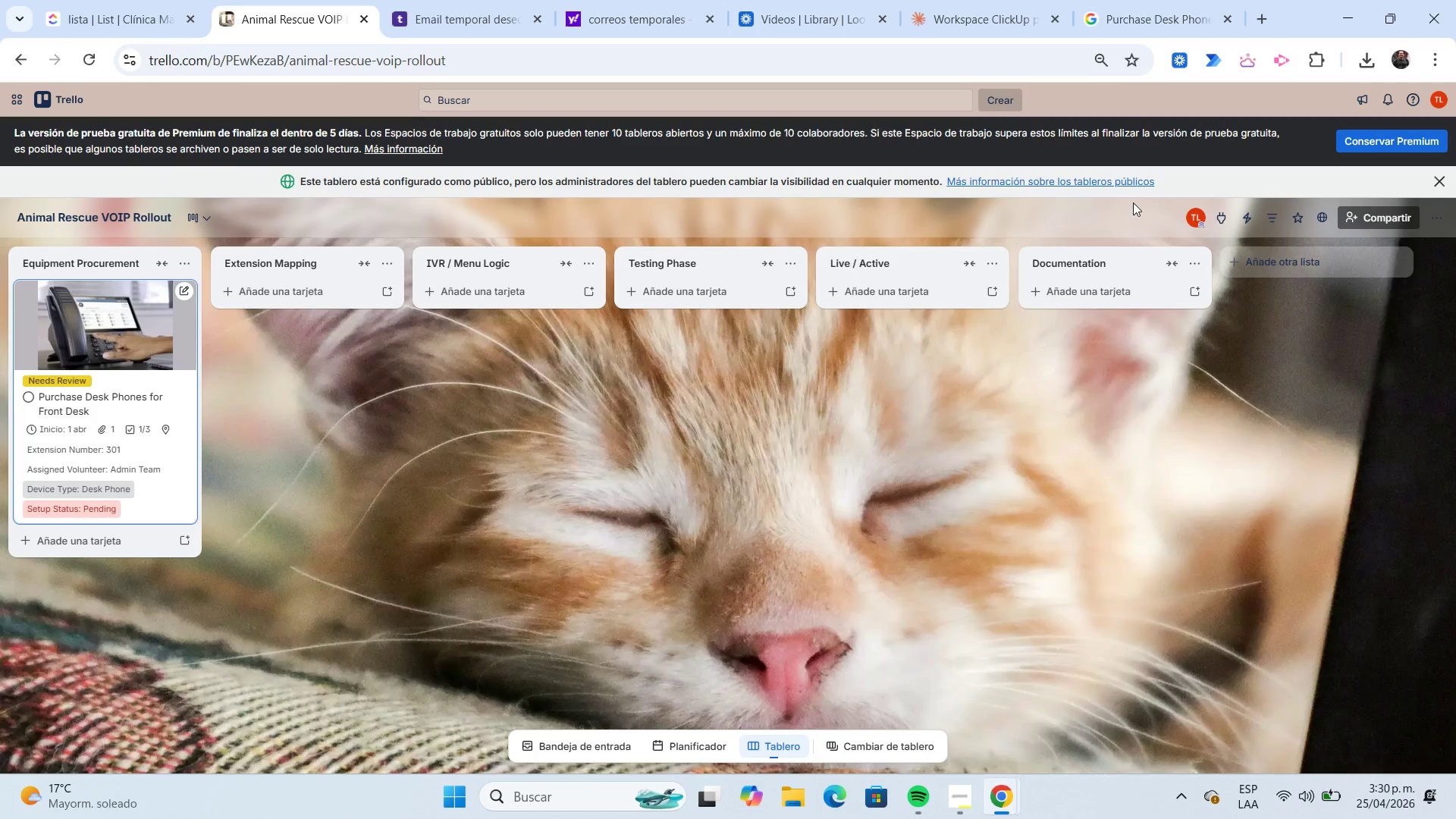 
left_click([1244, 224])
 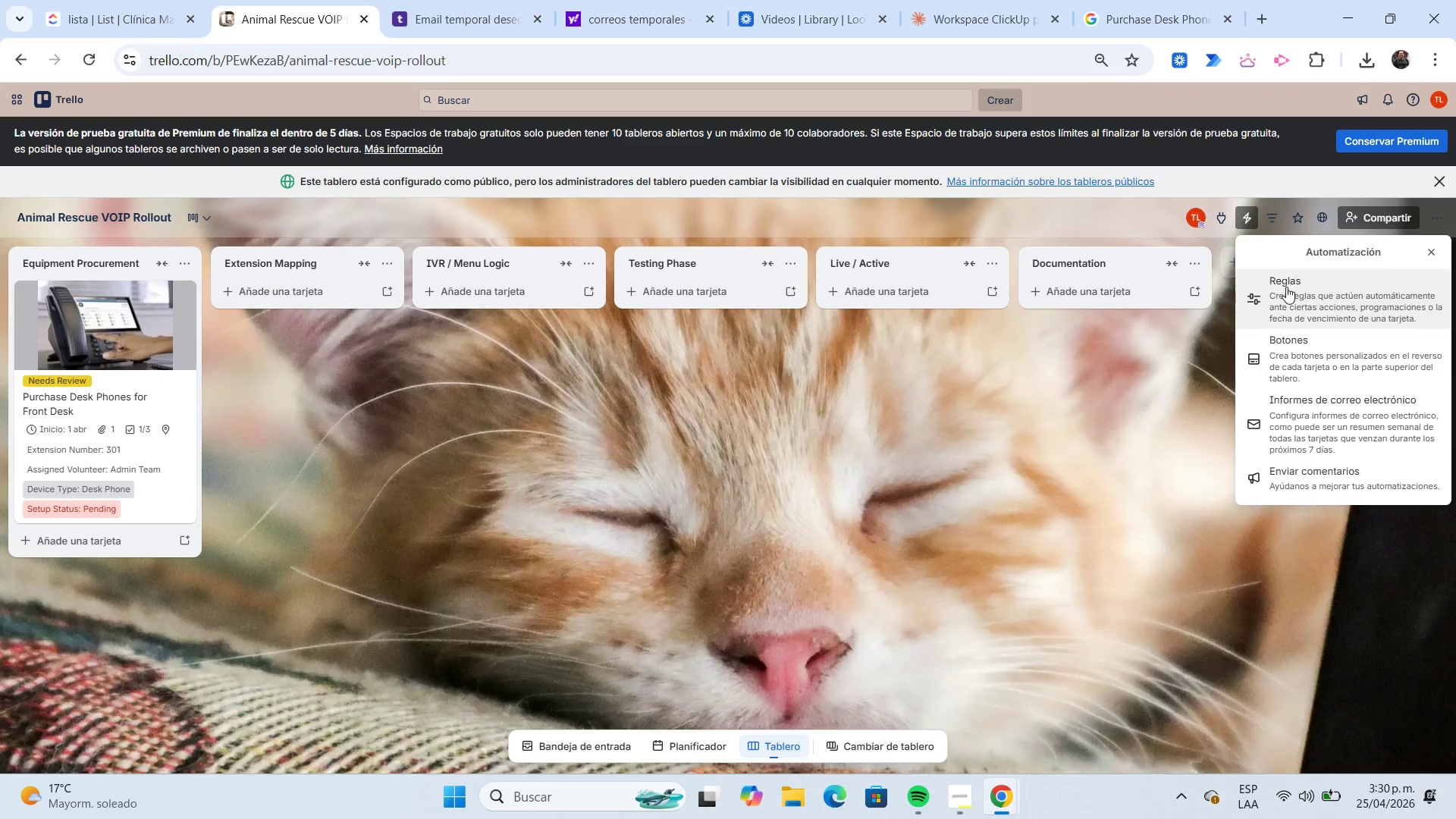 
left_click([1286, 287])
 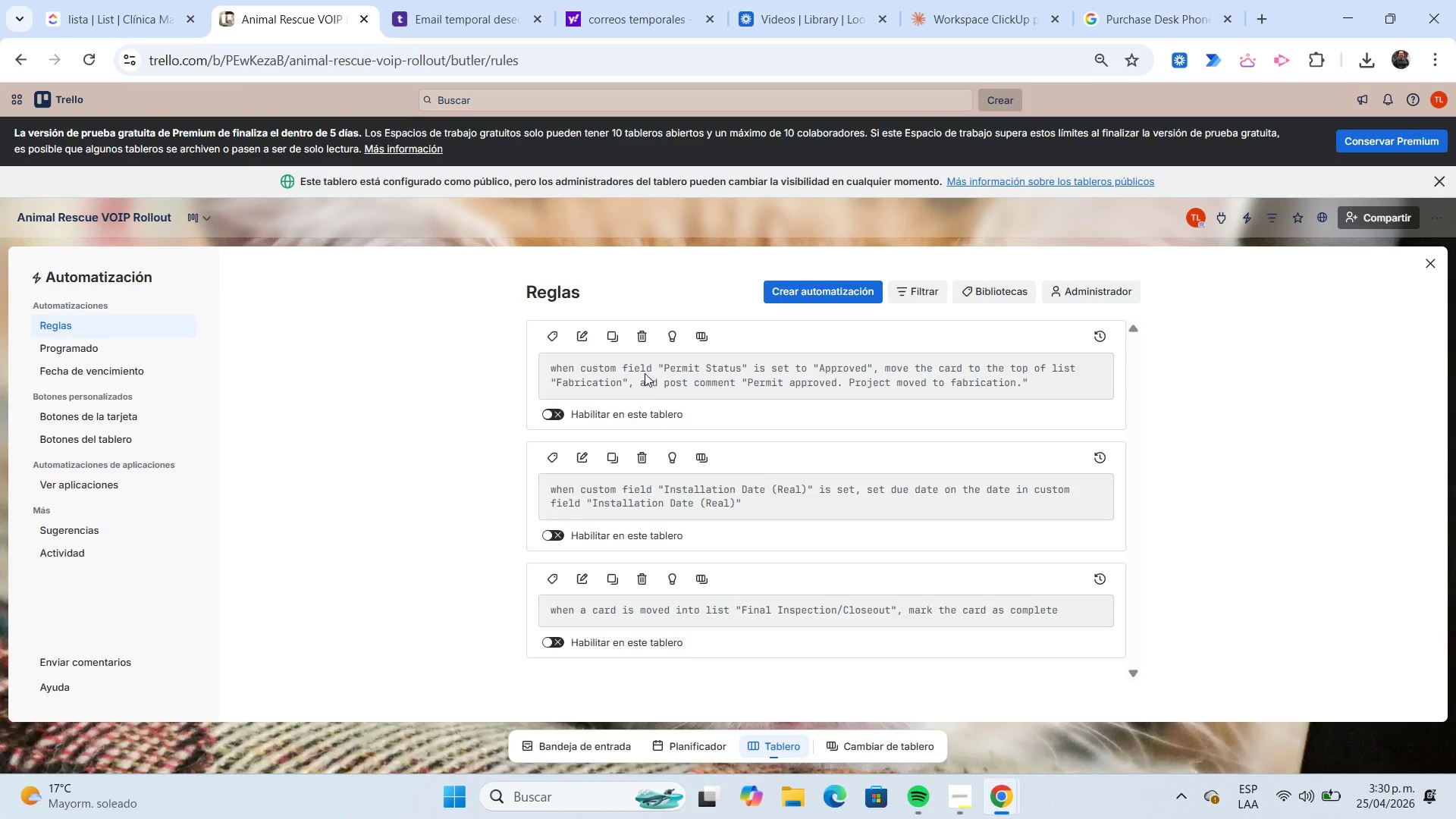 
left_click([640, 343])
 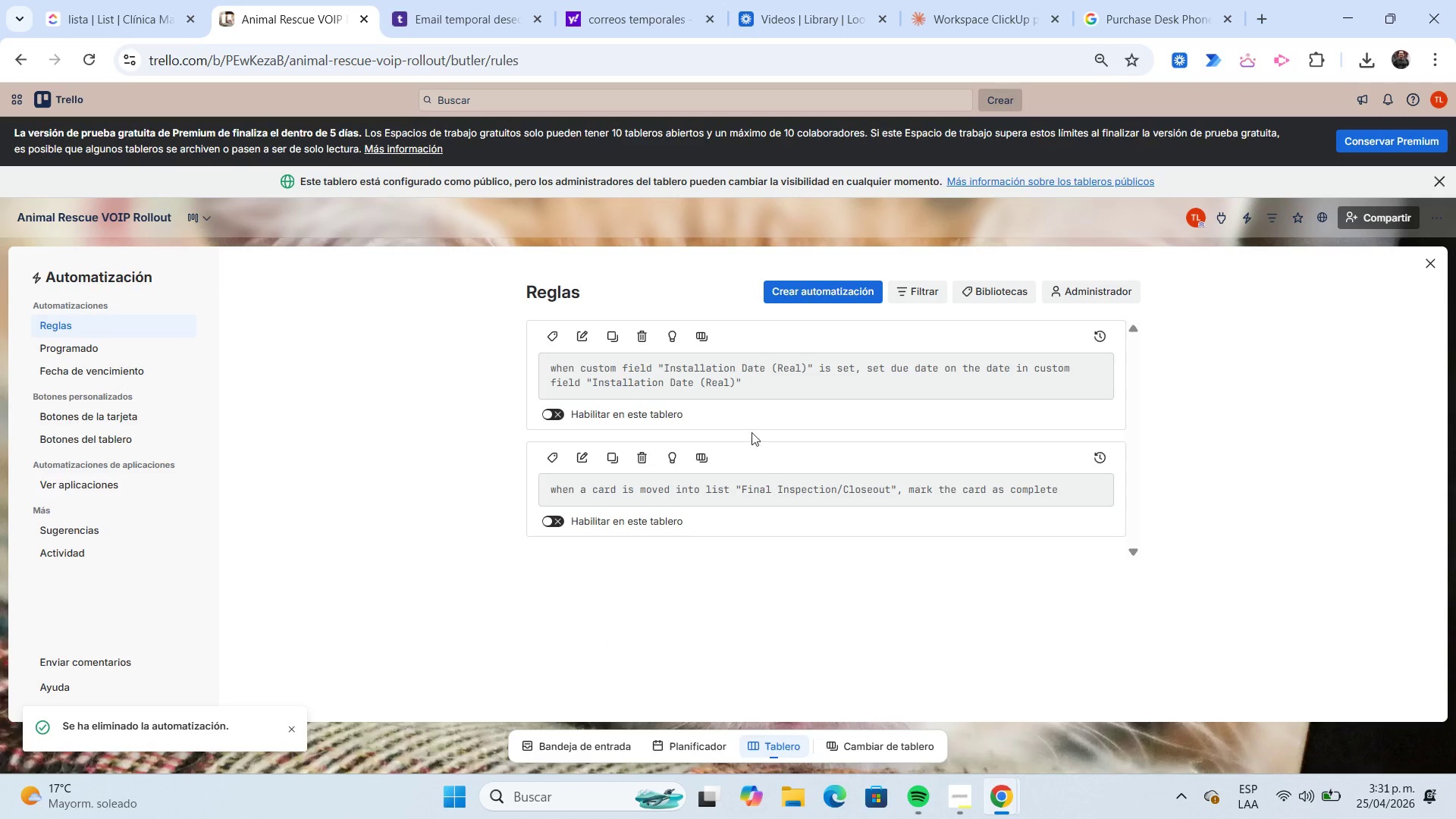 
left_click([648, 344])
 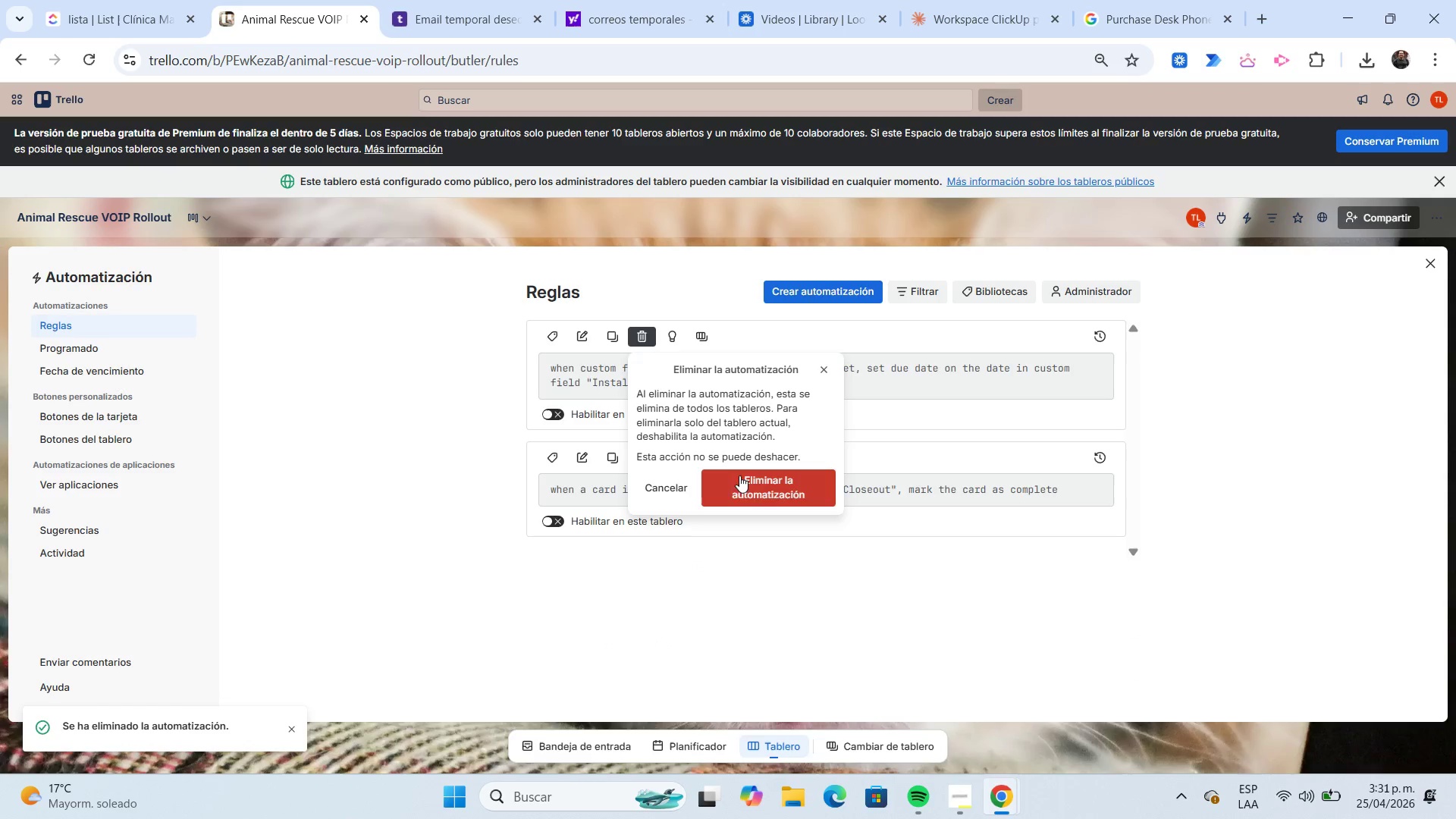 
left_click([748, 491])
 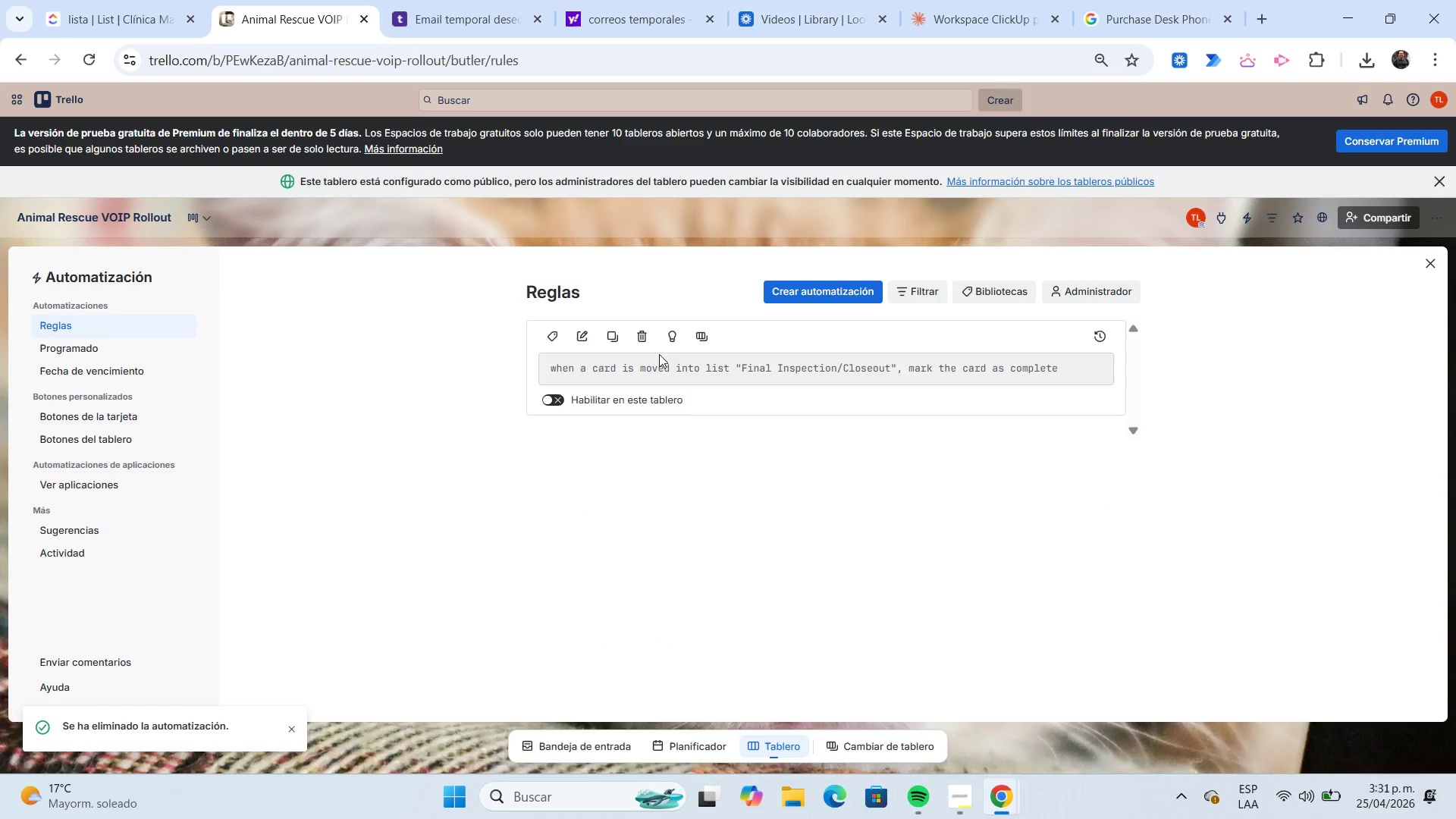 
left_click([647, 334])
 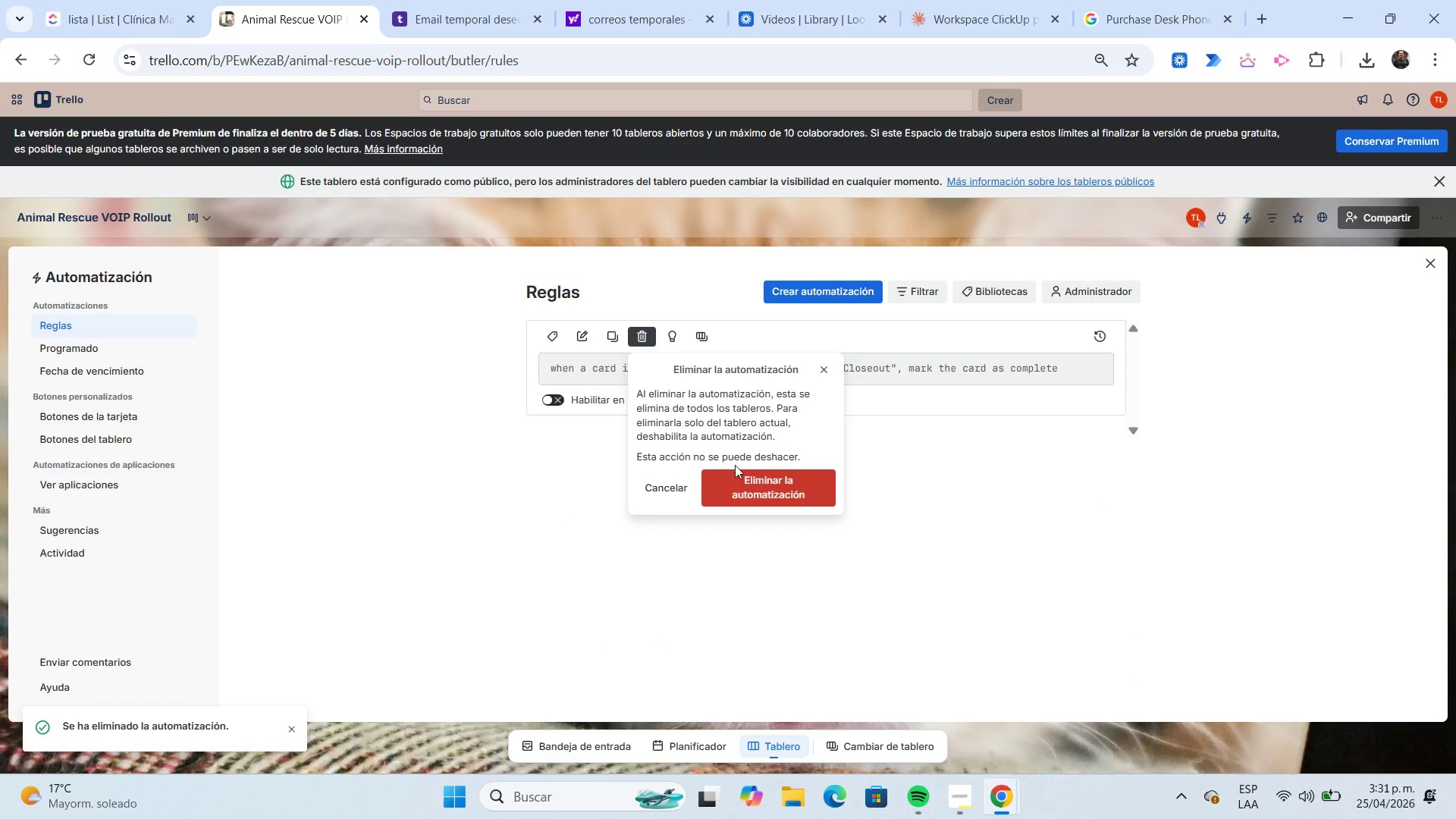 
left_click([748, 481])
 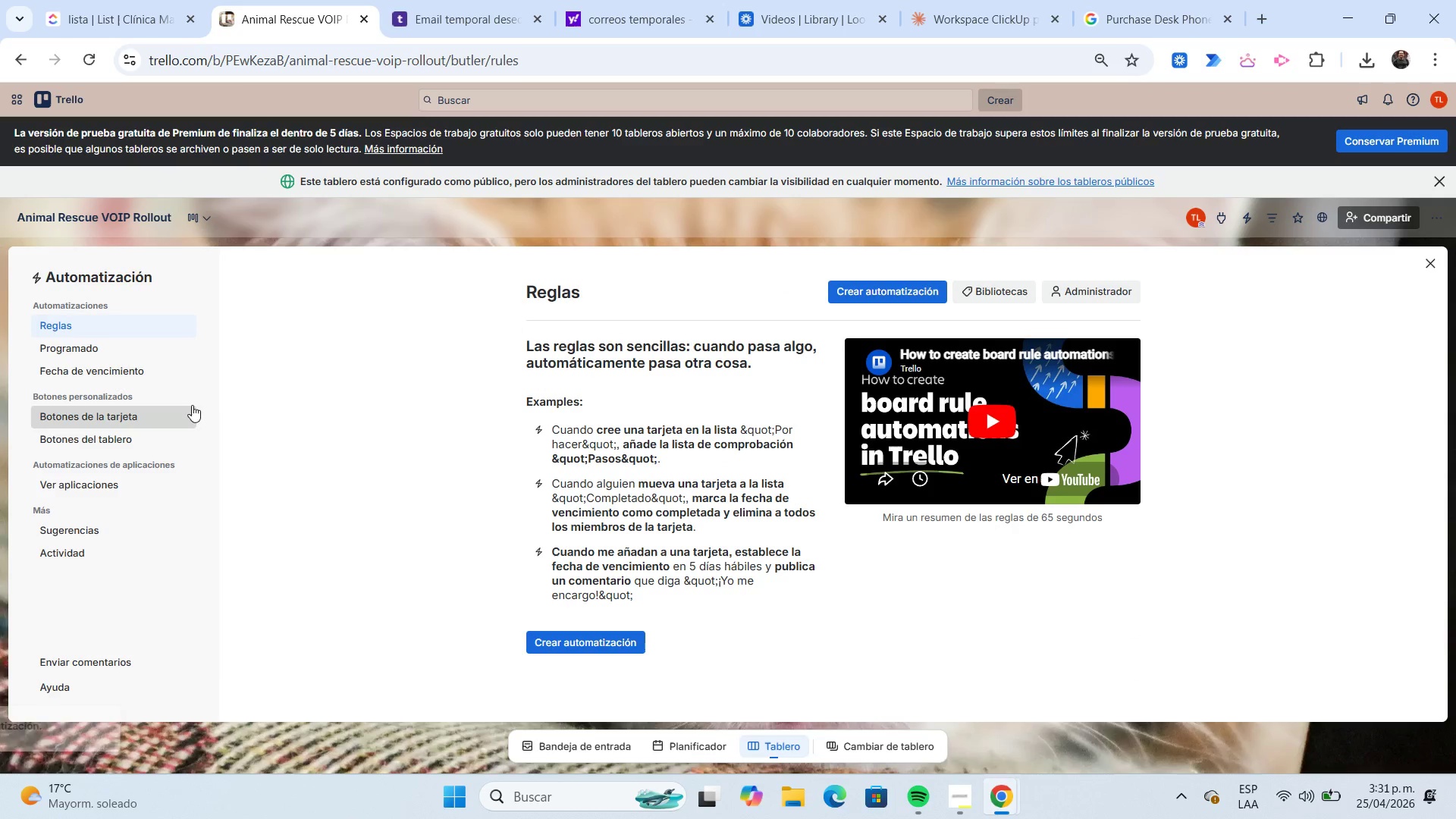 
left_click([159, 355])
 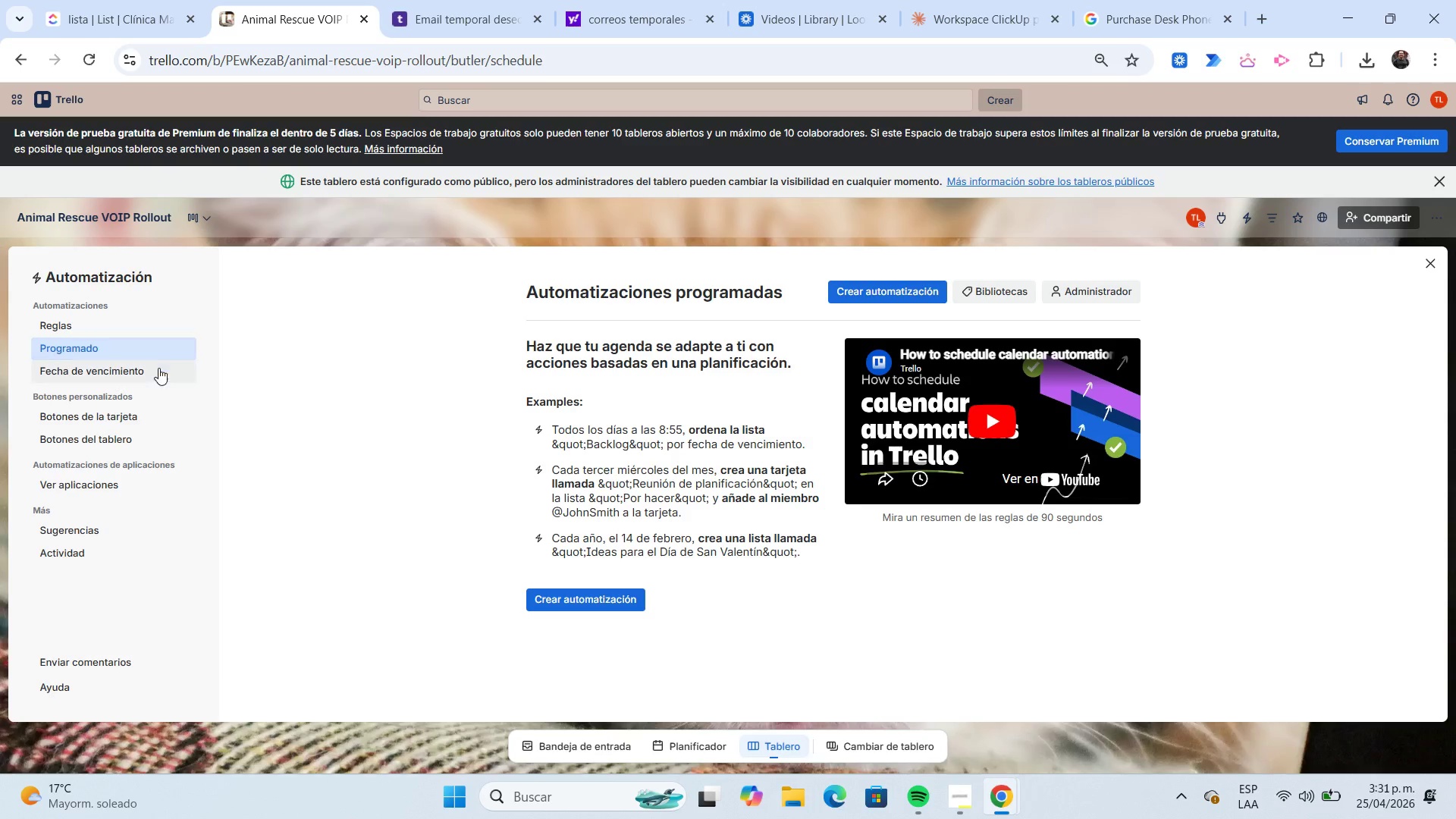 
left_click([158, 369])
 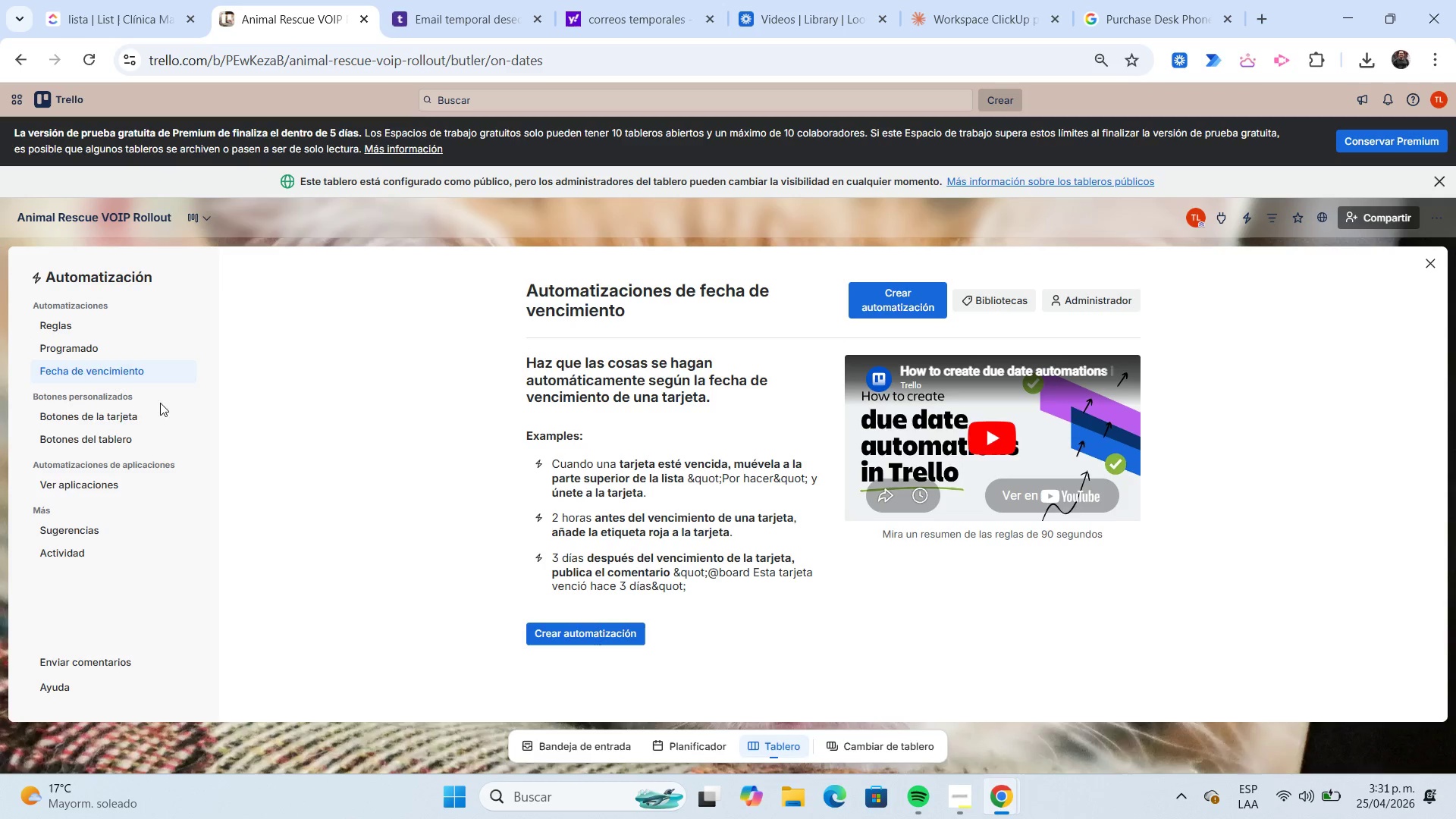 
left_click([162, 408])
 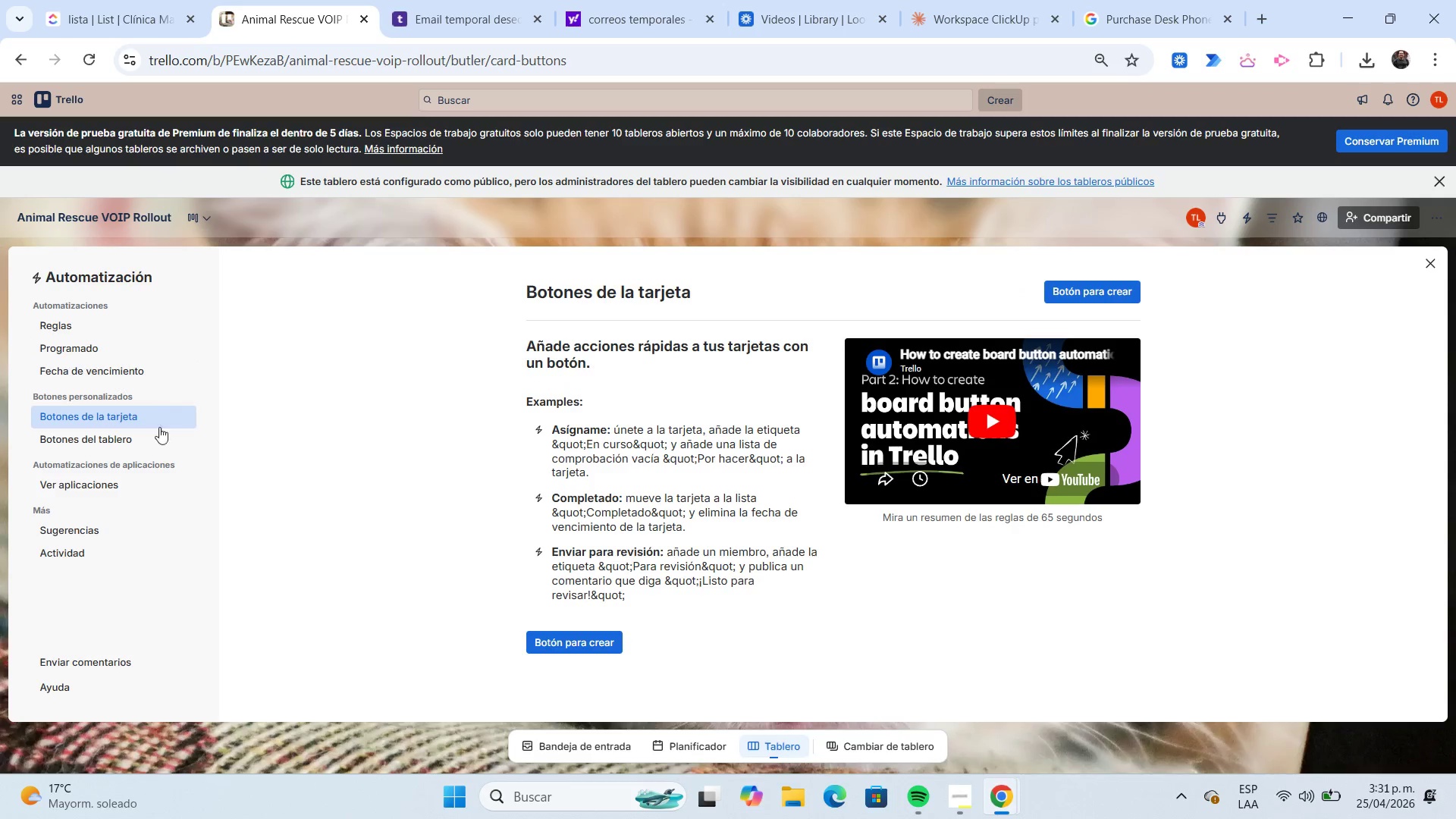 
left_click([159, 438])
 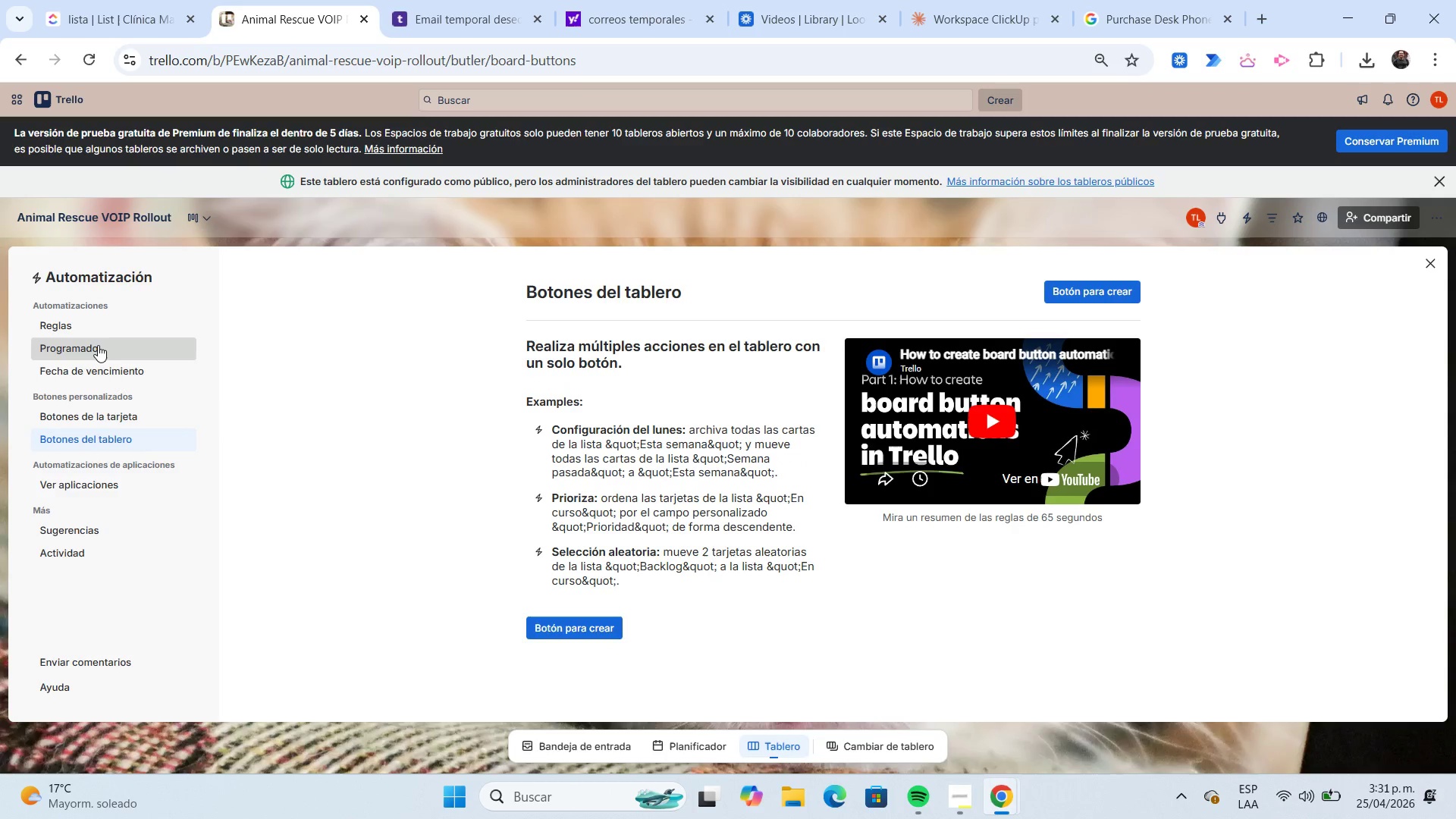 
left_click([96, 334])
 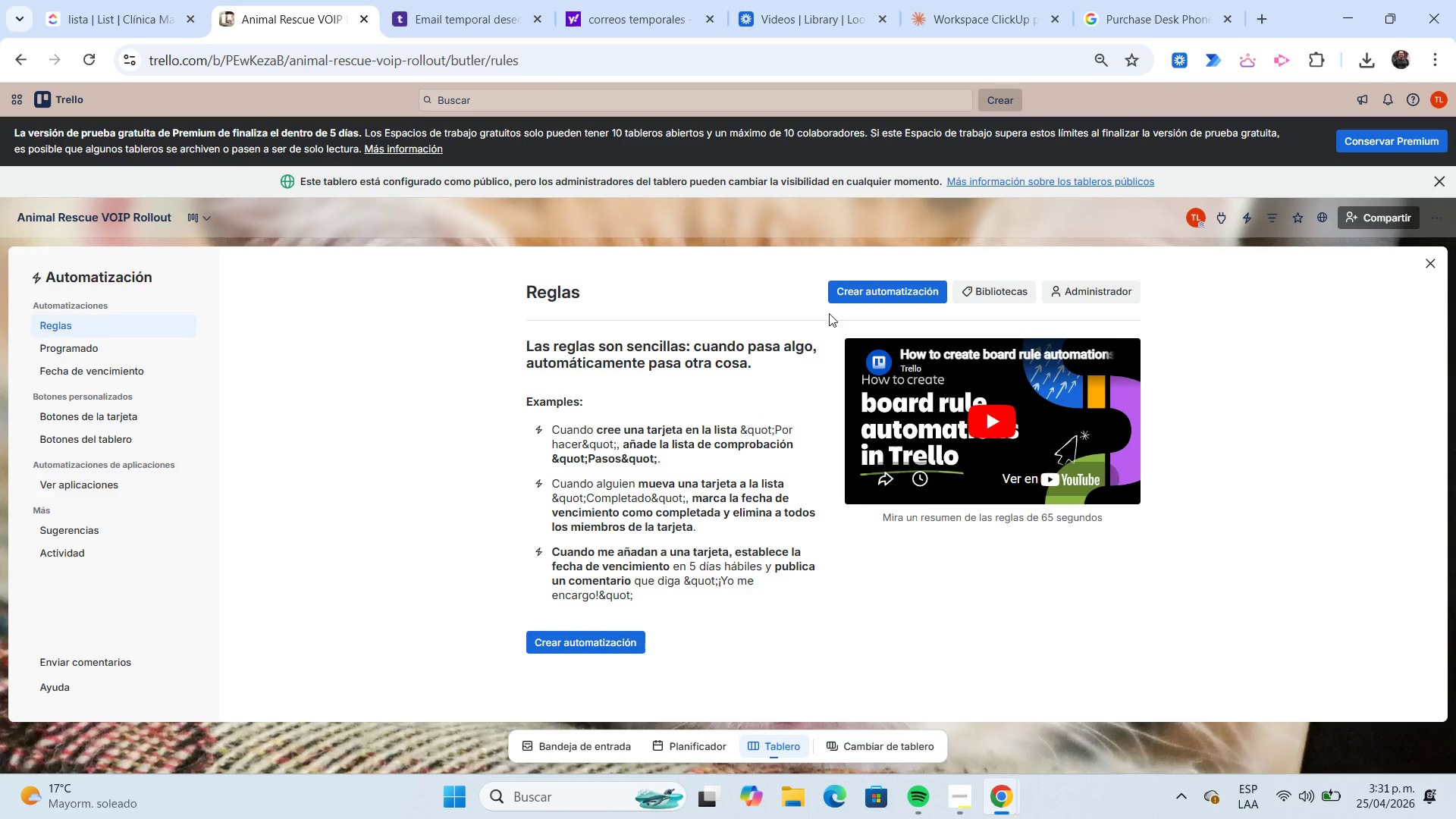 
left_click([843, 297])
 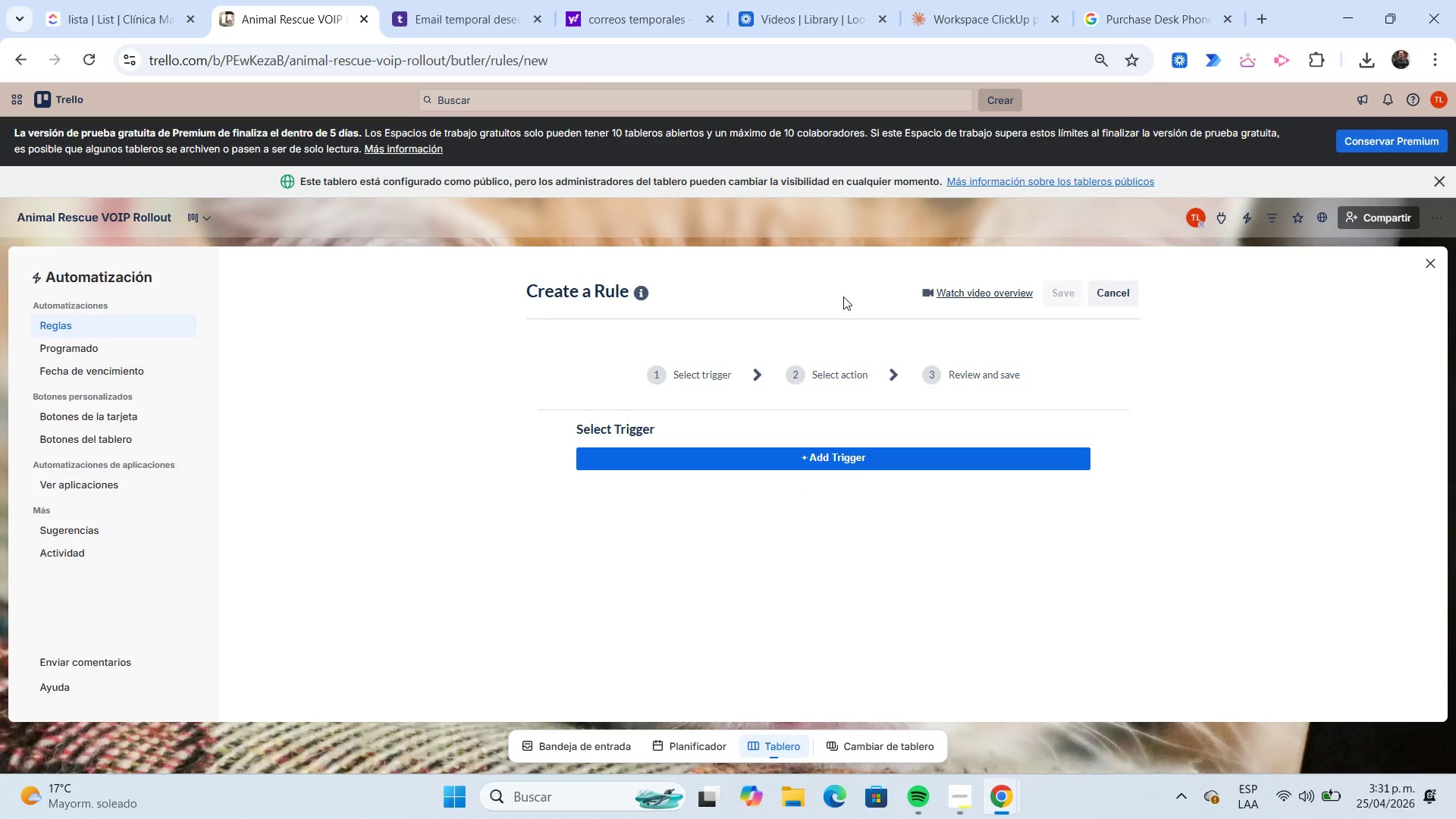 
wait(5.47)
 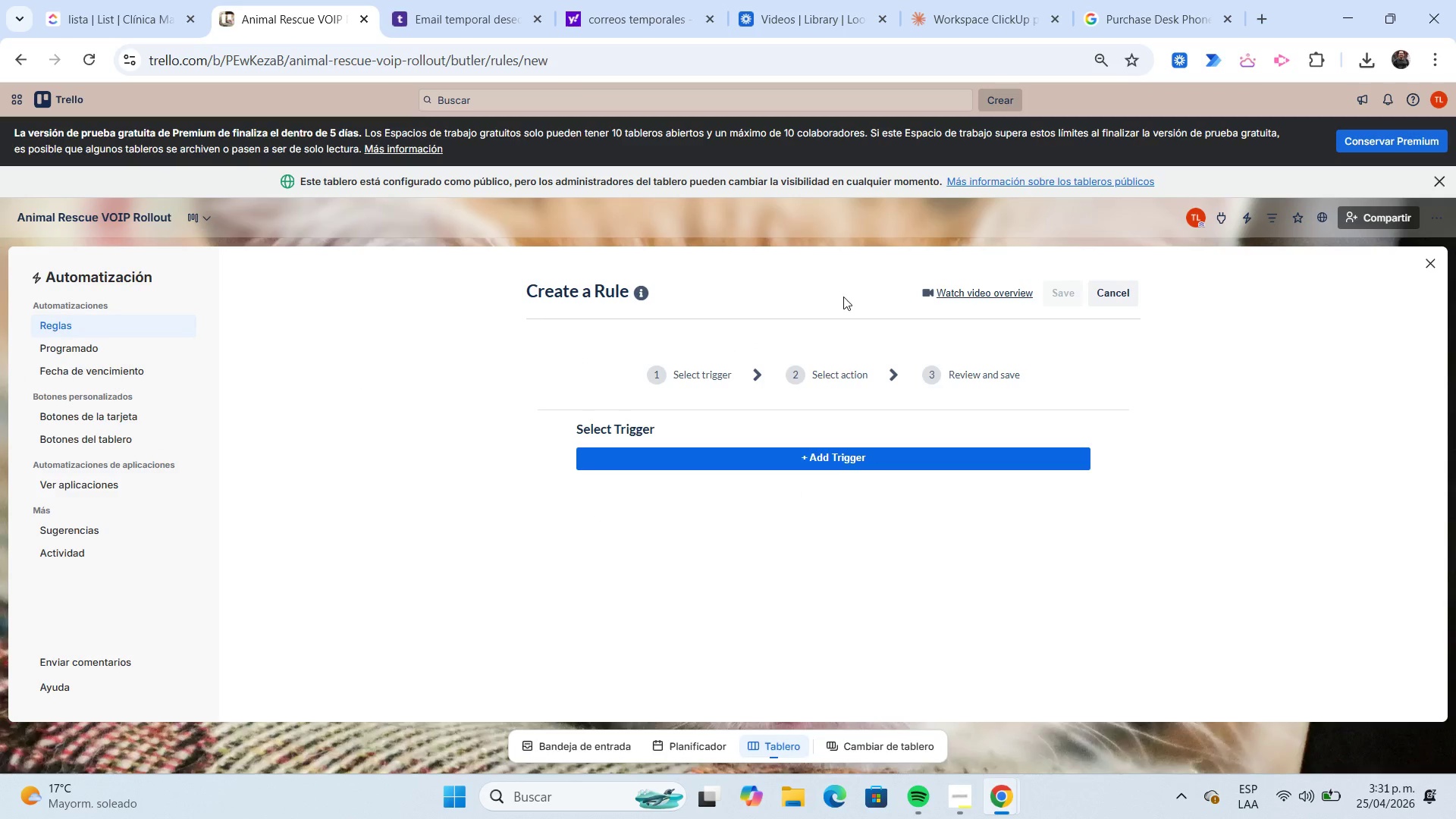 
left_click([784, 453])
 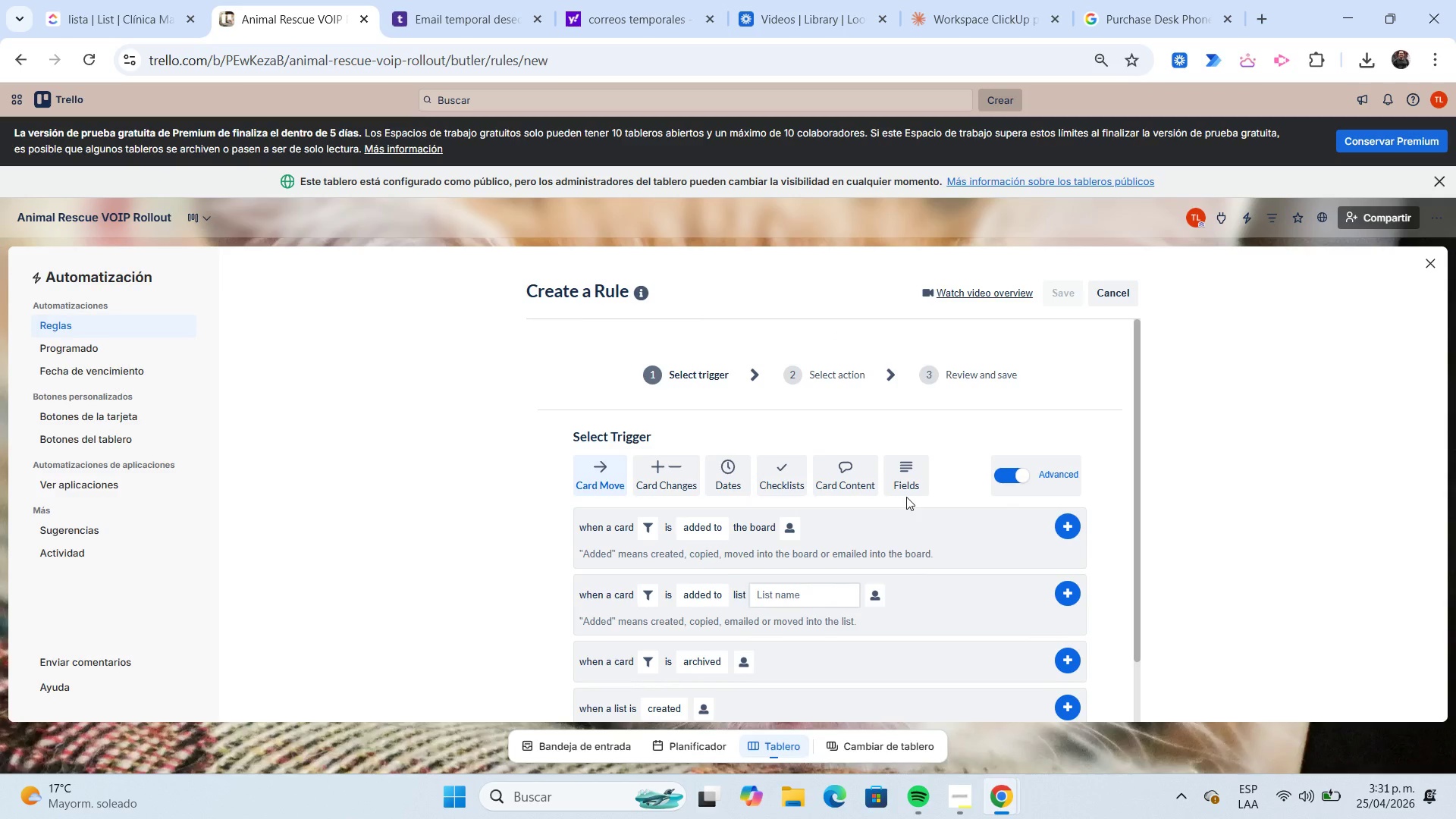 
scroll: coordinate [905, 497], scroll_direction: down, amount: 1.0
 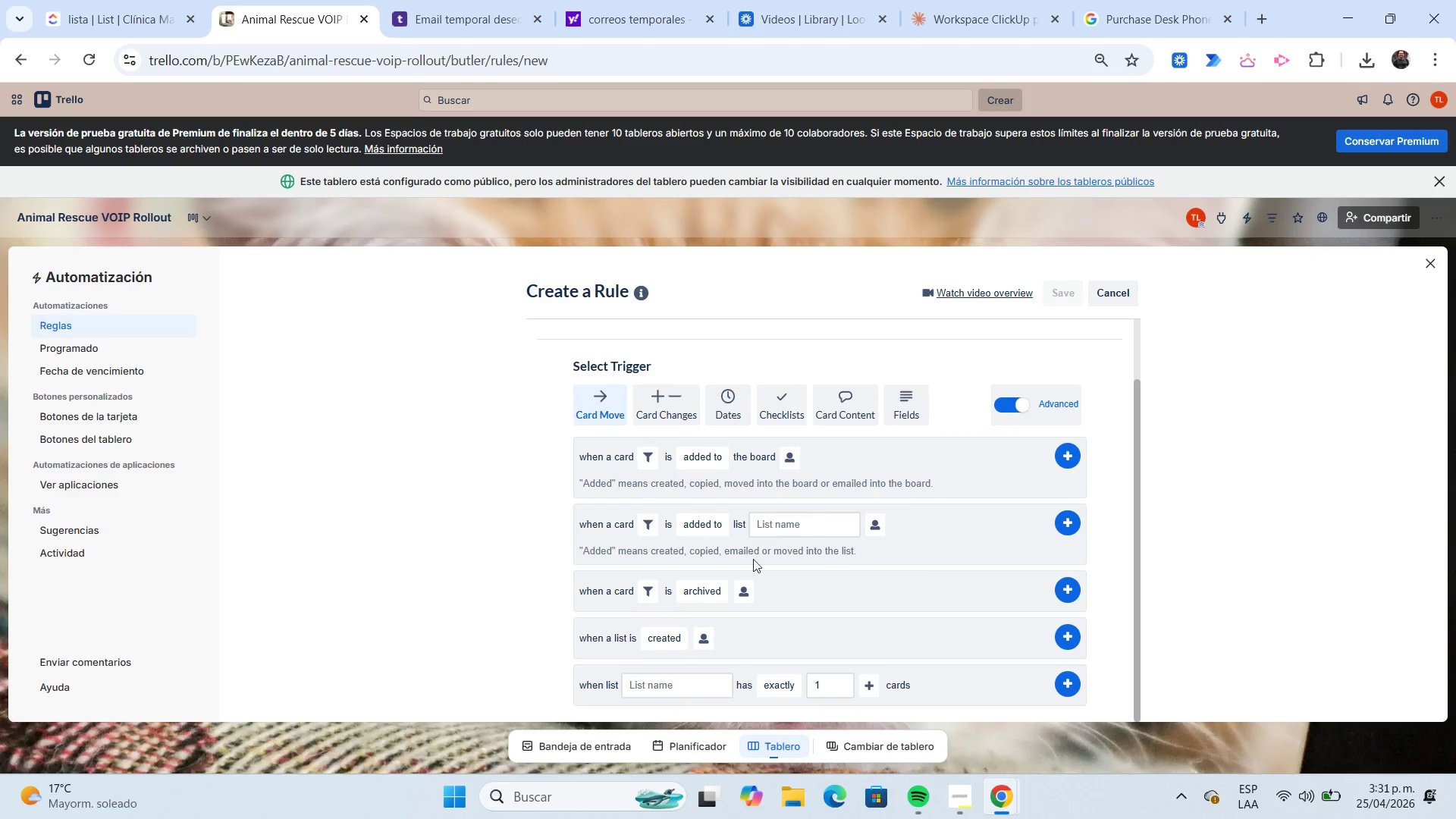 
left_click([792, 527])
 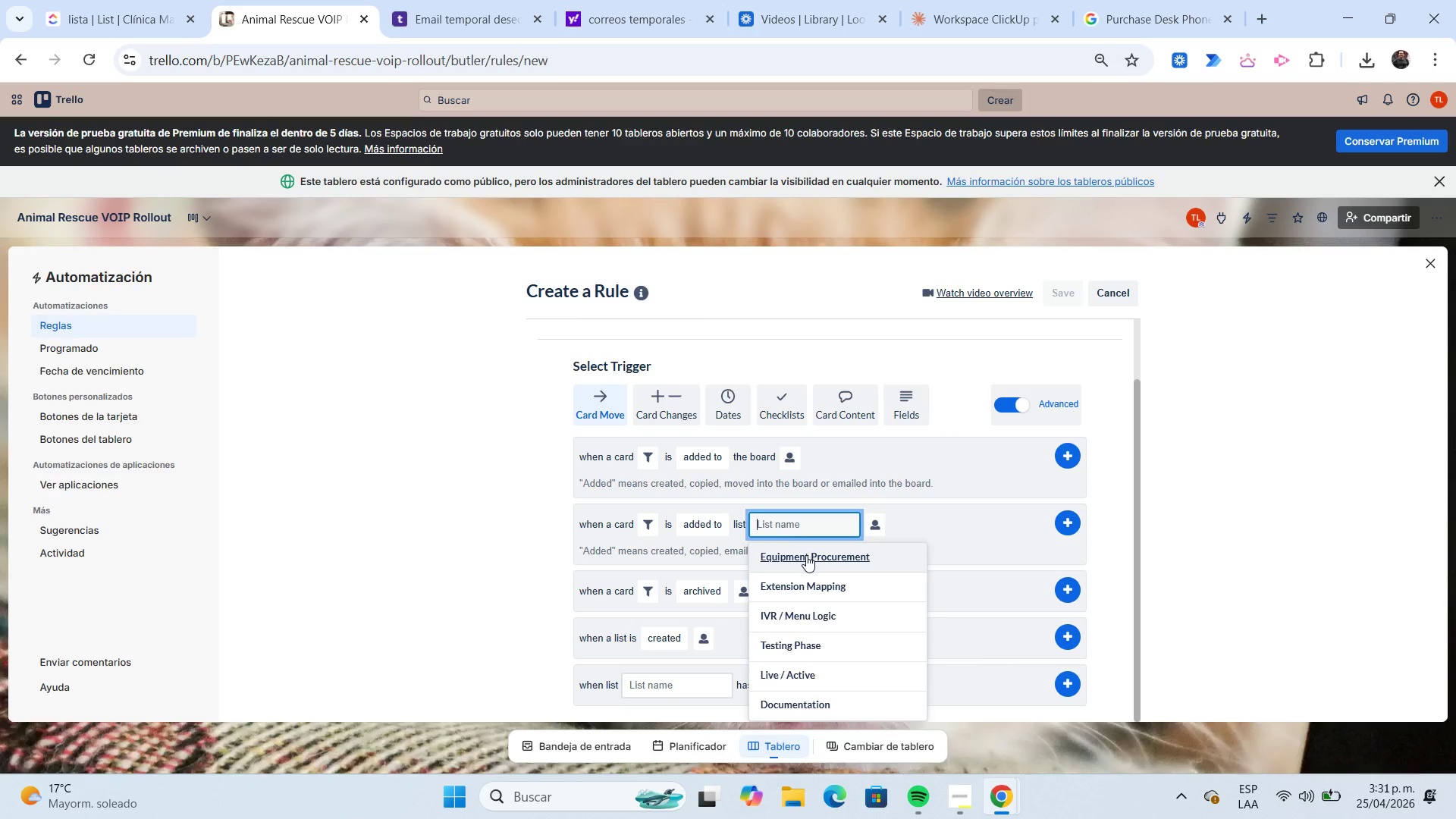 
left_click([806, 555])
 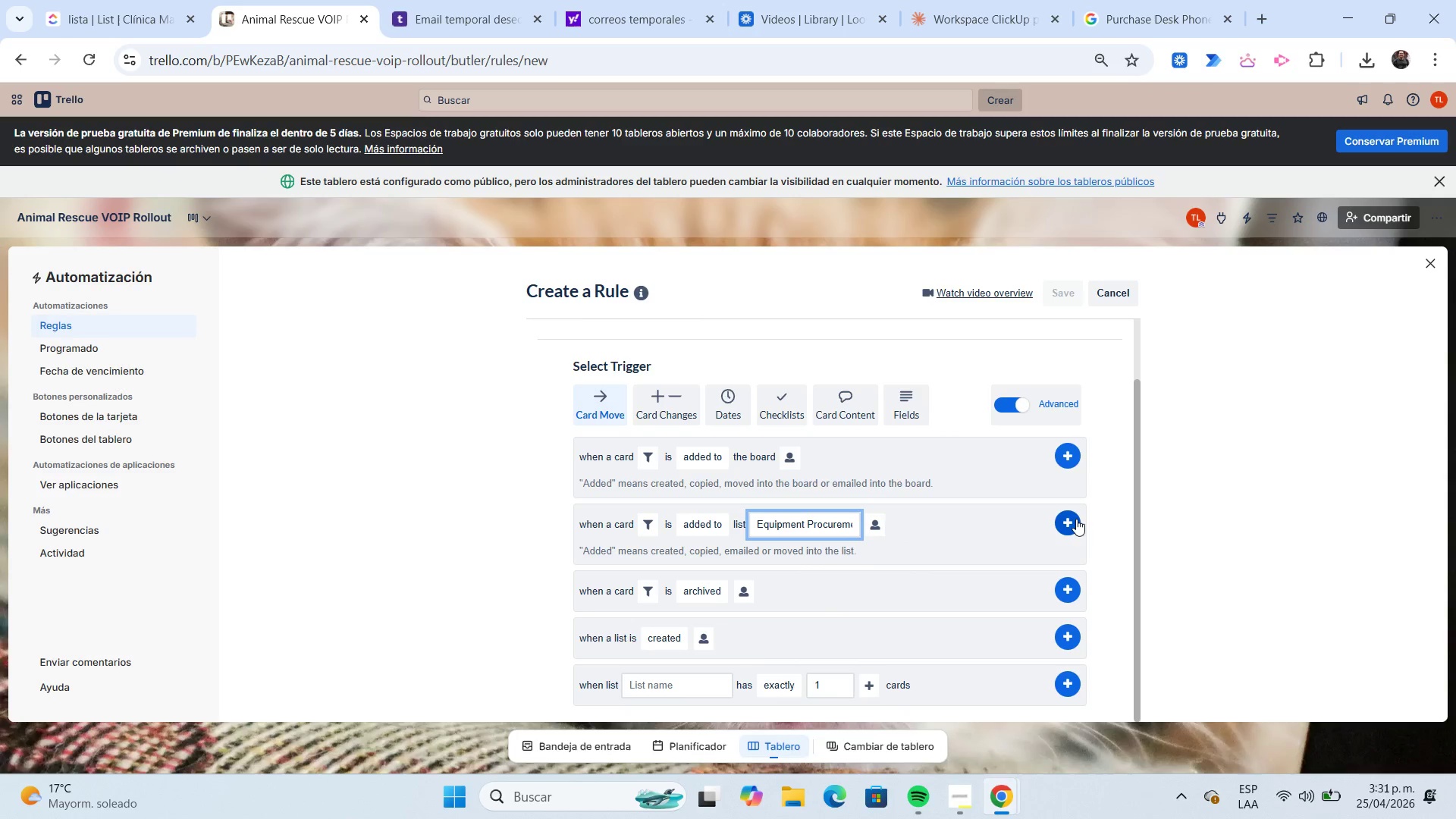 
left_click([1071, 522])
 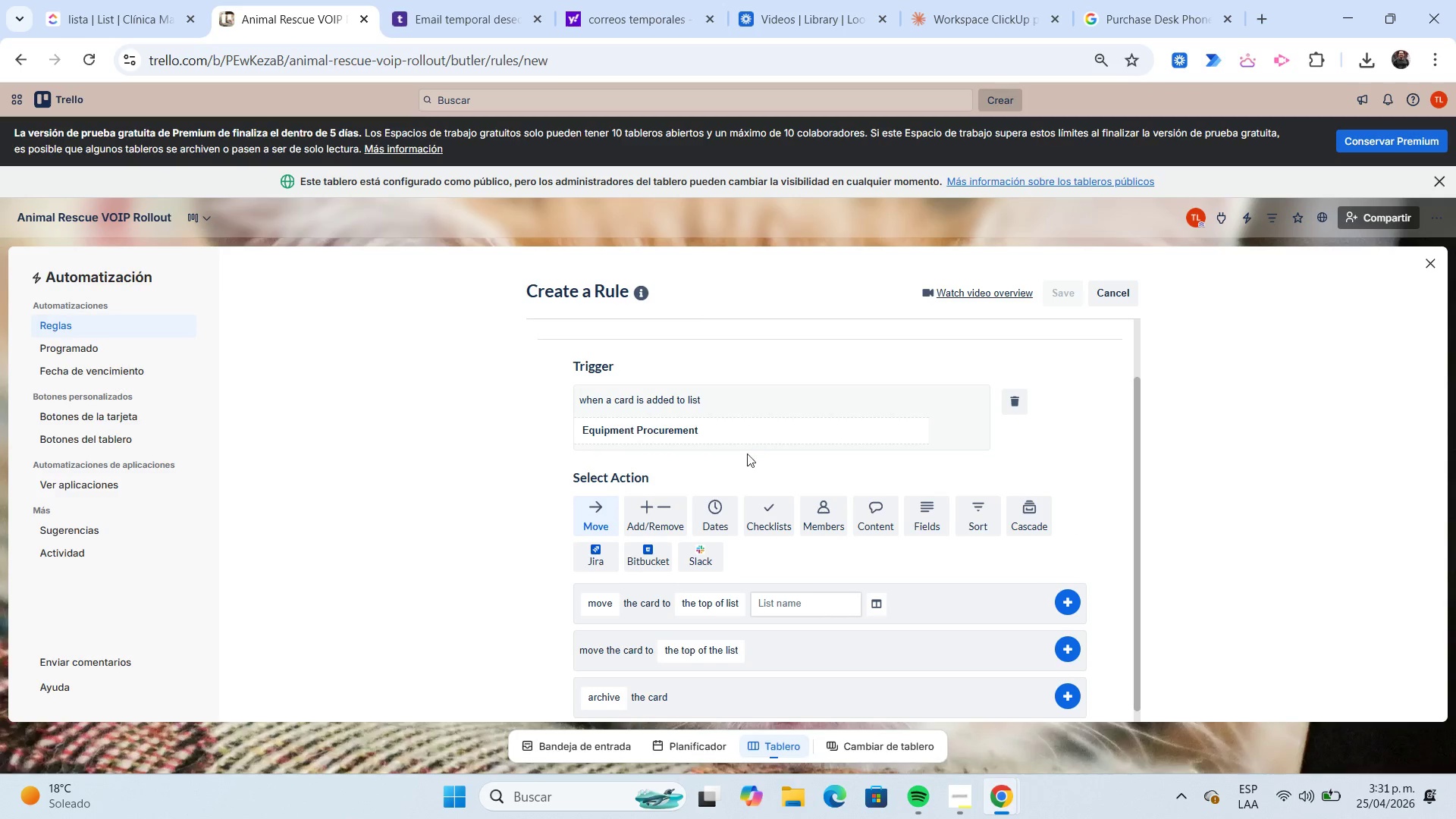 
left_click([763, 513])
 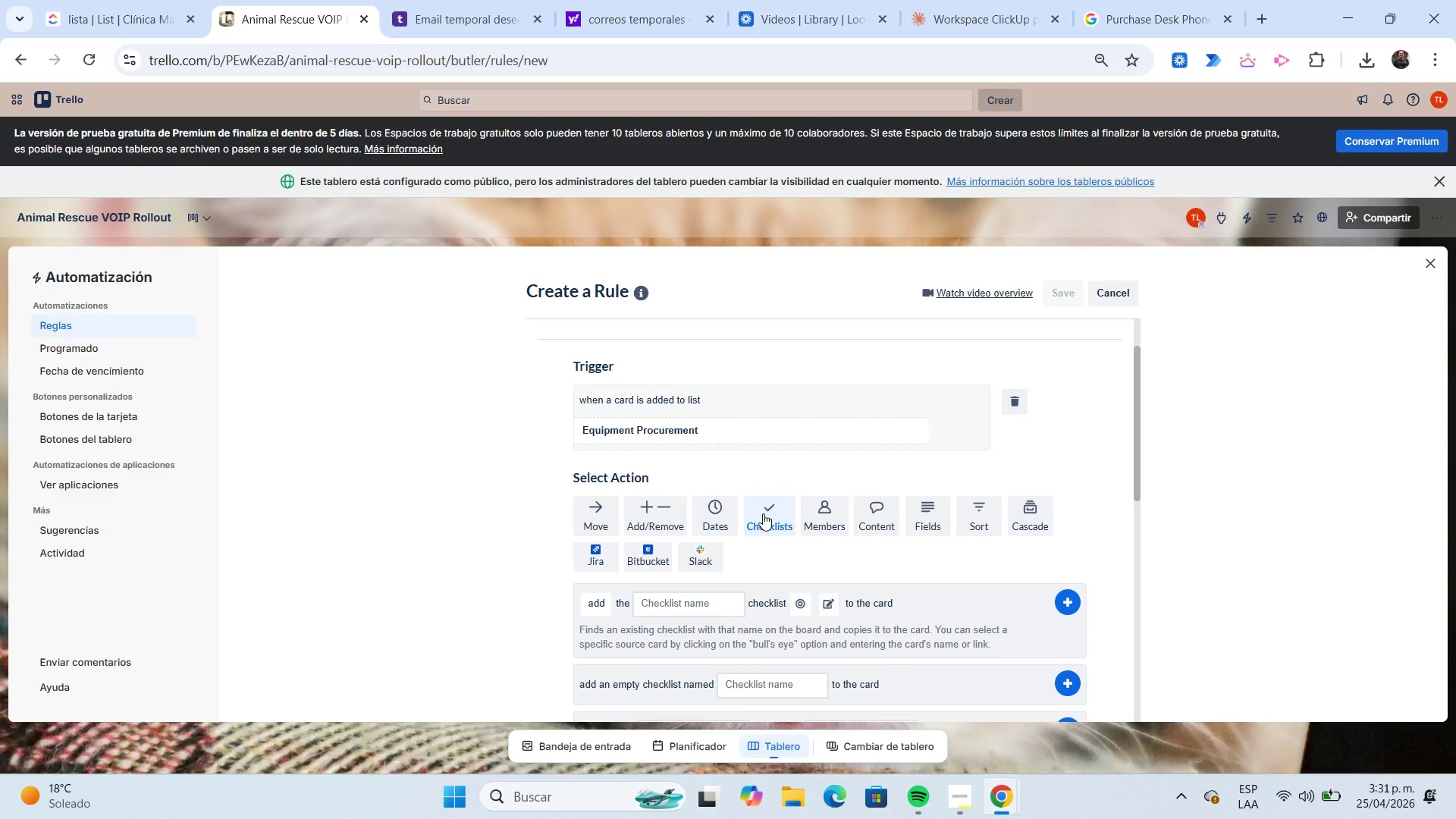 
scroll: coordinate [763, 513], scroll_direction: down, amount: 1.0
 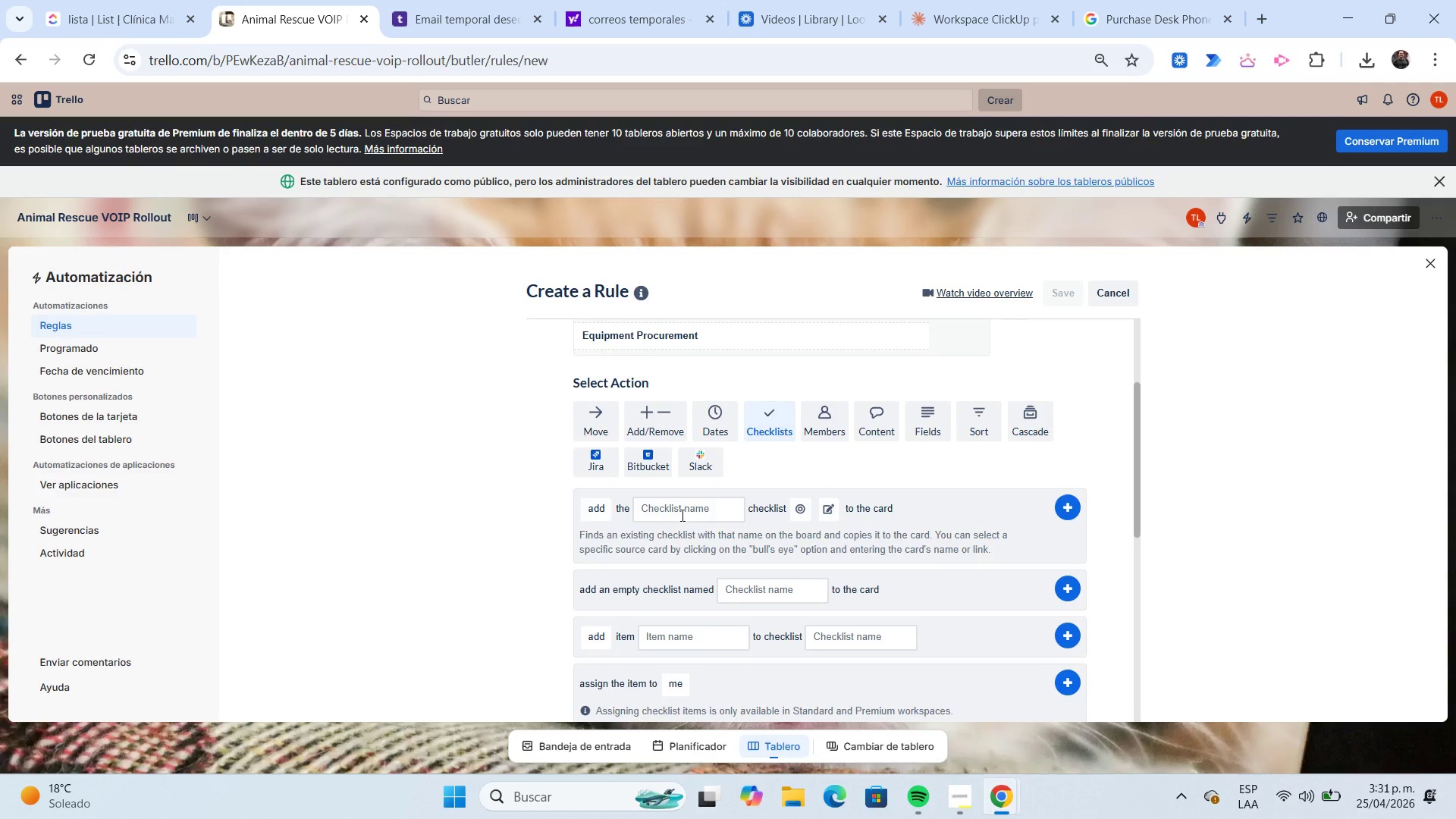 
left_click([681, 515])
 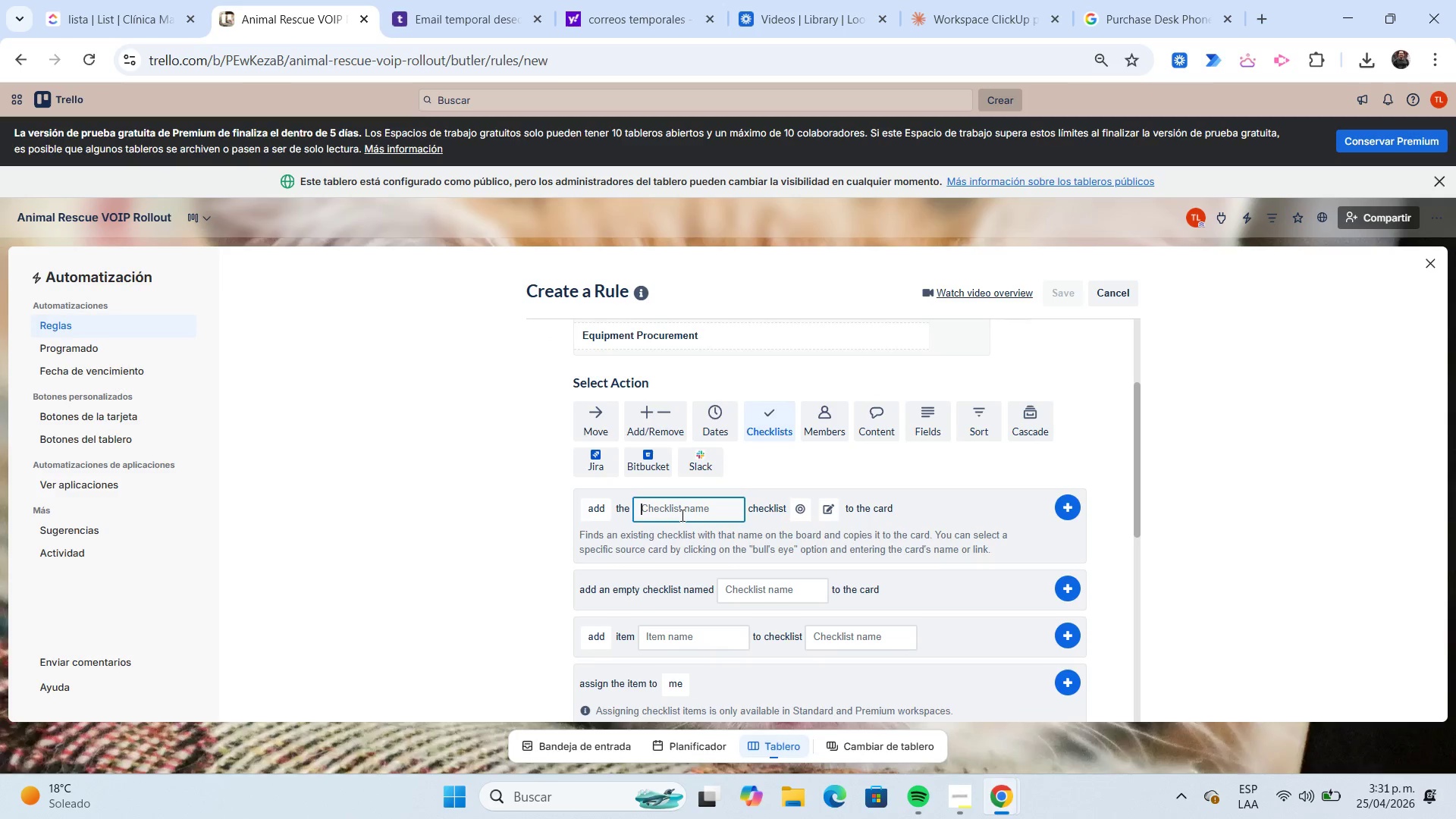 
type(Checklist)
 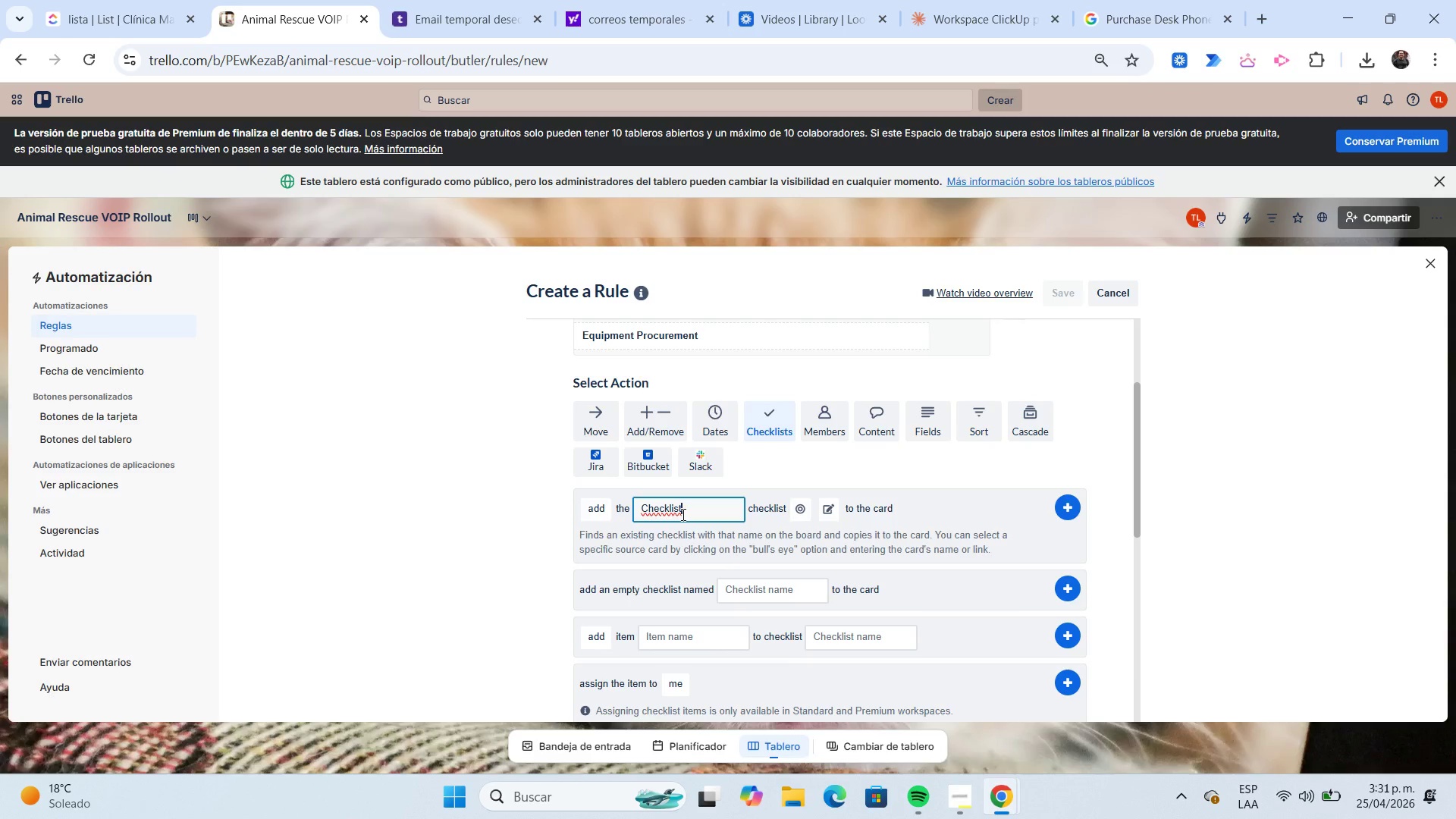 
wait(7.52)
 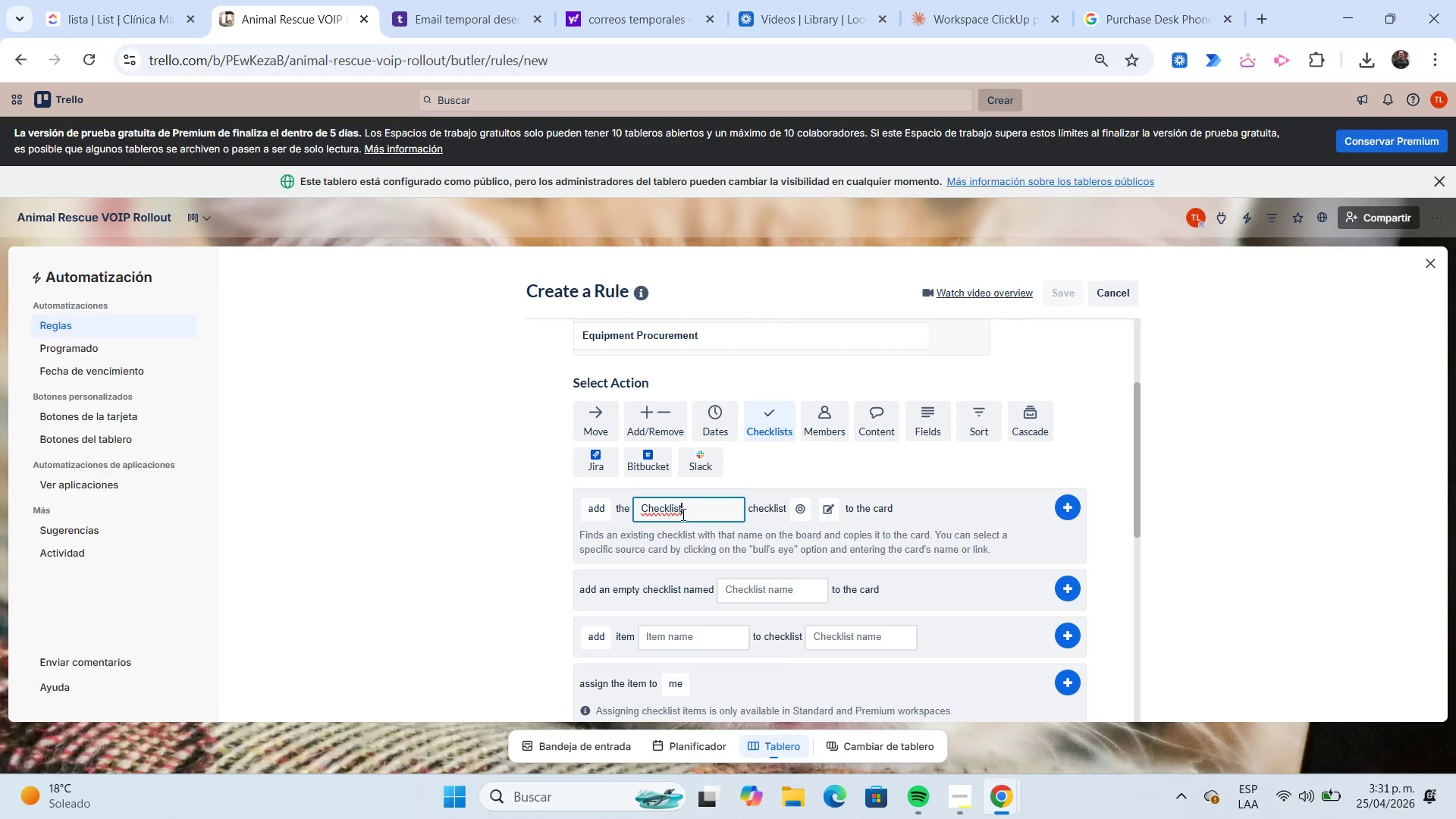 
left_click([1060, 516])
 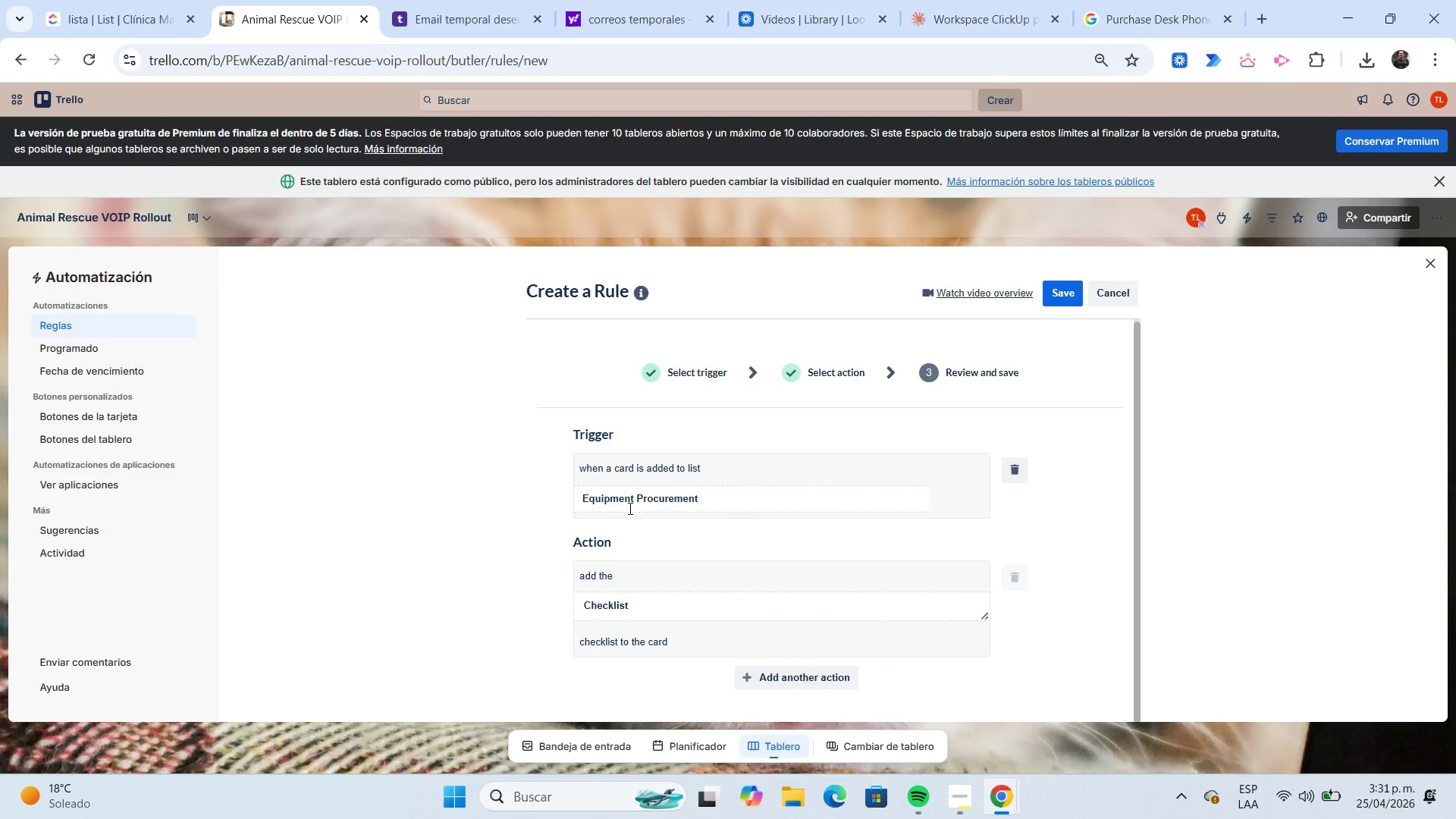 
wait(9.44)
 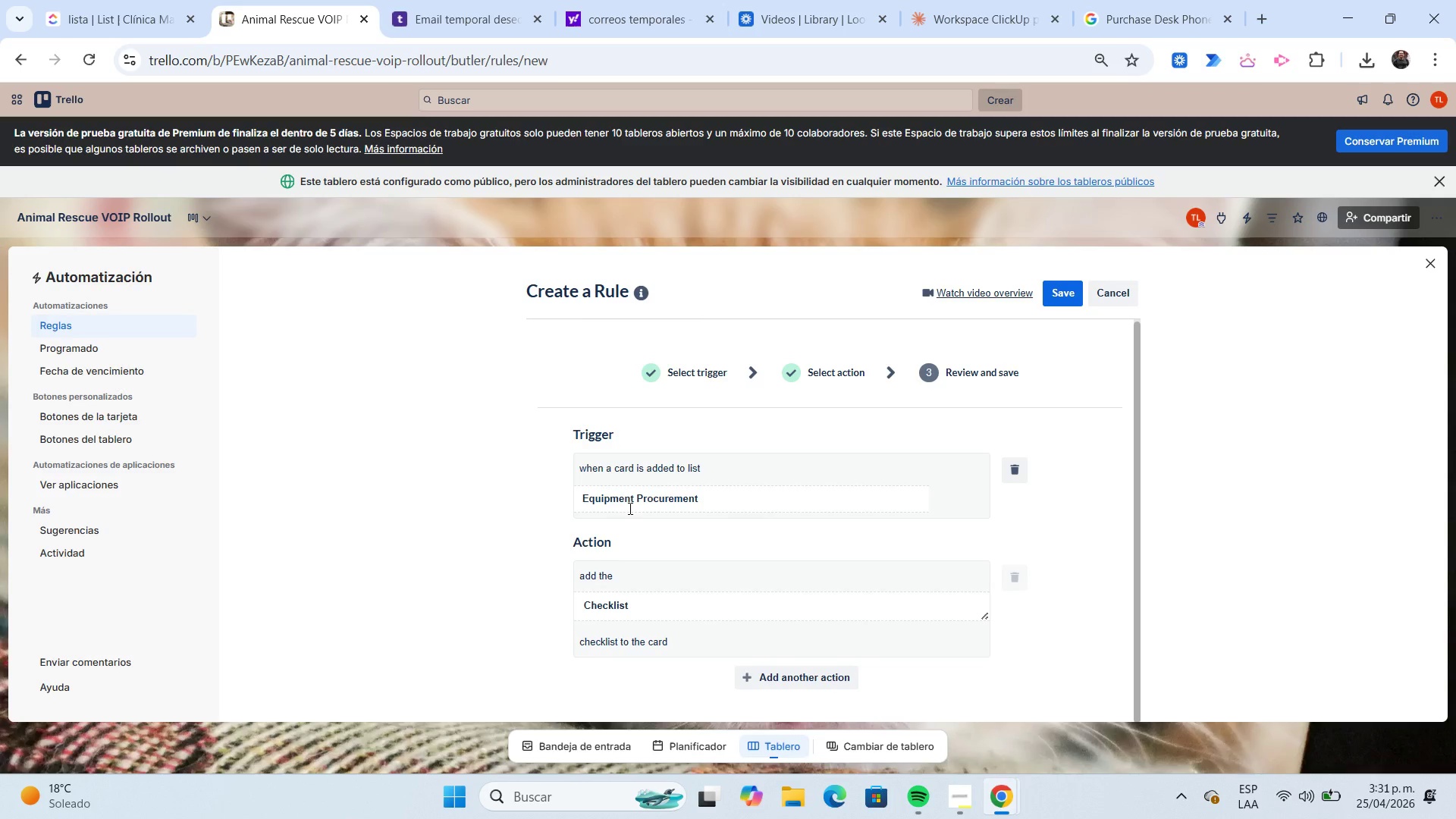 
left_click([1050, 298])
 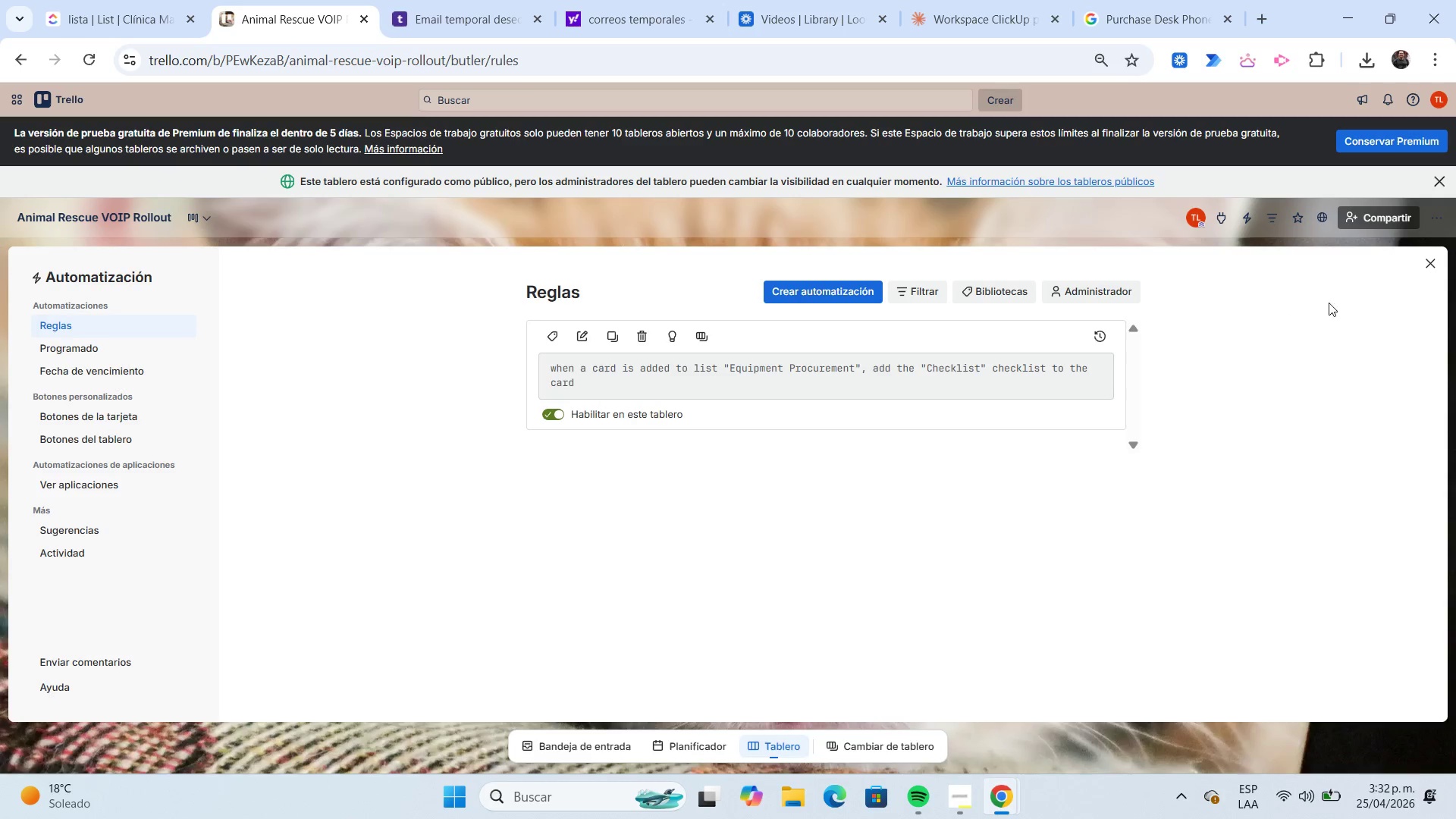 
wait(5.22)
 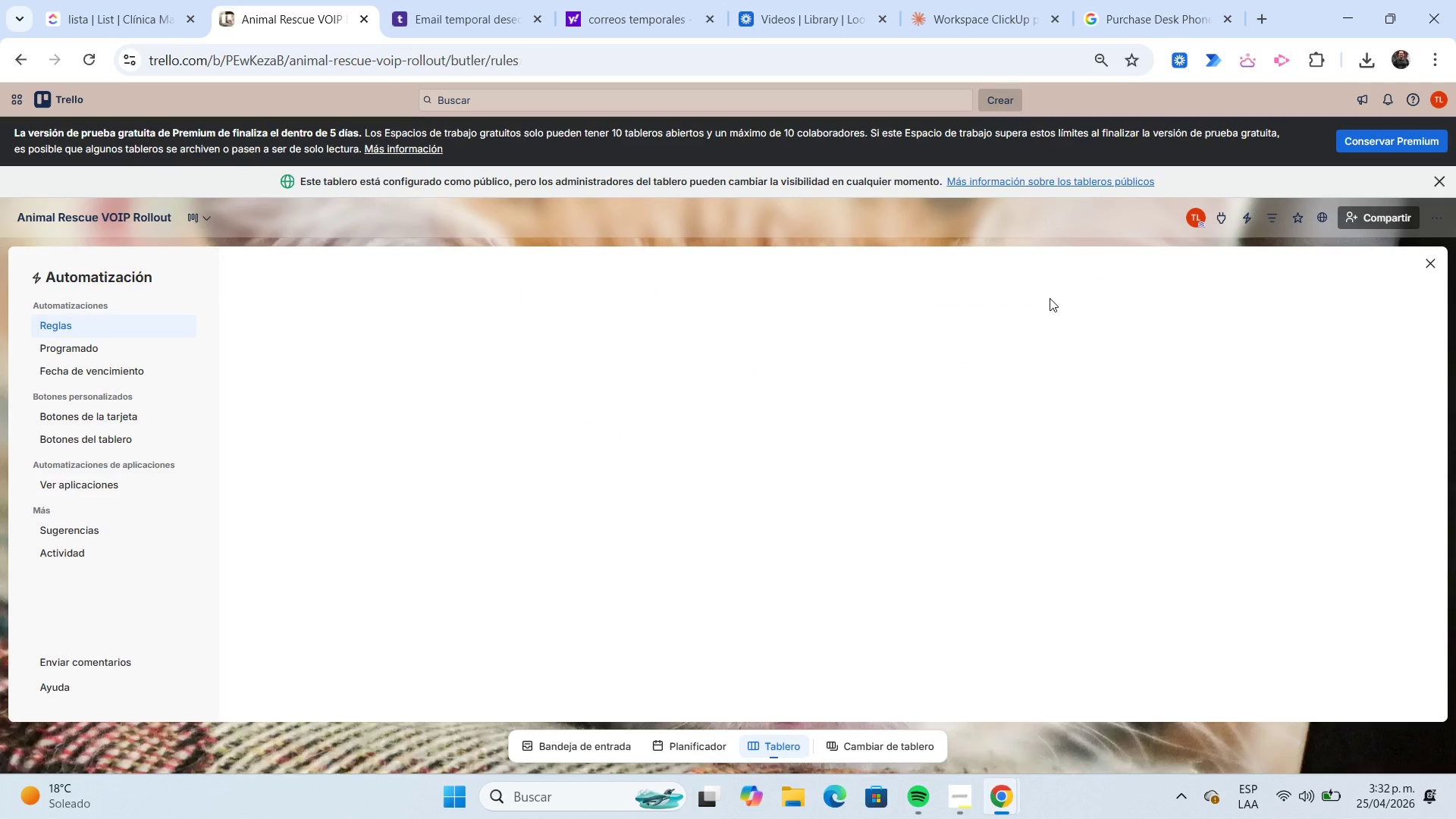 
left_click([1423, 265])
 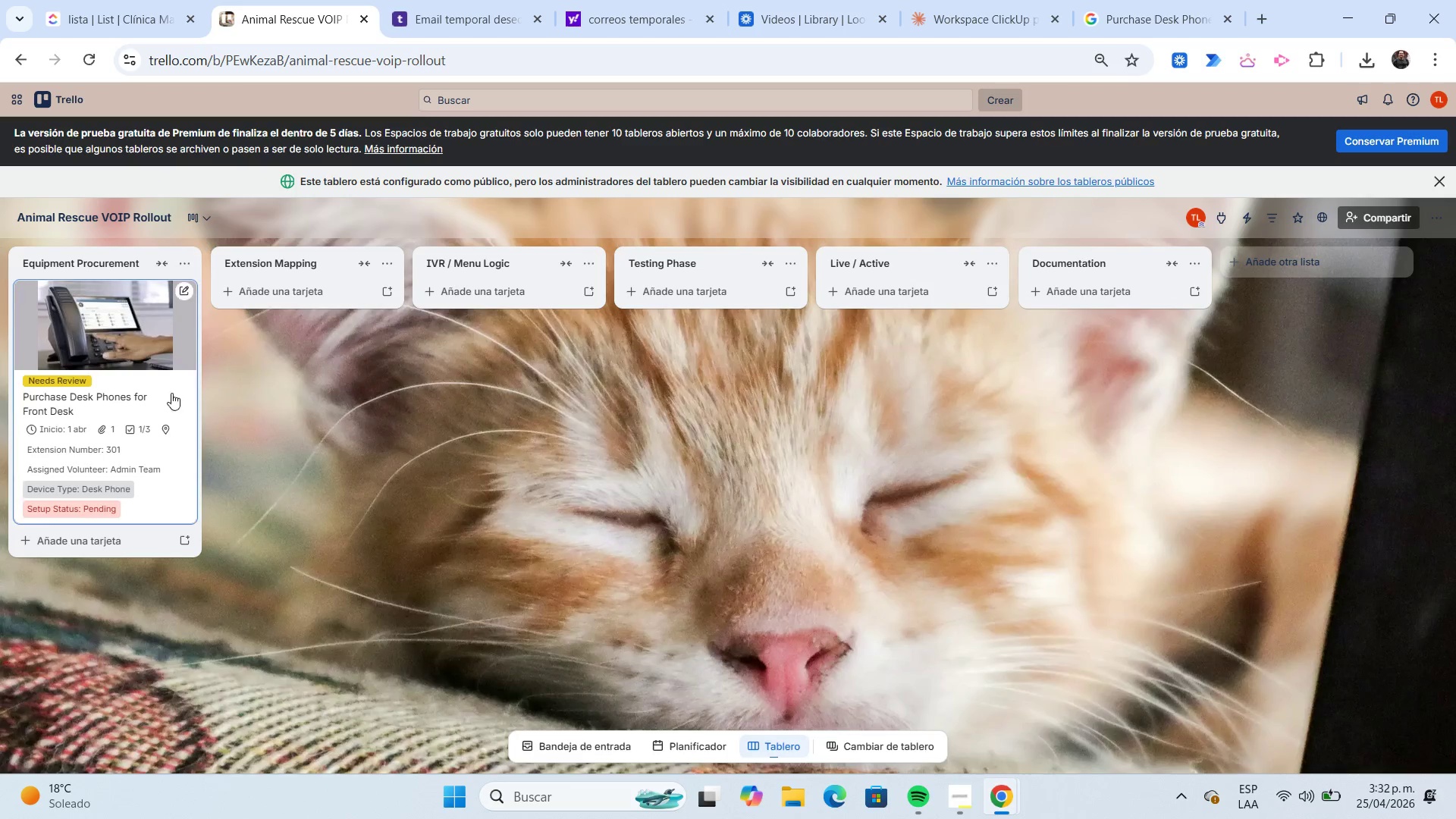 
left_click_drag(start_coordinate=[159, 393], to_coordinate=[1034, 403])
 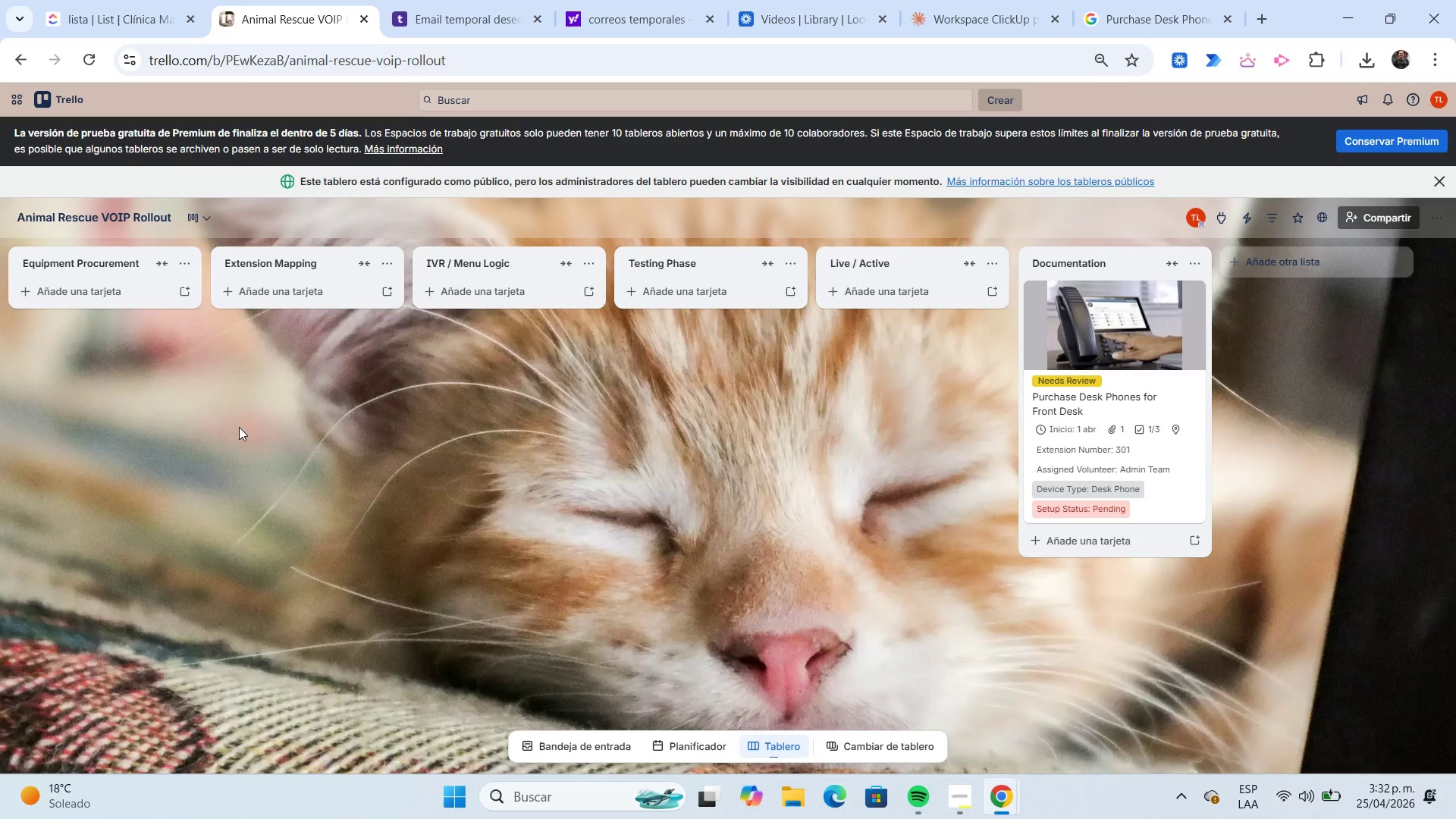 
wait(10.91)
 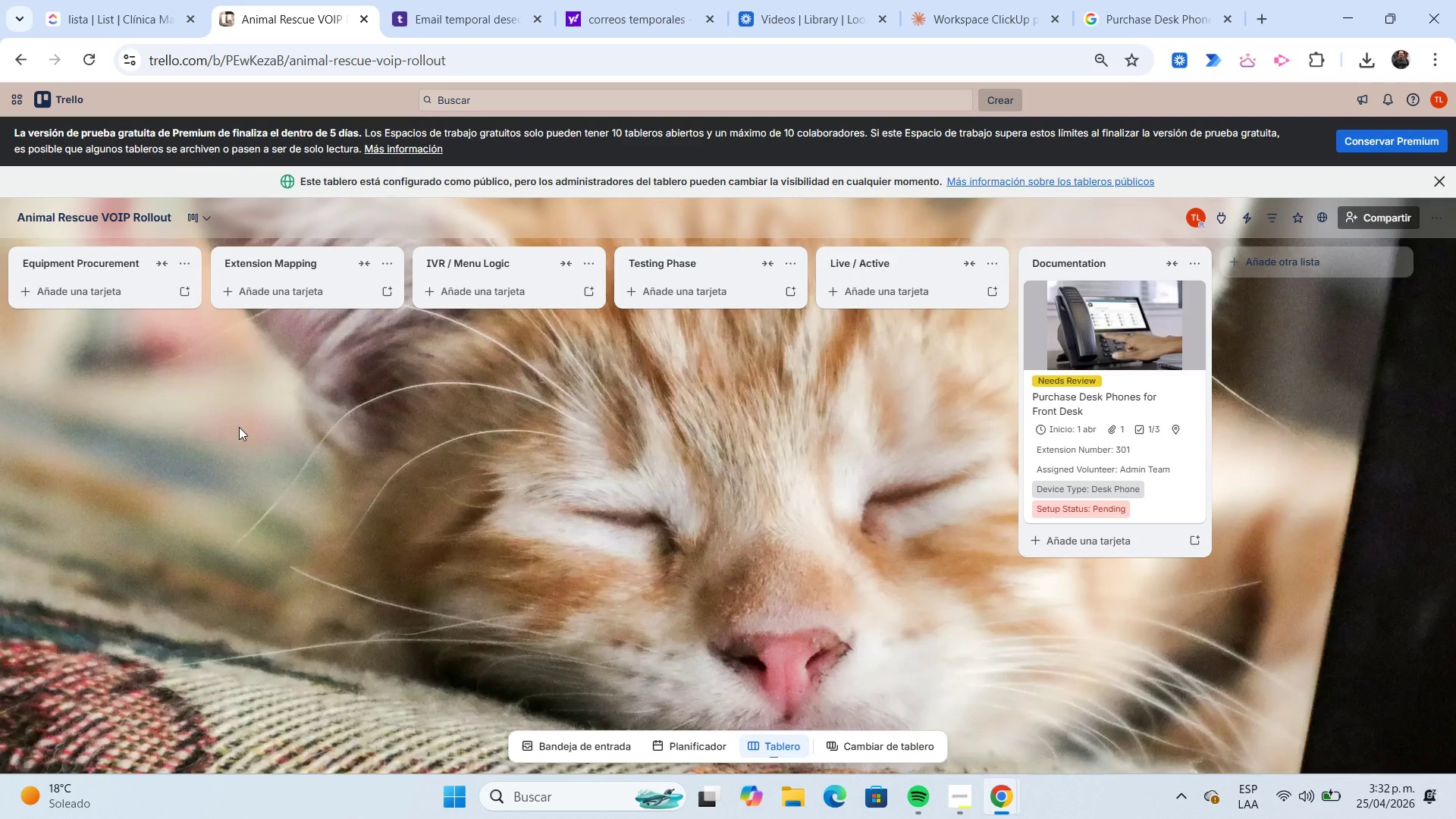 
left_click([118, 287])
 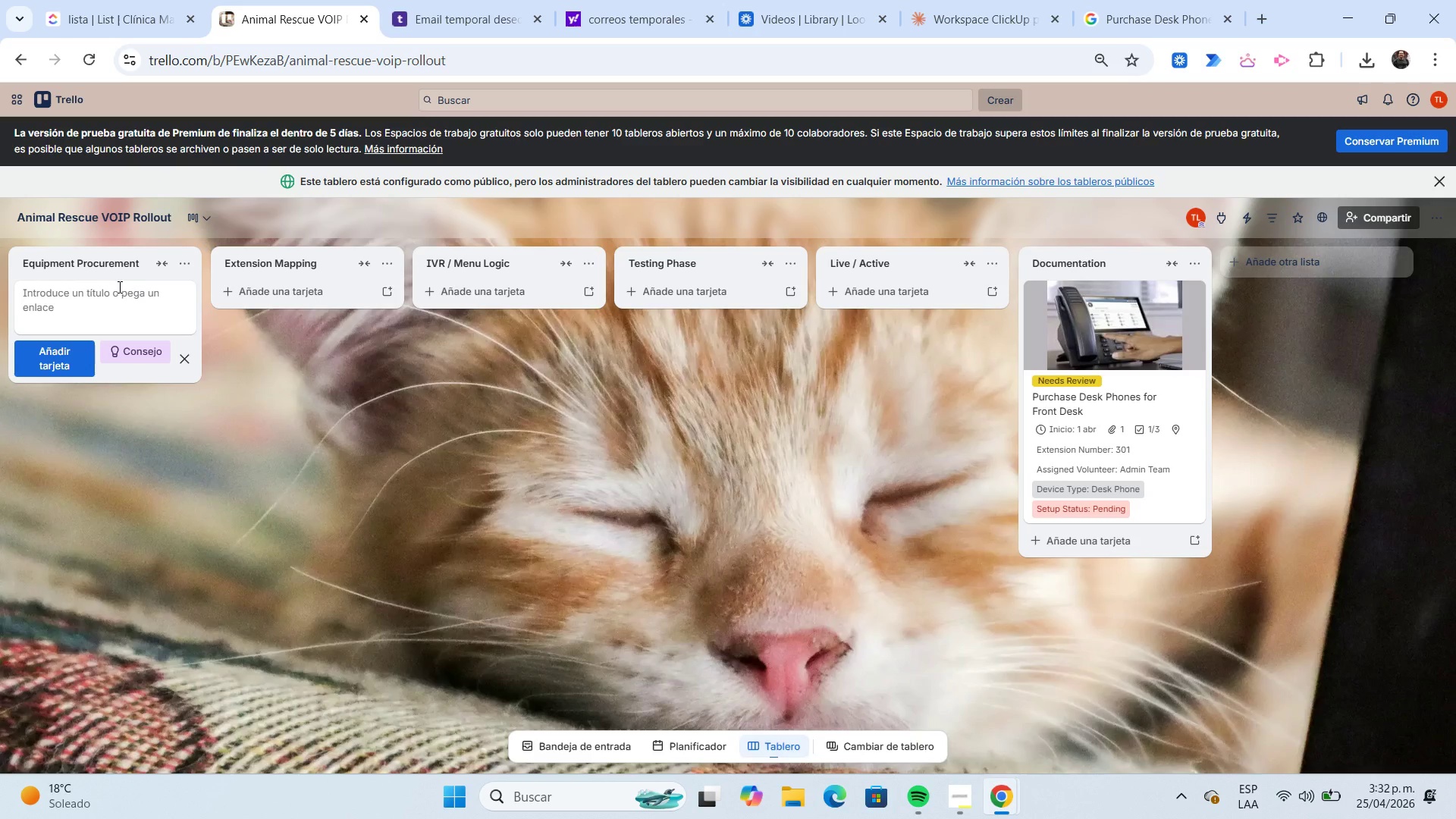 
type(Install Roter QoS Settings)
 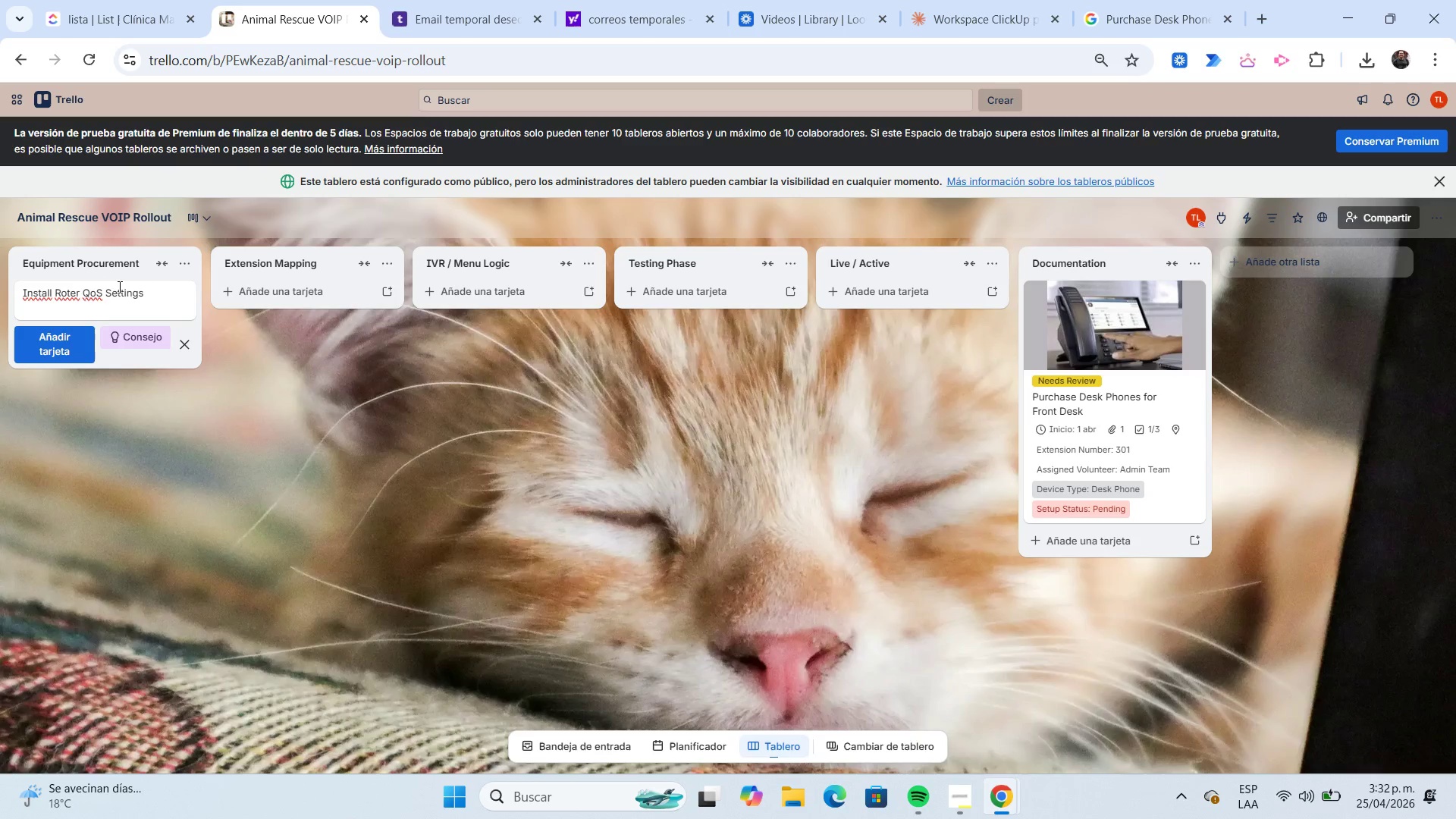 
key(Enter)
 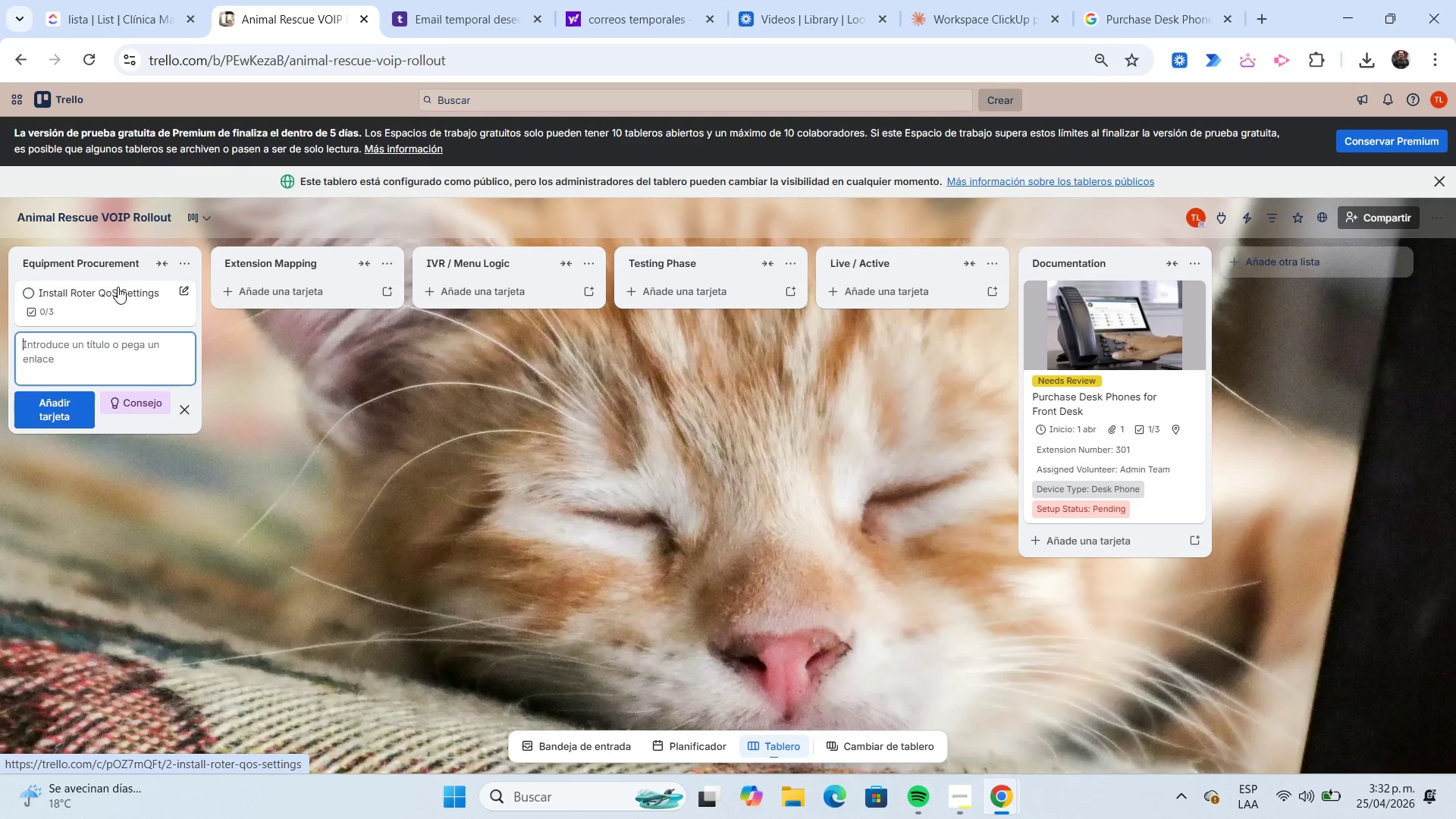 
left_click([121, 287])
 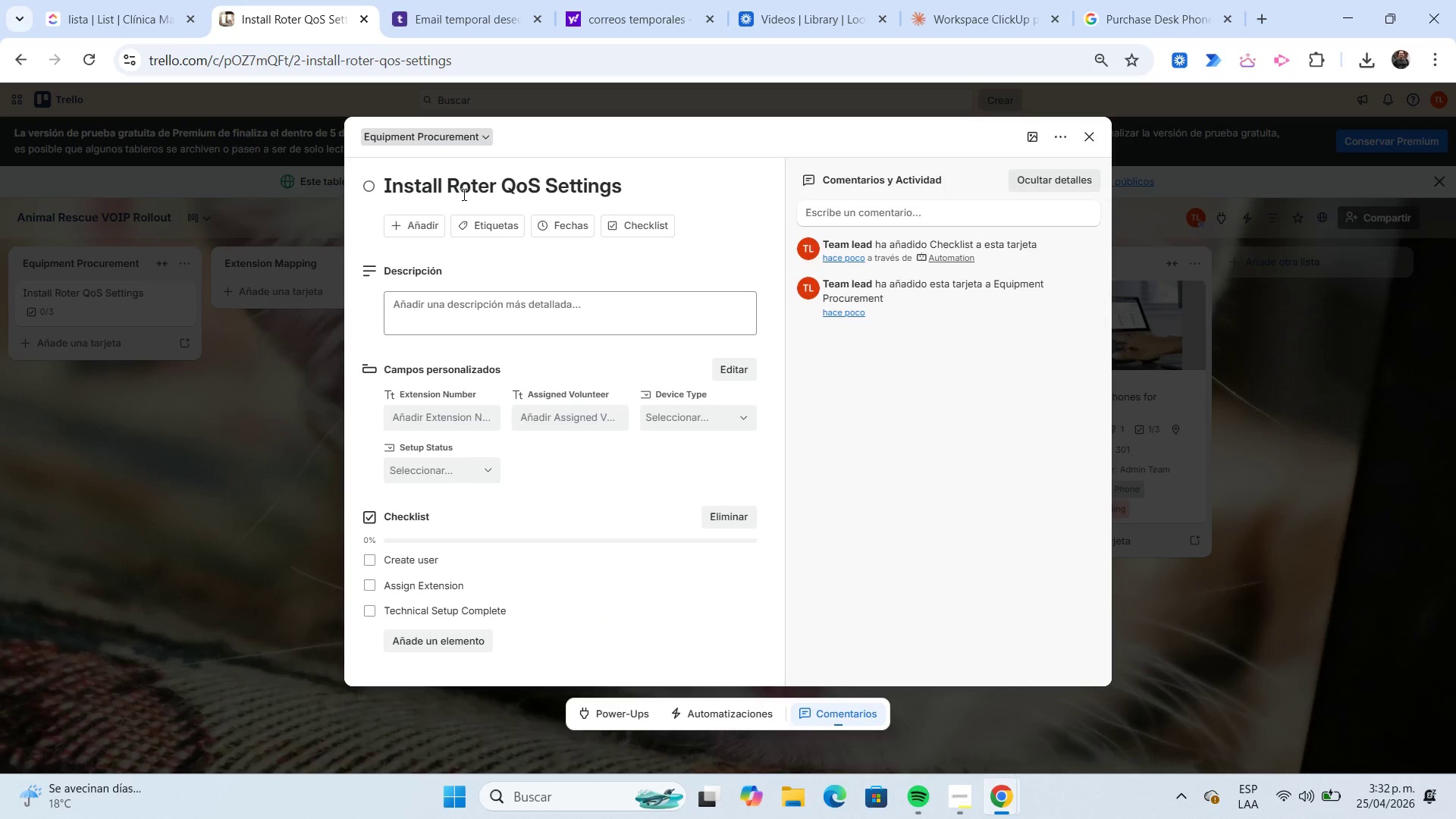 
left_click([469, 184])
 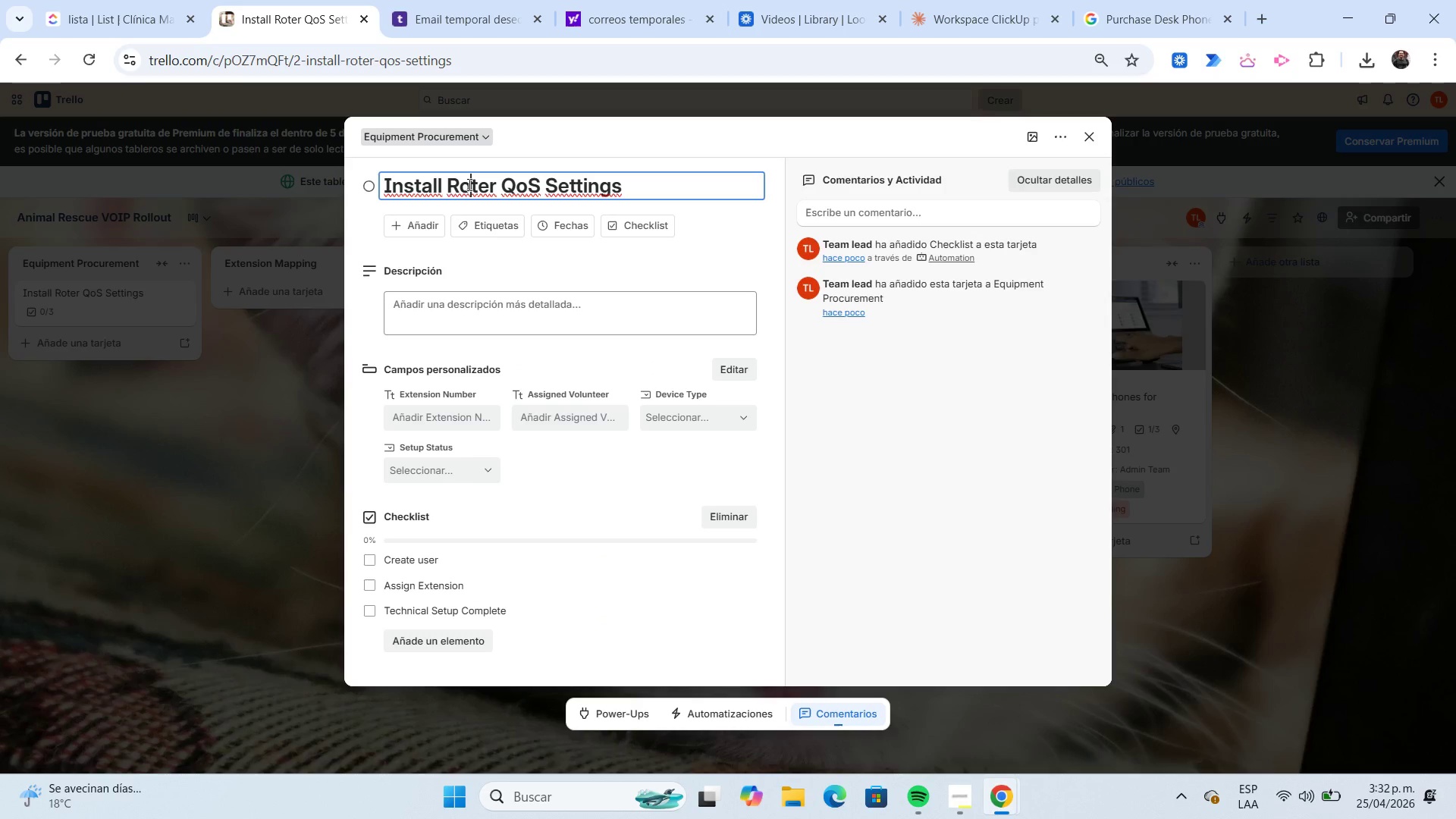 
key(U)
 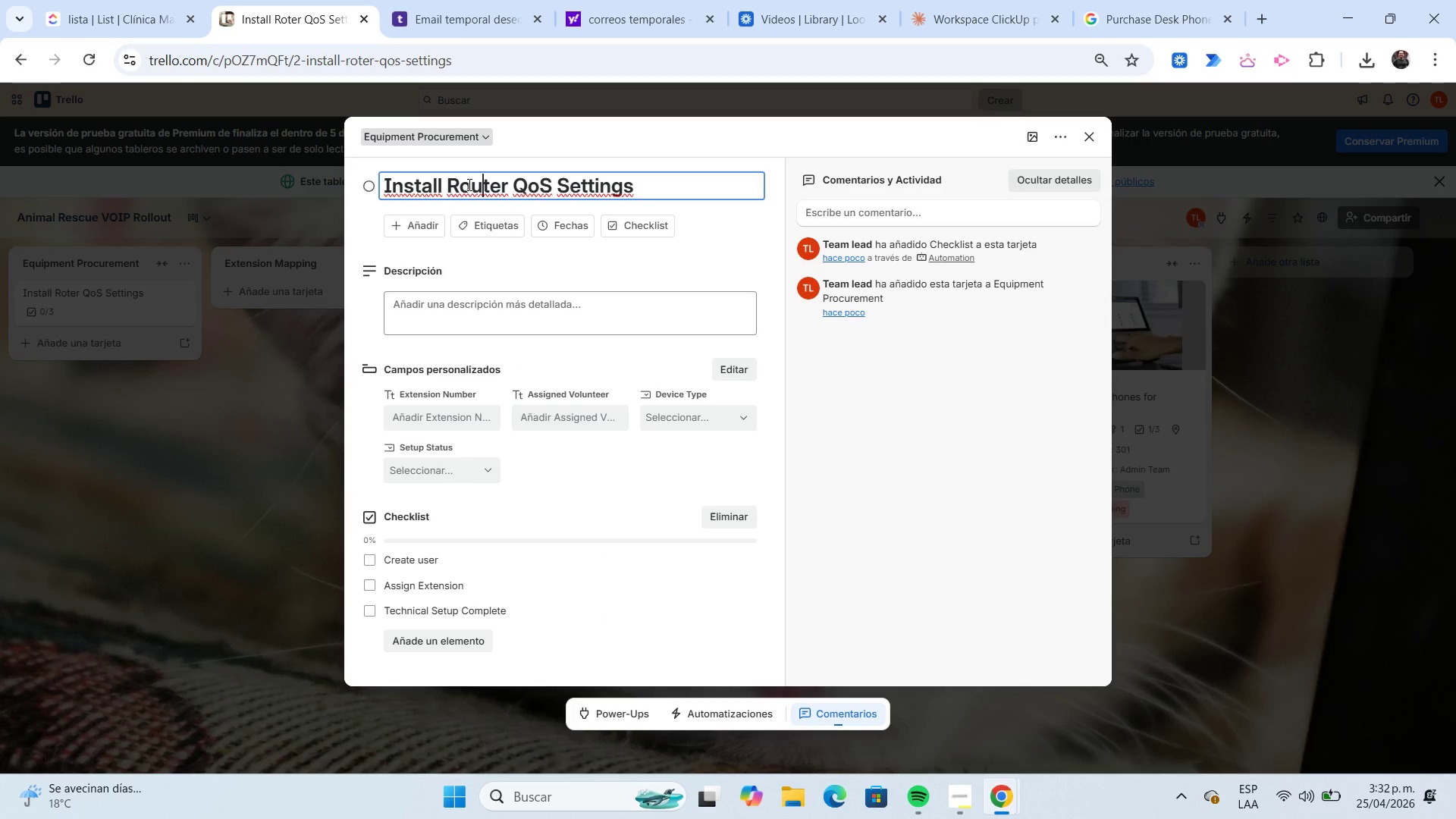 
key(End)
 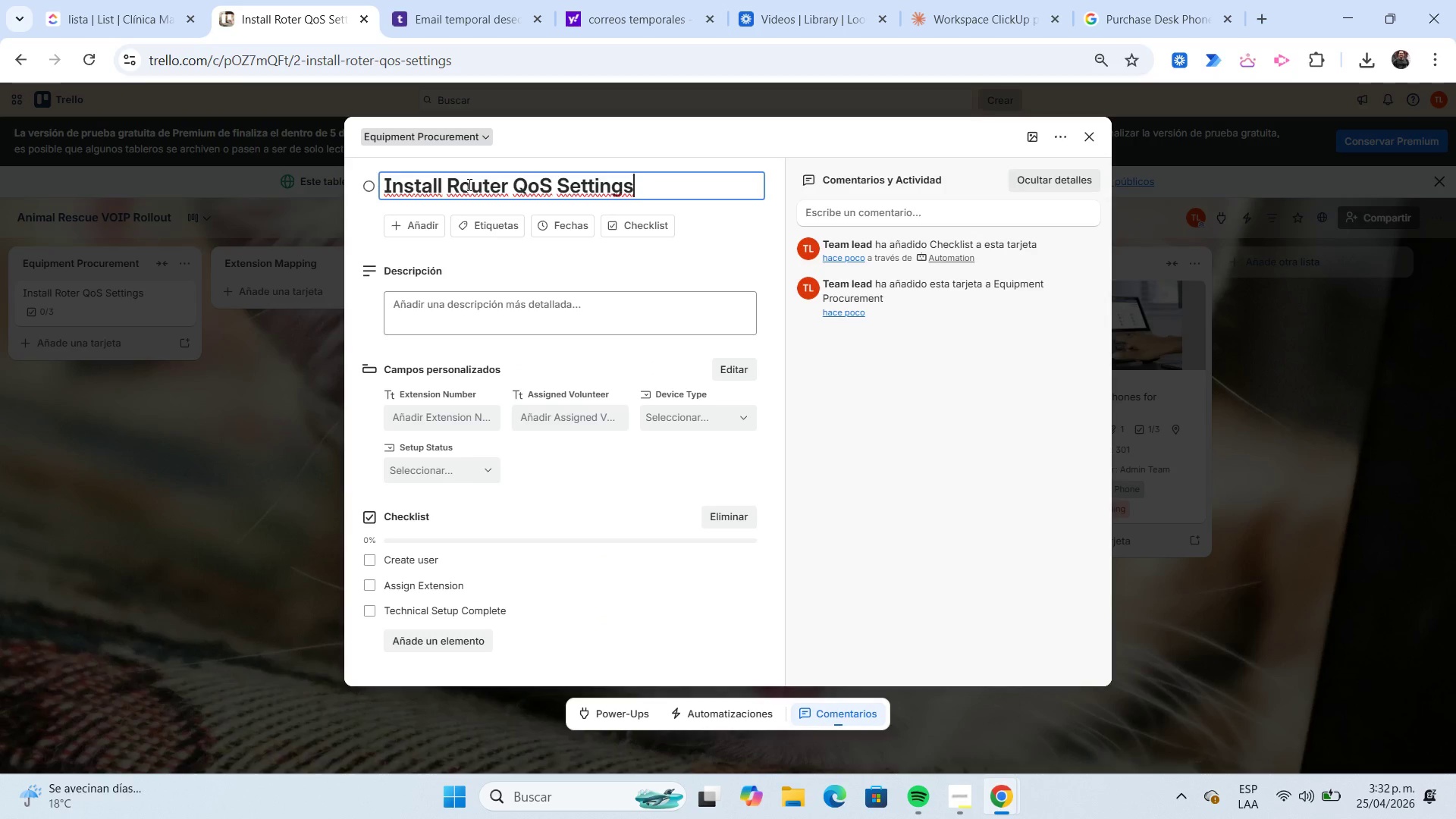 
key(Shift+Home)
 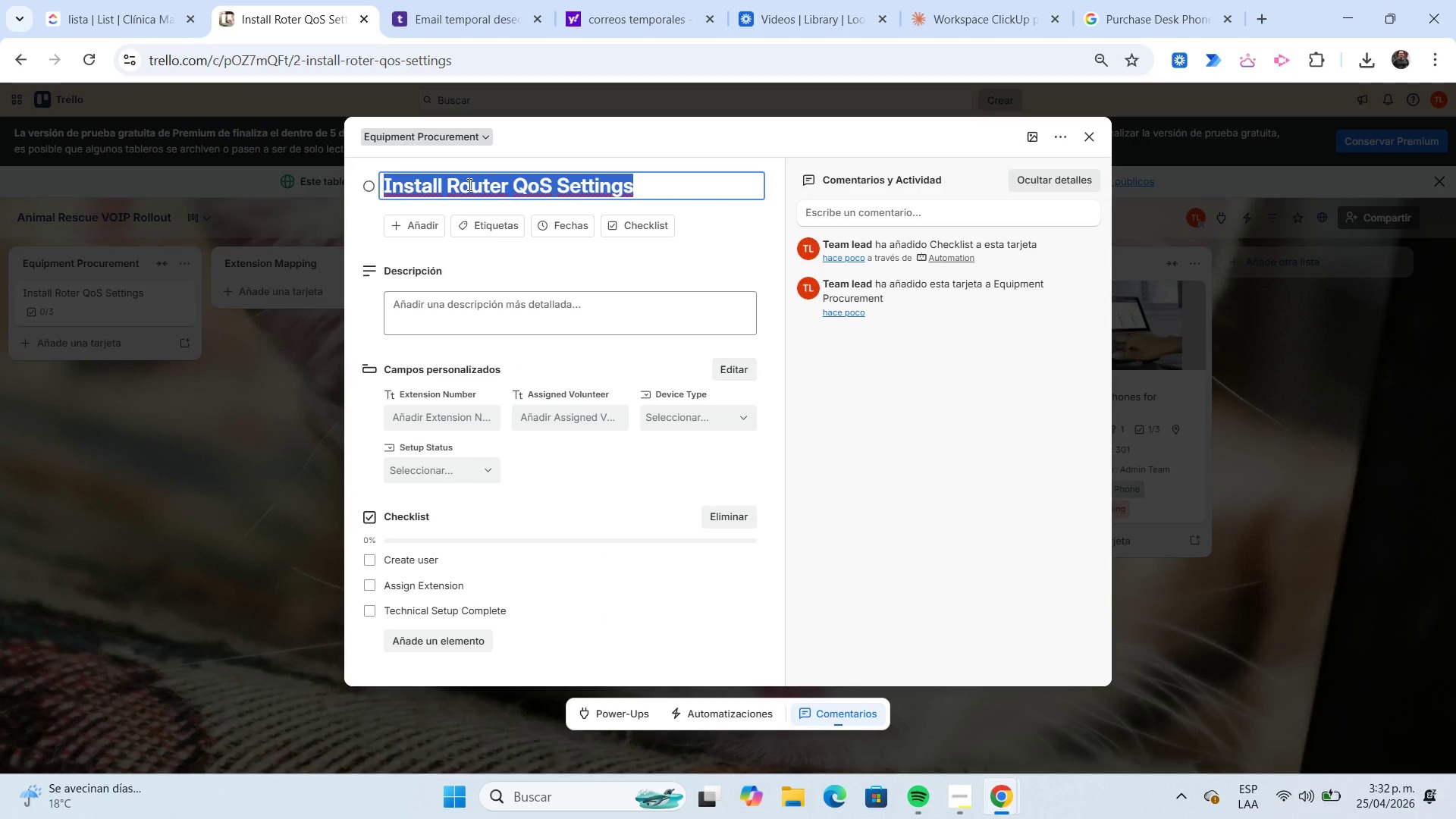 
key(Control+C)
 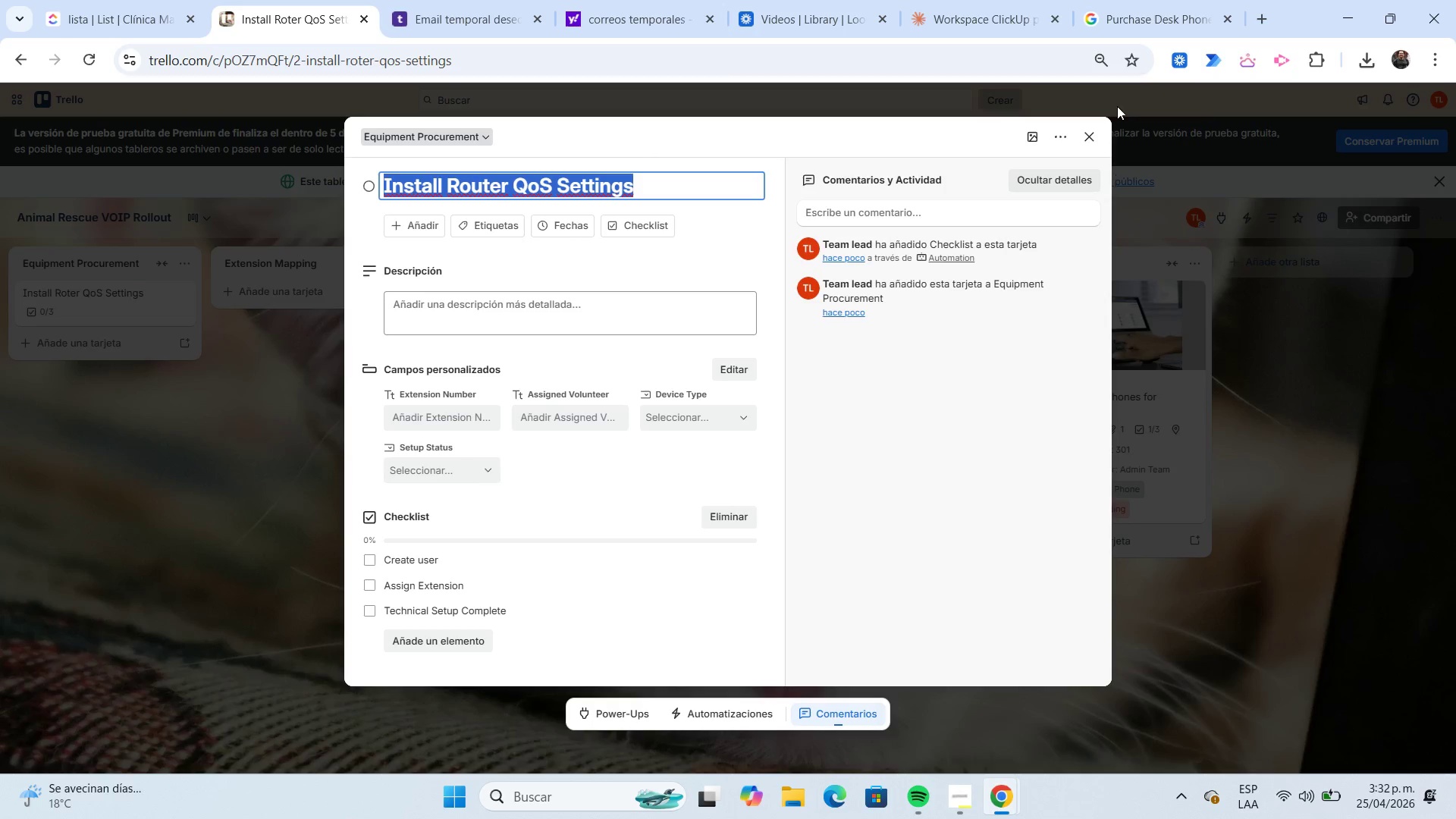 
left_click([1130, 22])
 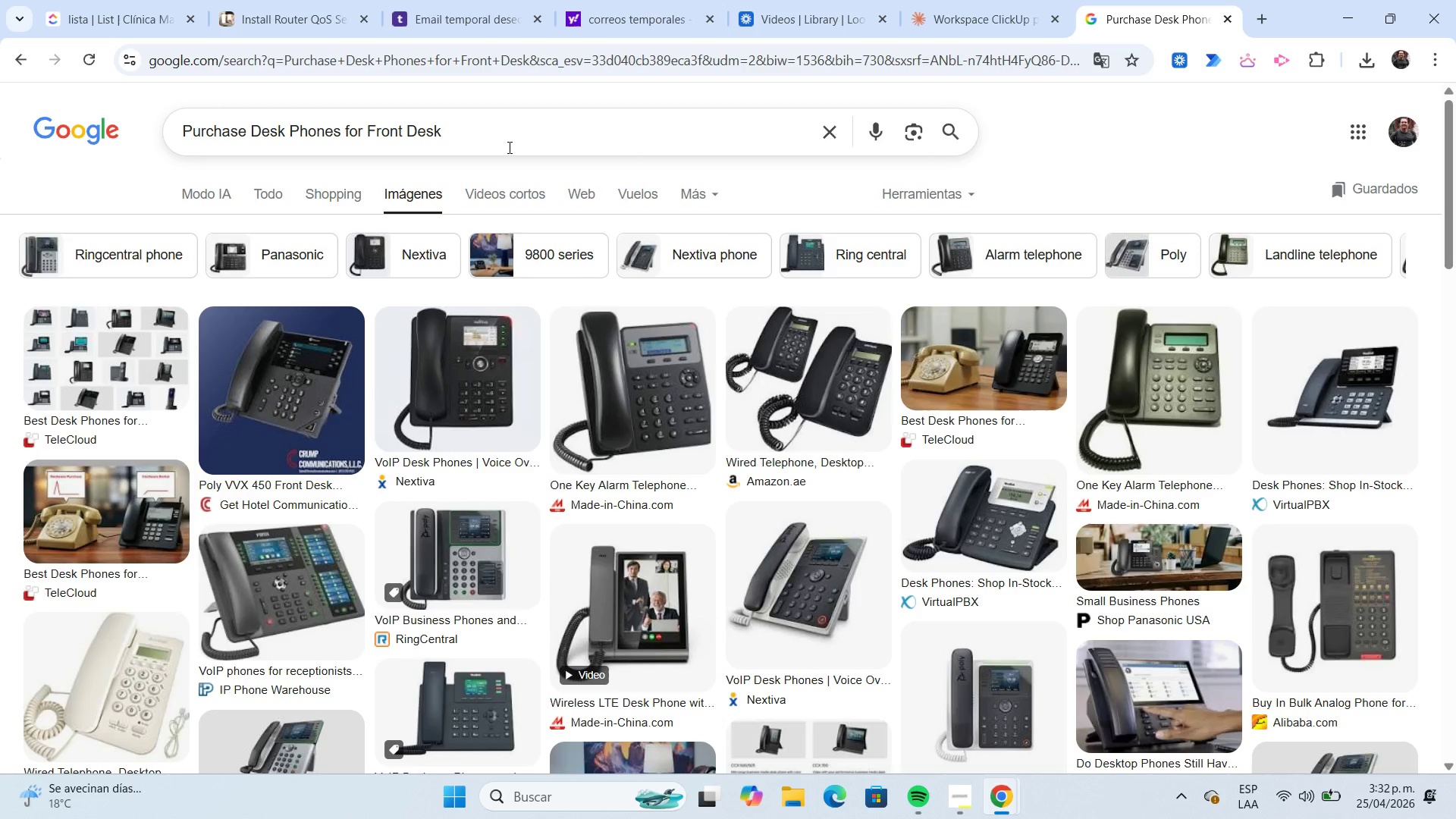 
left_click([501, 143])
 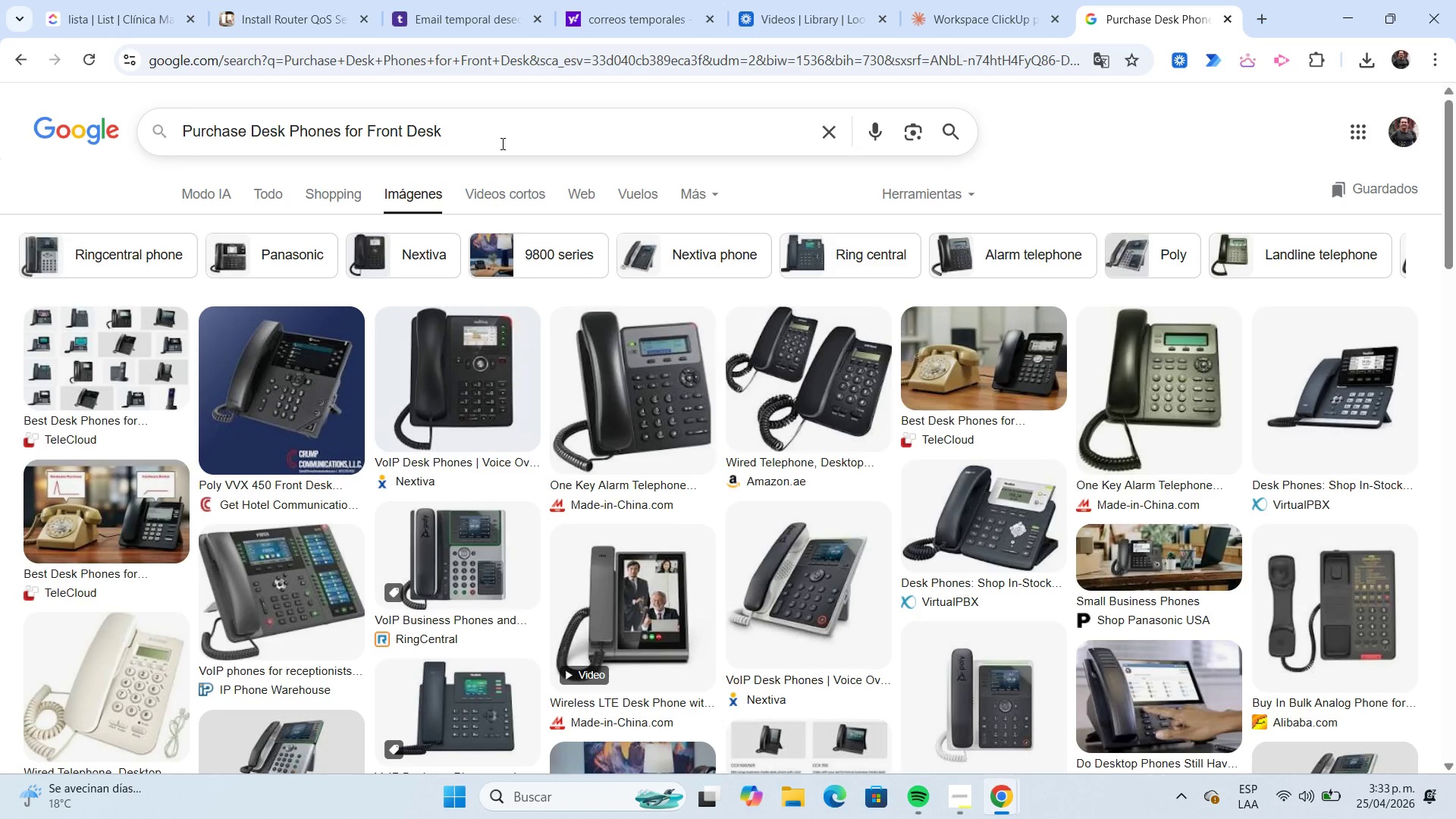 
key(Shift+Home)
 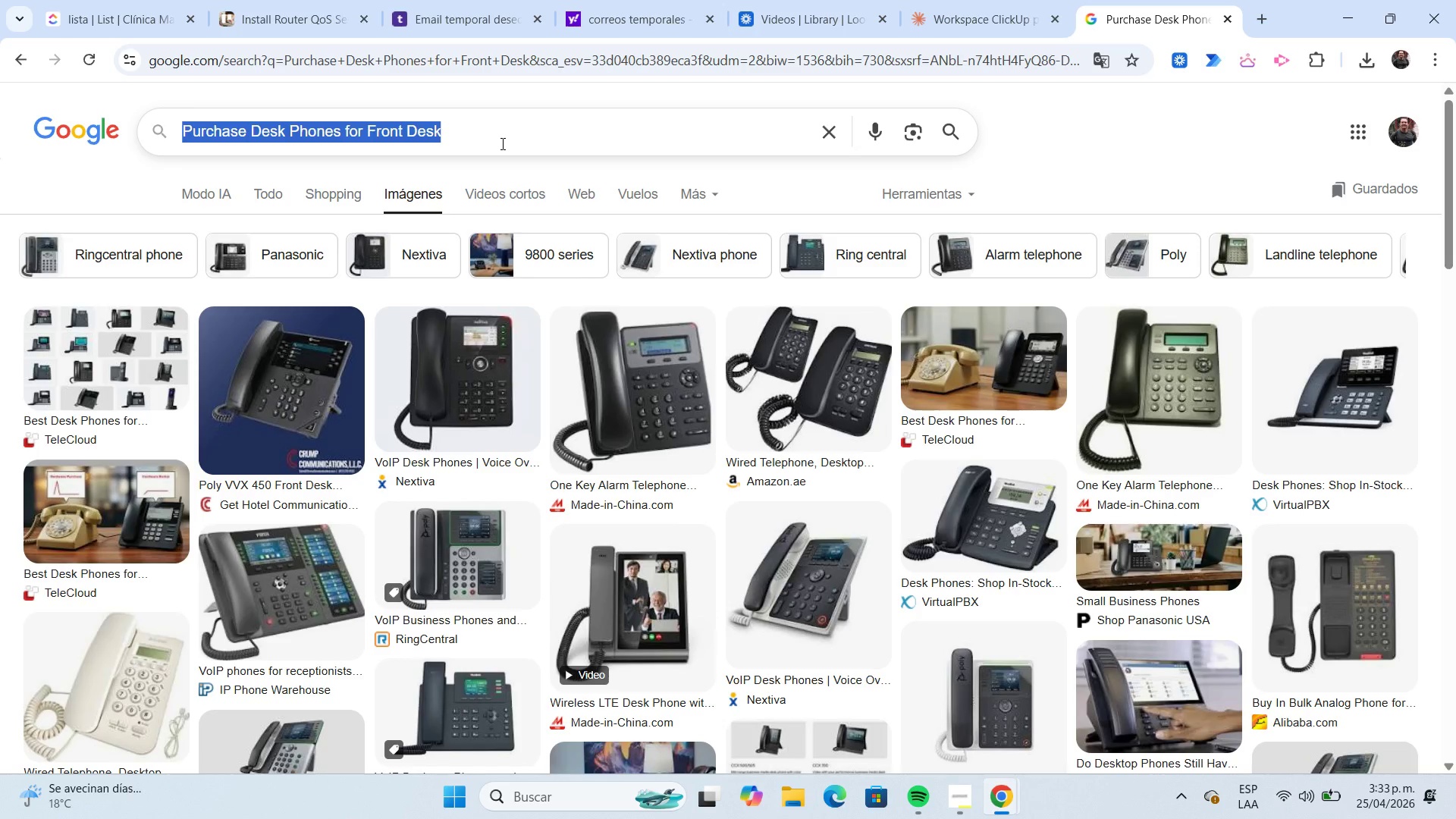 
key(Control+V)
 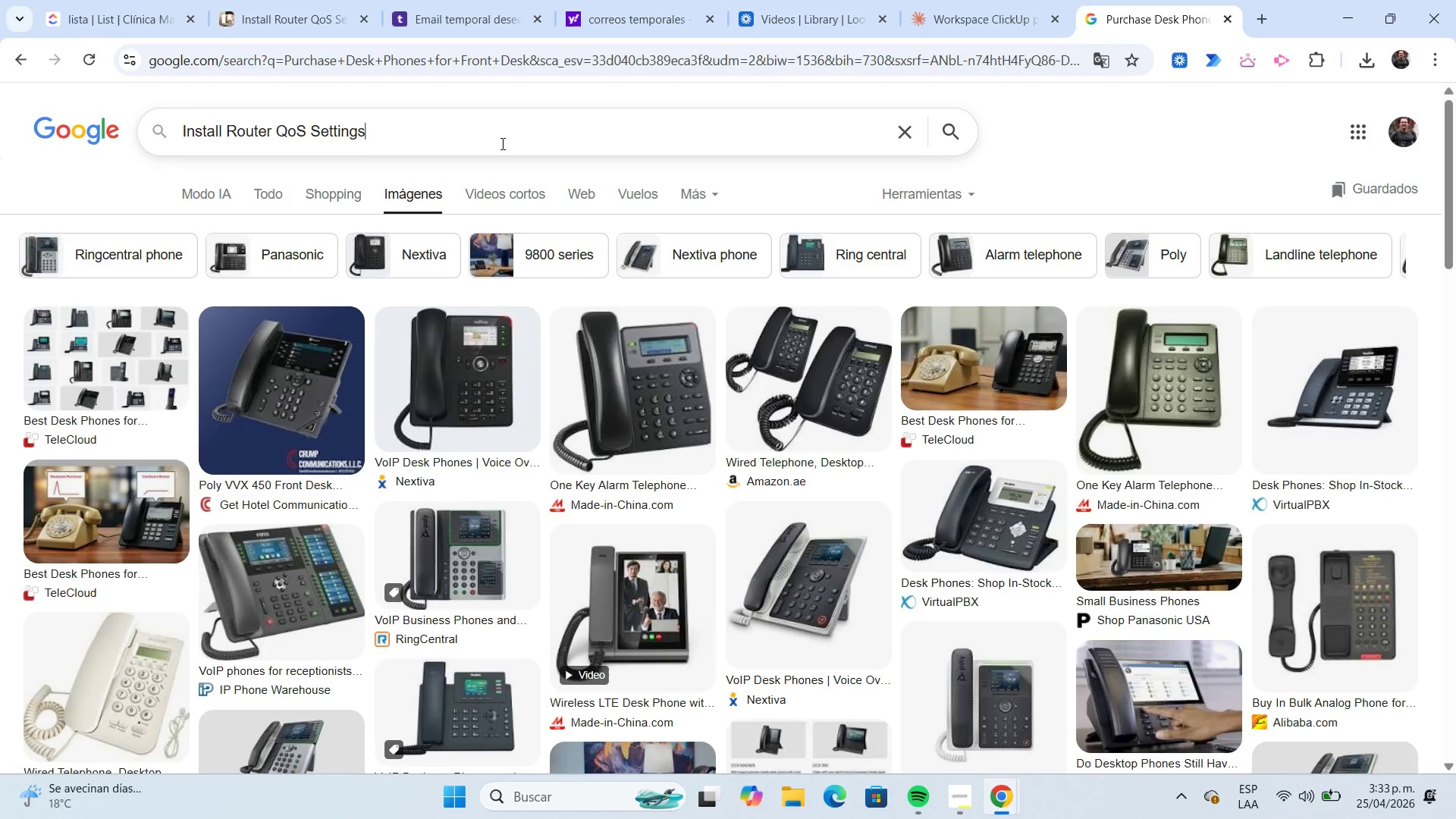 
key(Enter)
 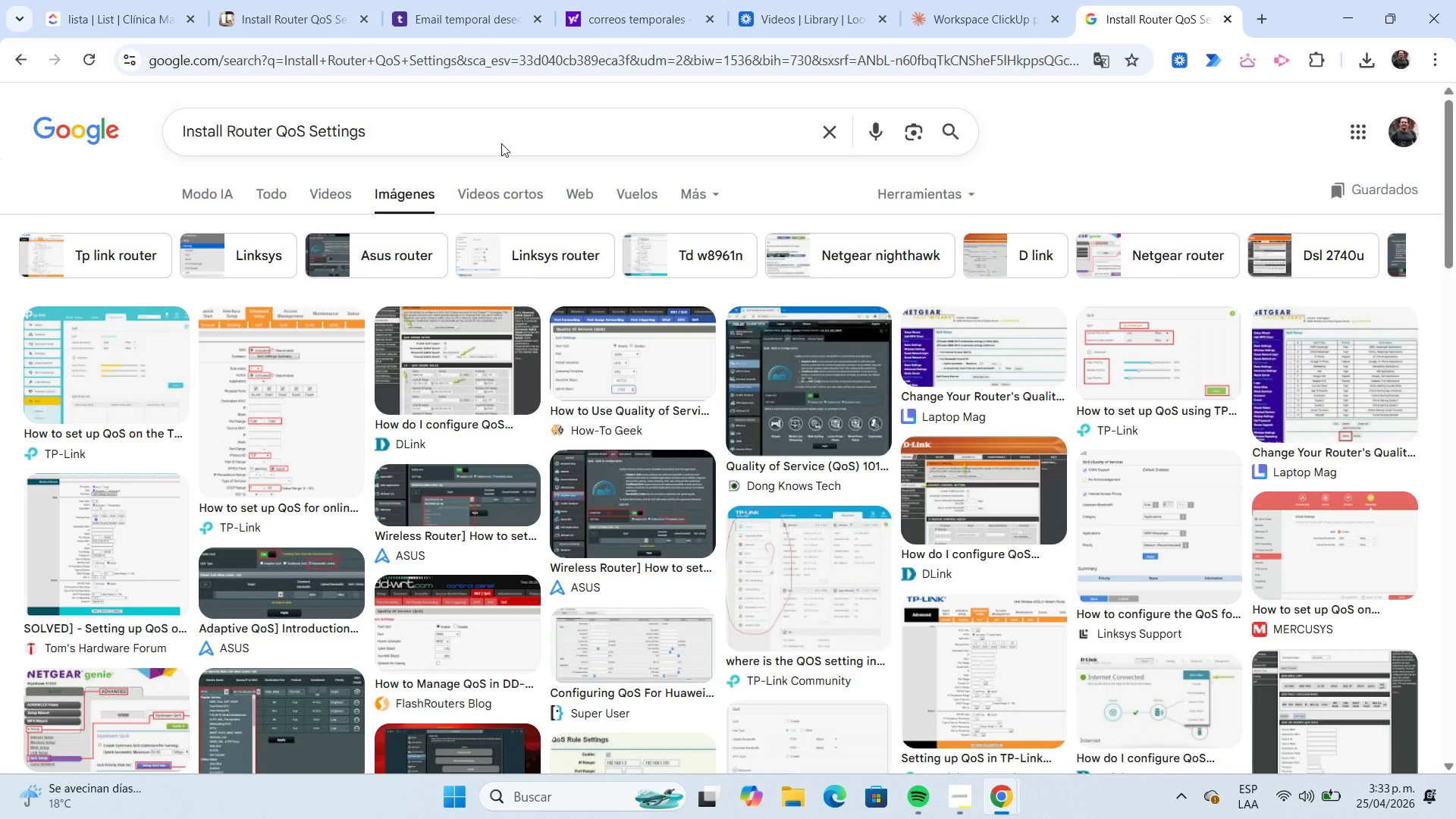 
wait(5.86)
 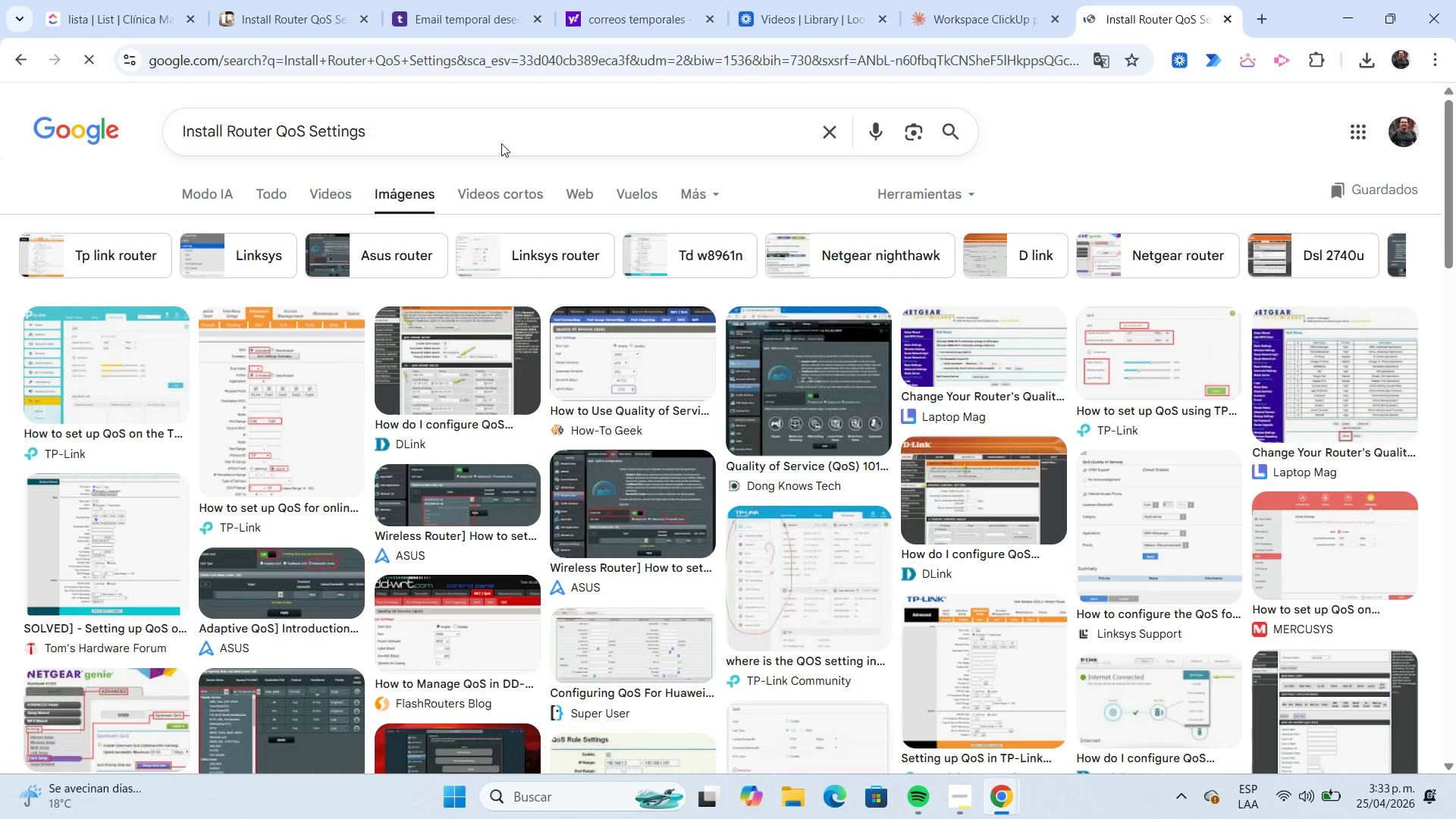 
scroll: coordinate [548, 277], scroll_direction: down, amount: 6.0
 